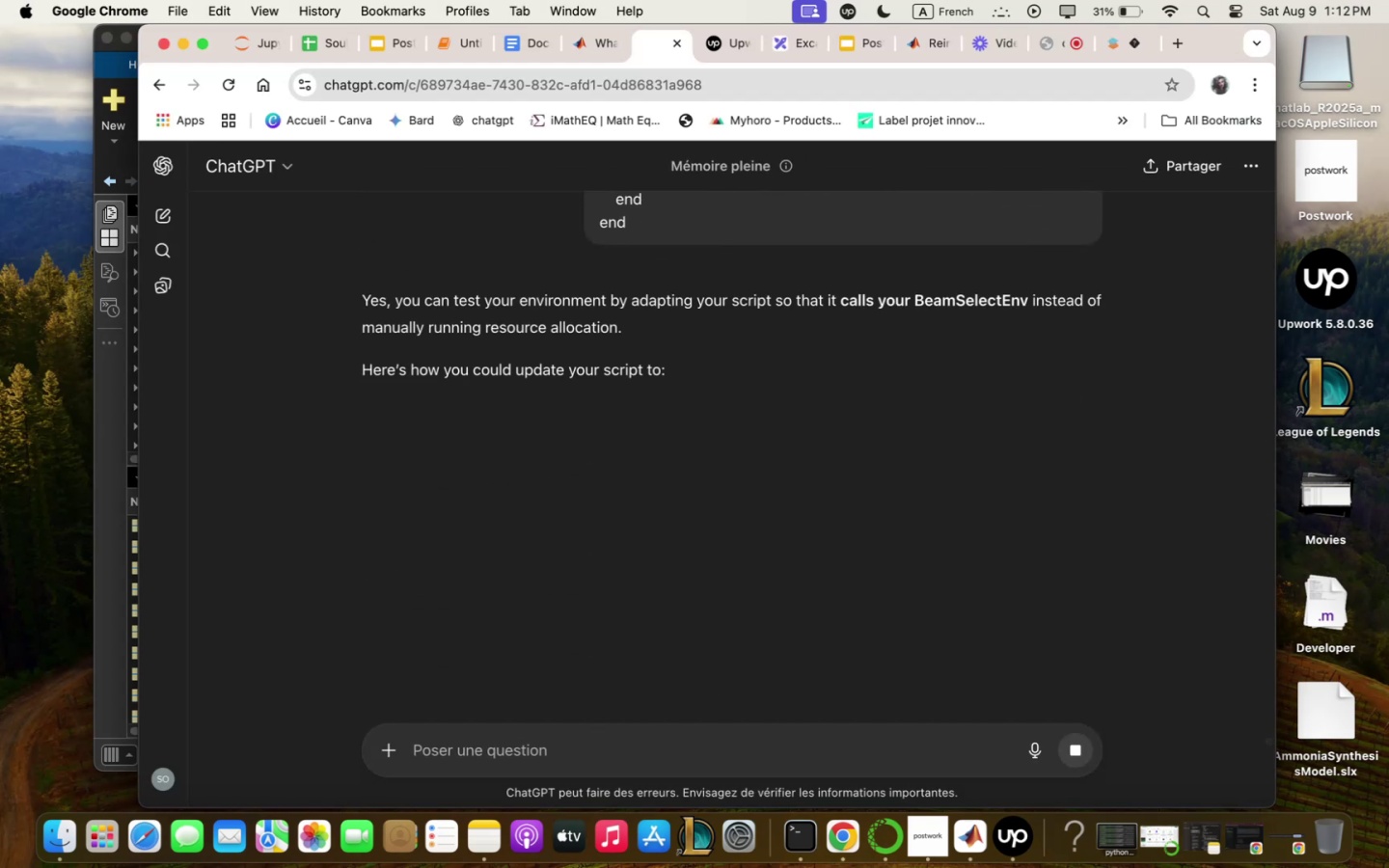 
scroll: coordinate [749, 689], scroll_direction: down, amount: 12.0
 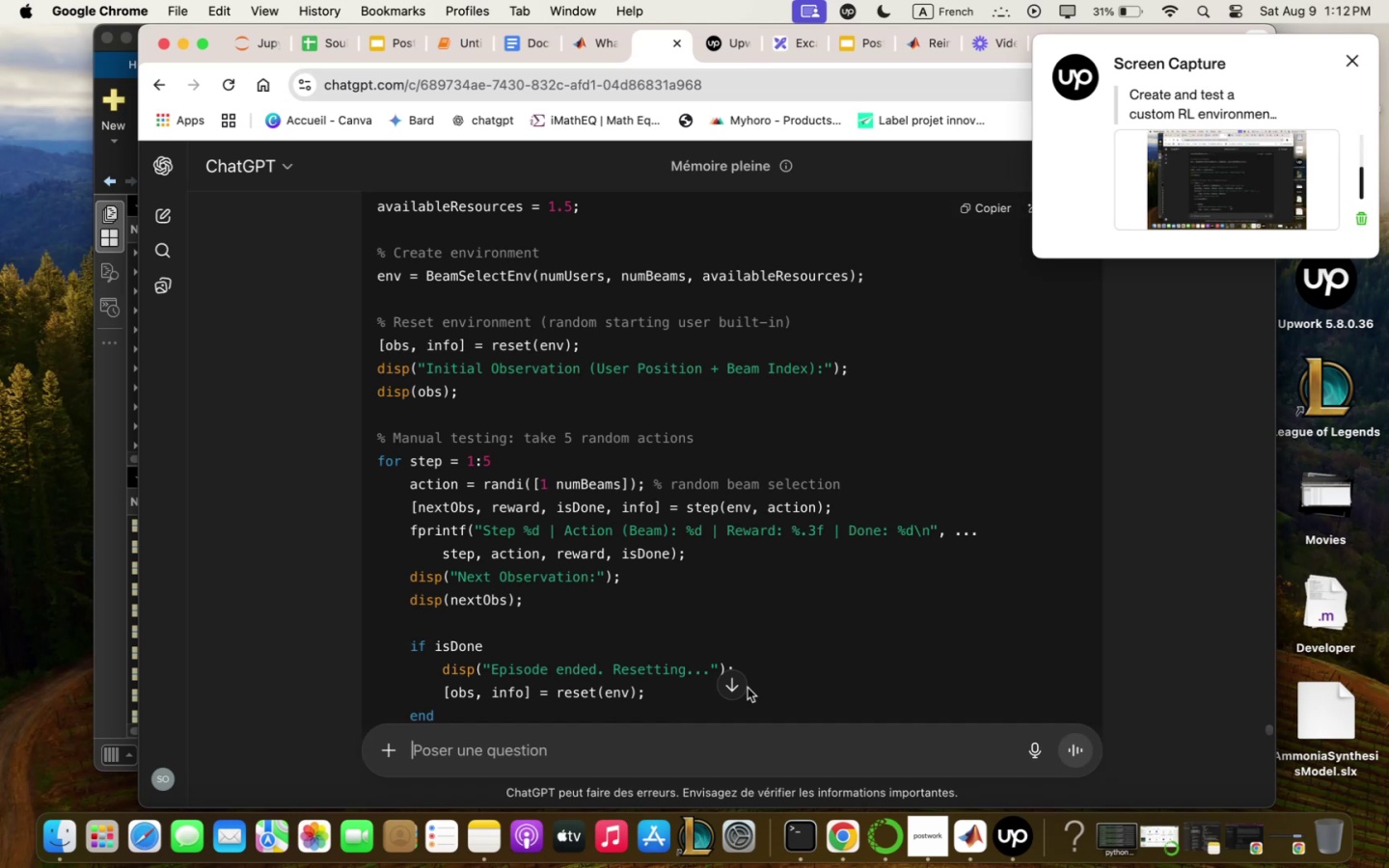 
wait(7.02)
 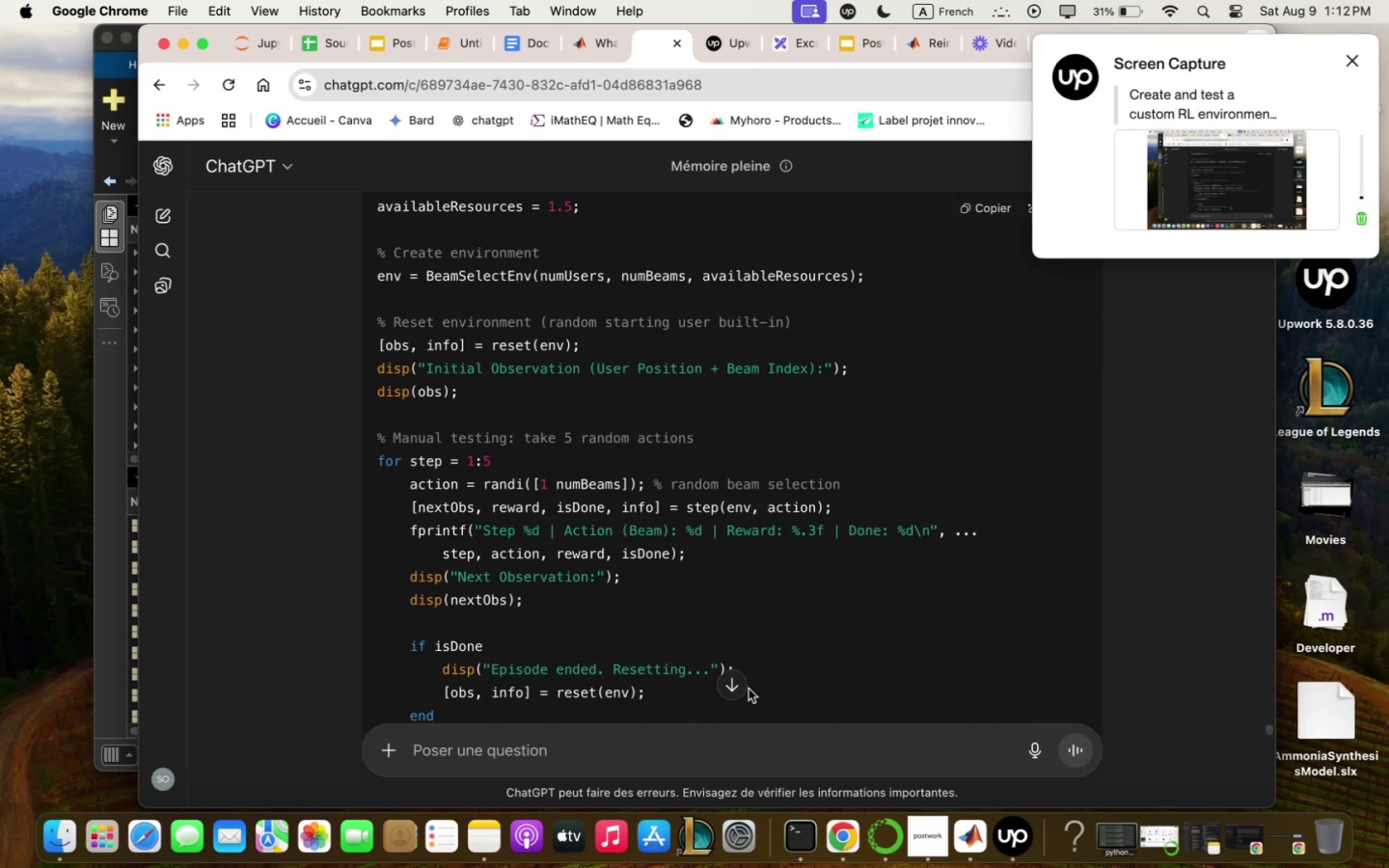 
scroll: coordinate [886, 668], scroll_direction: down, amount: 12.0
 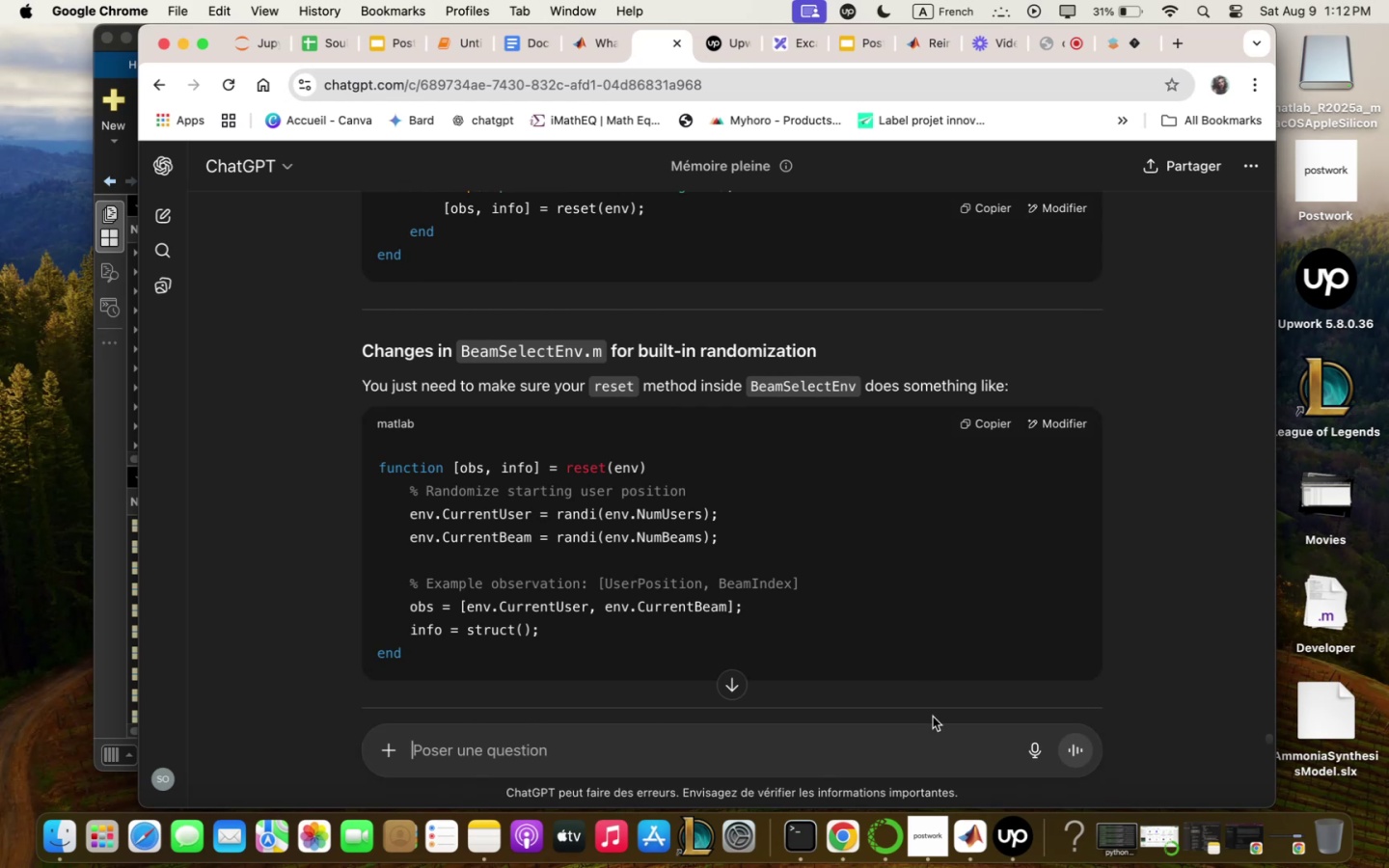 
wait(7.1)
 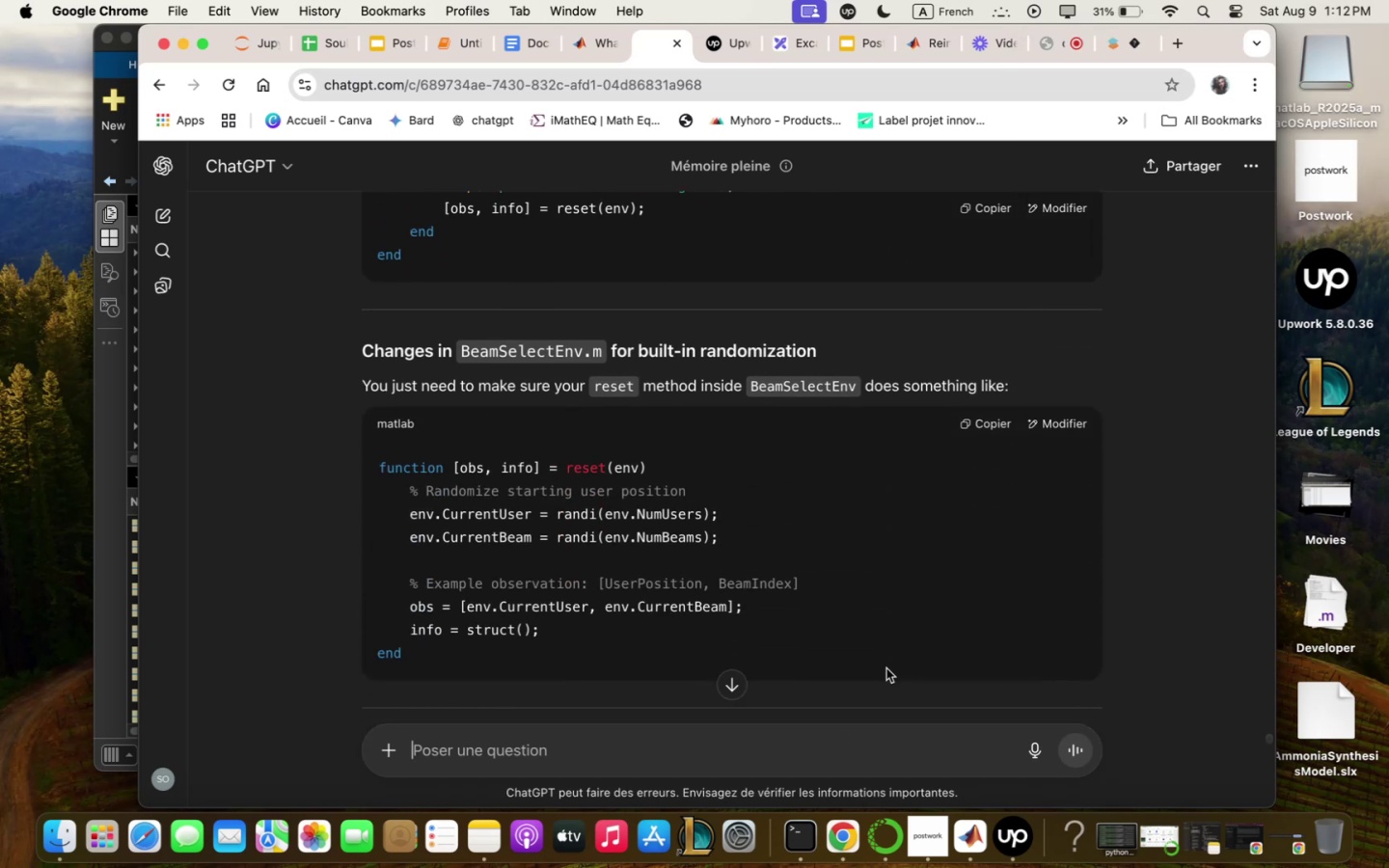 
left_click([598, 454])
 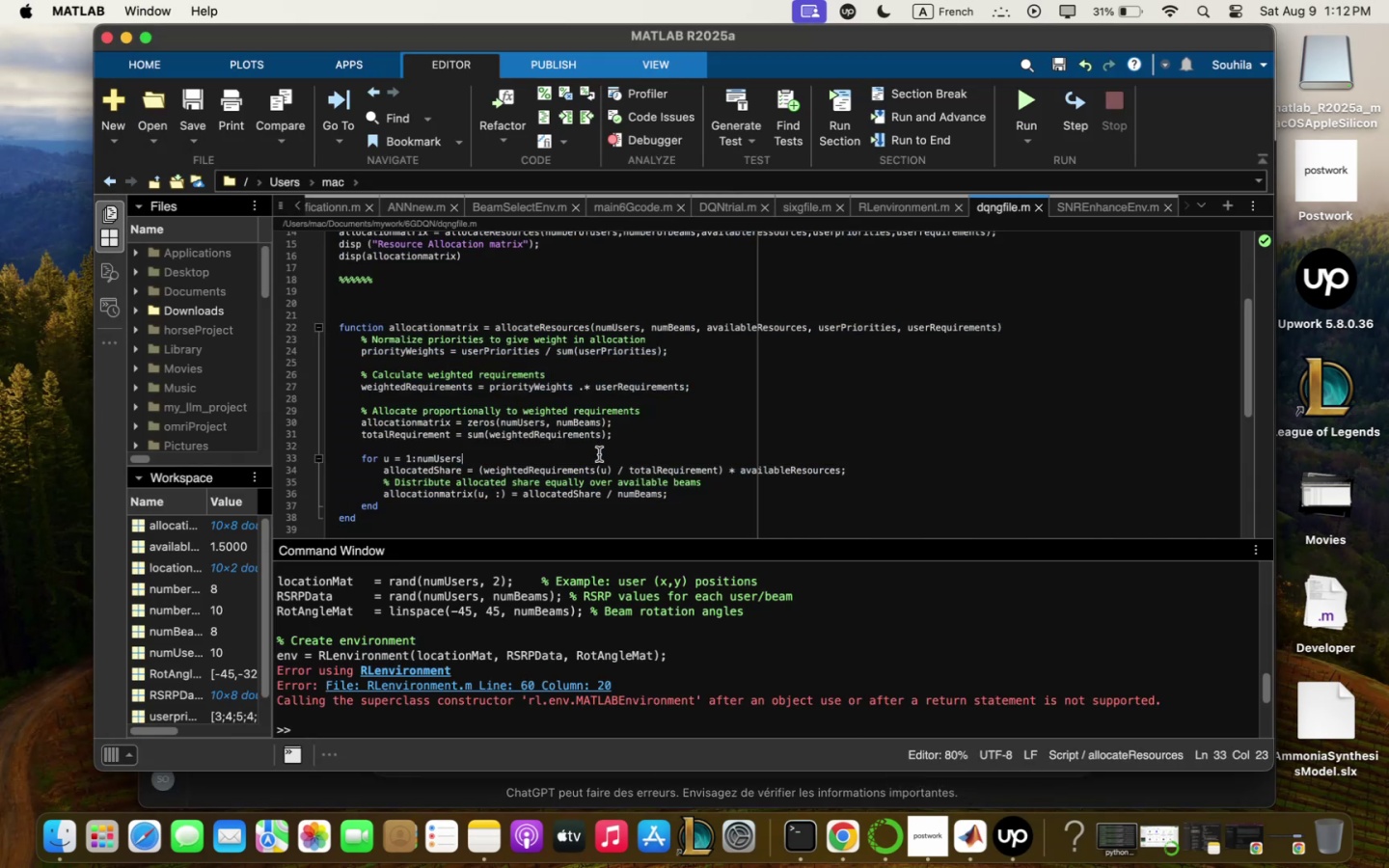 
scroll: coordinate [599, 454], scroll_direction: down, amount: 4.0
 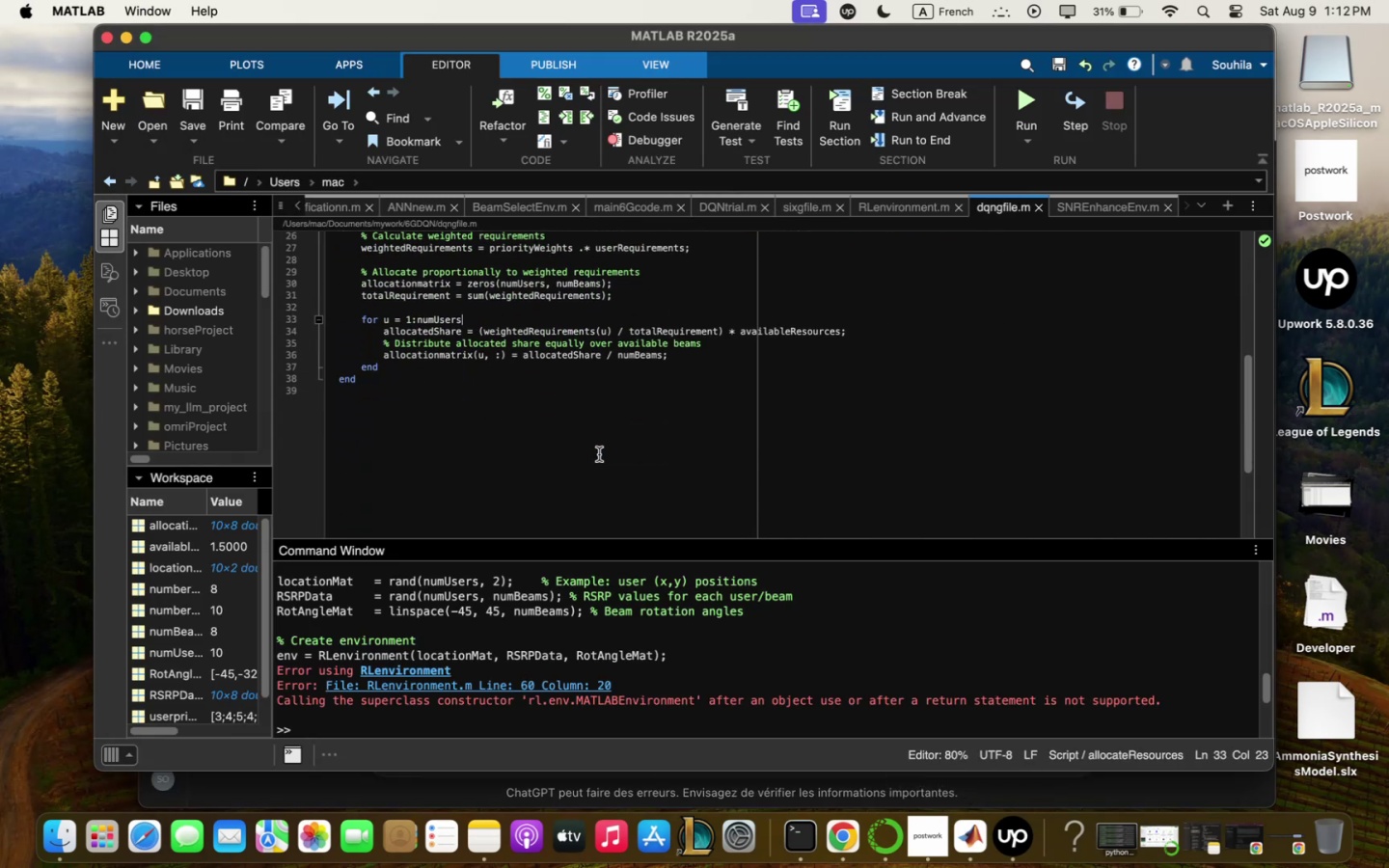 
scroll: coordinate [607, 449], scroll_direction: up, amount: 8.0
 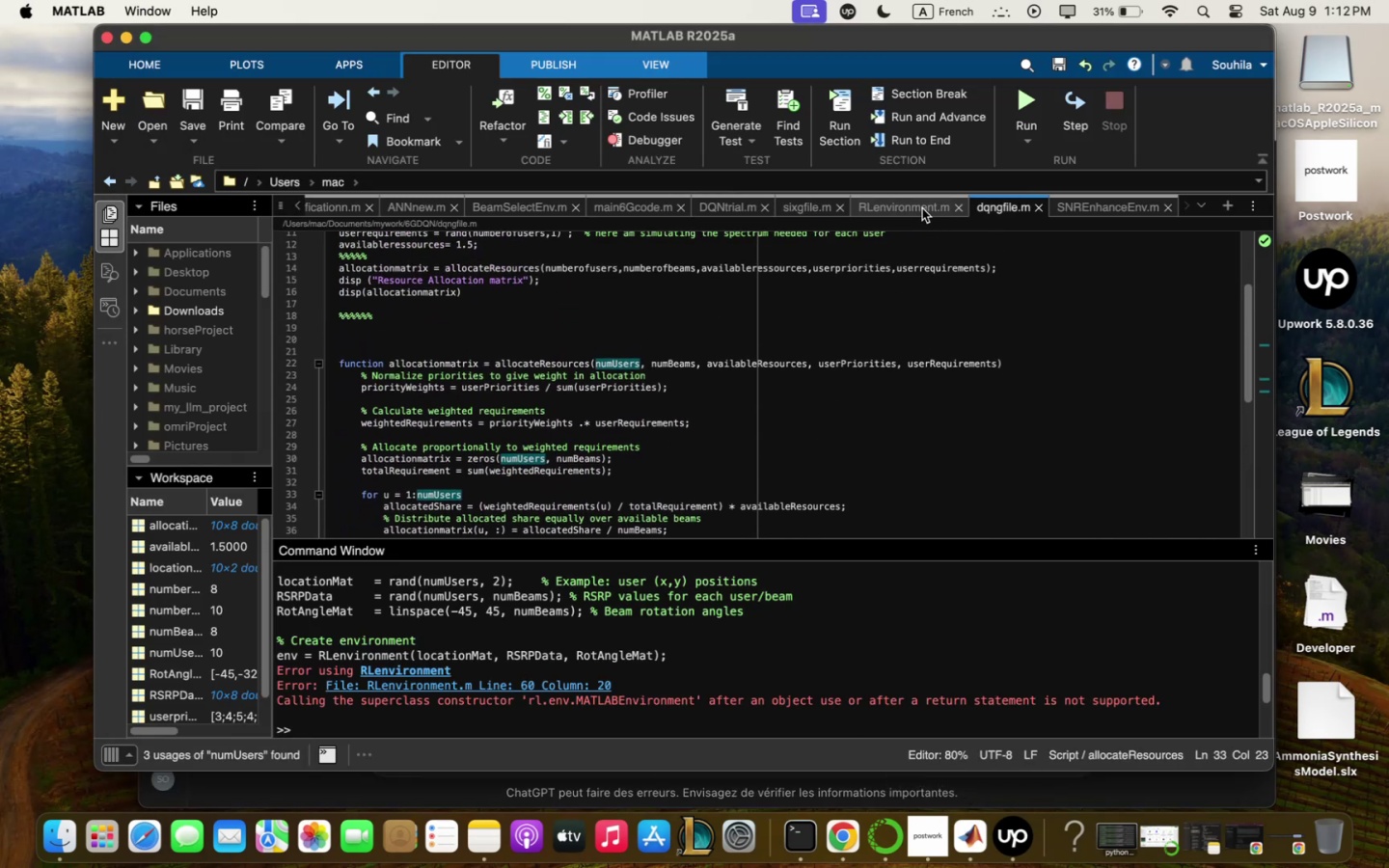 
scroll: coordinate [580, 447], scroll_direction: down, amount: 22.0
 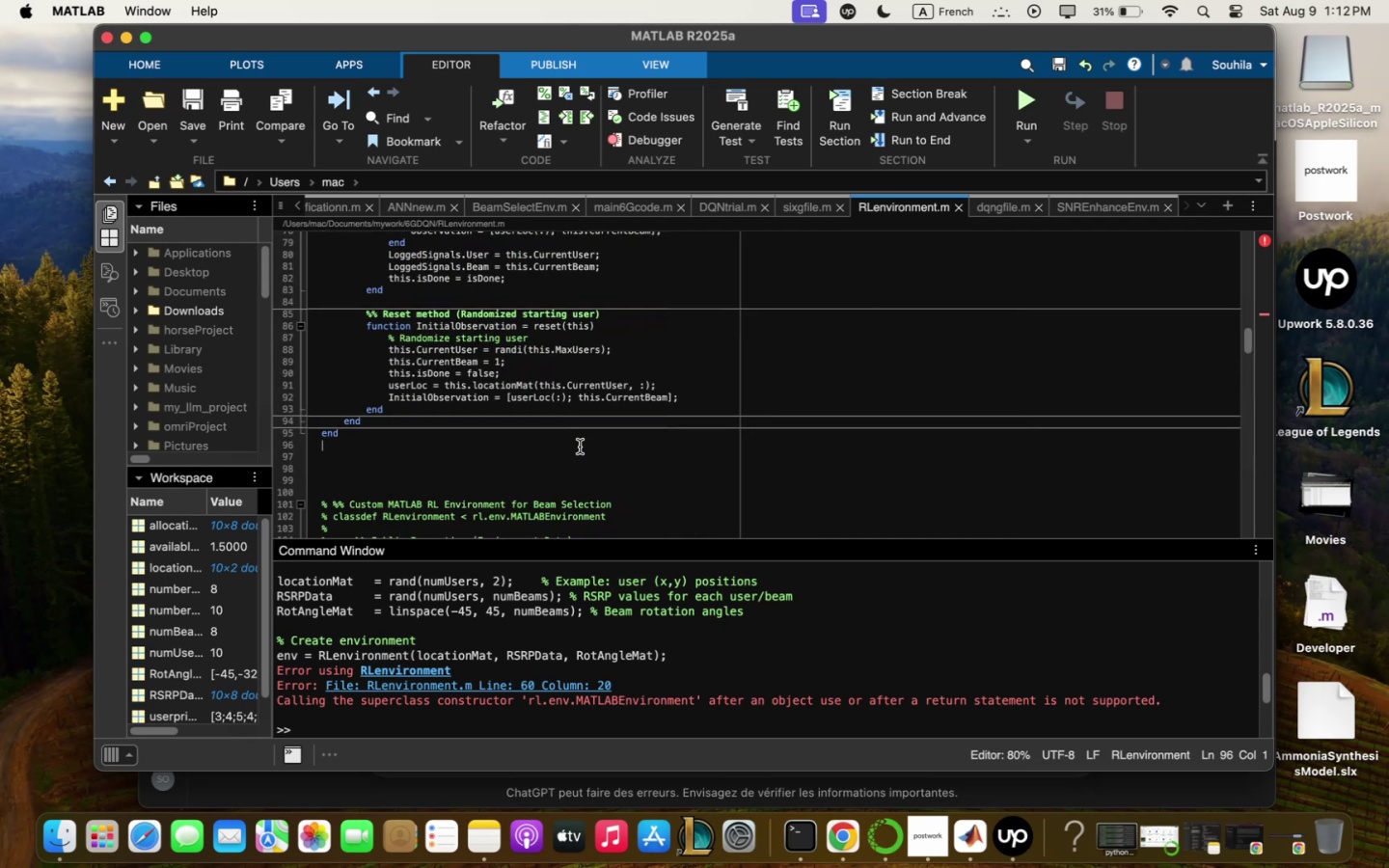 
scroll: coordinate [580, 447], scroll_direction: up, amount: 1.0
 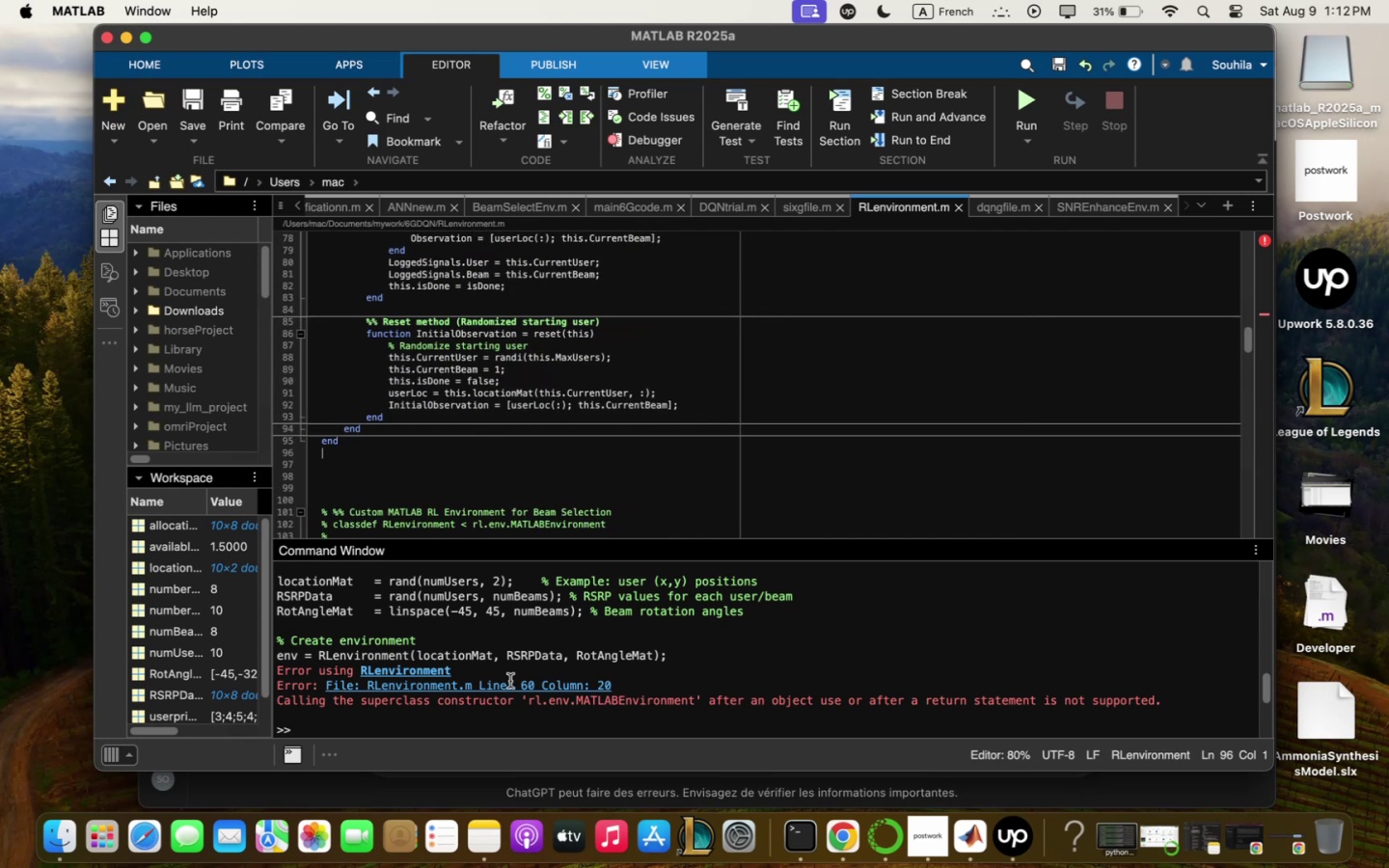 
left_click([513, 789])
 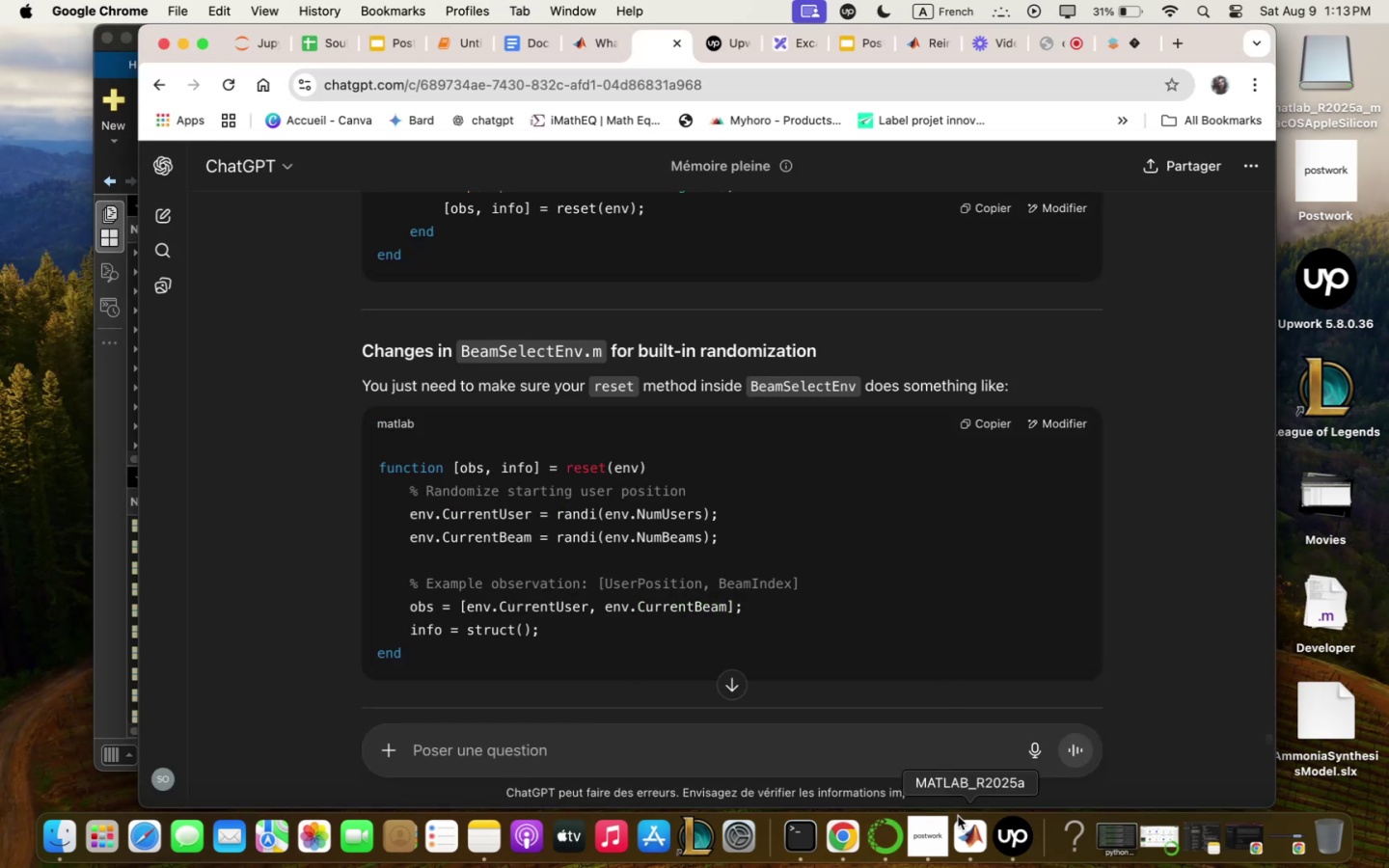 
wait(5.25)
 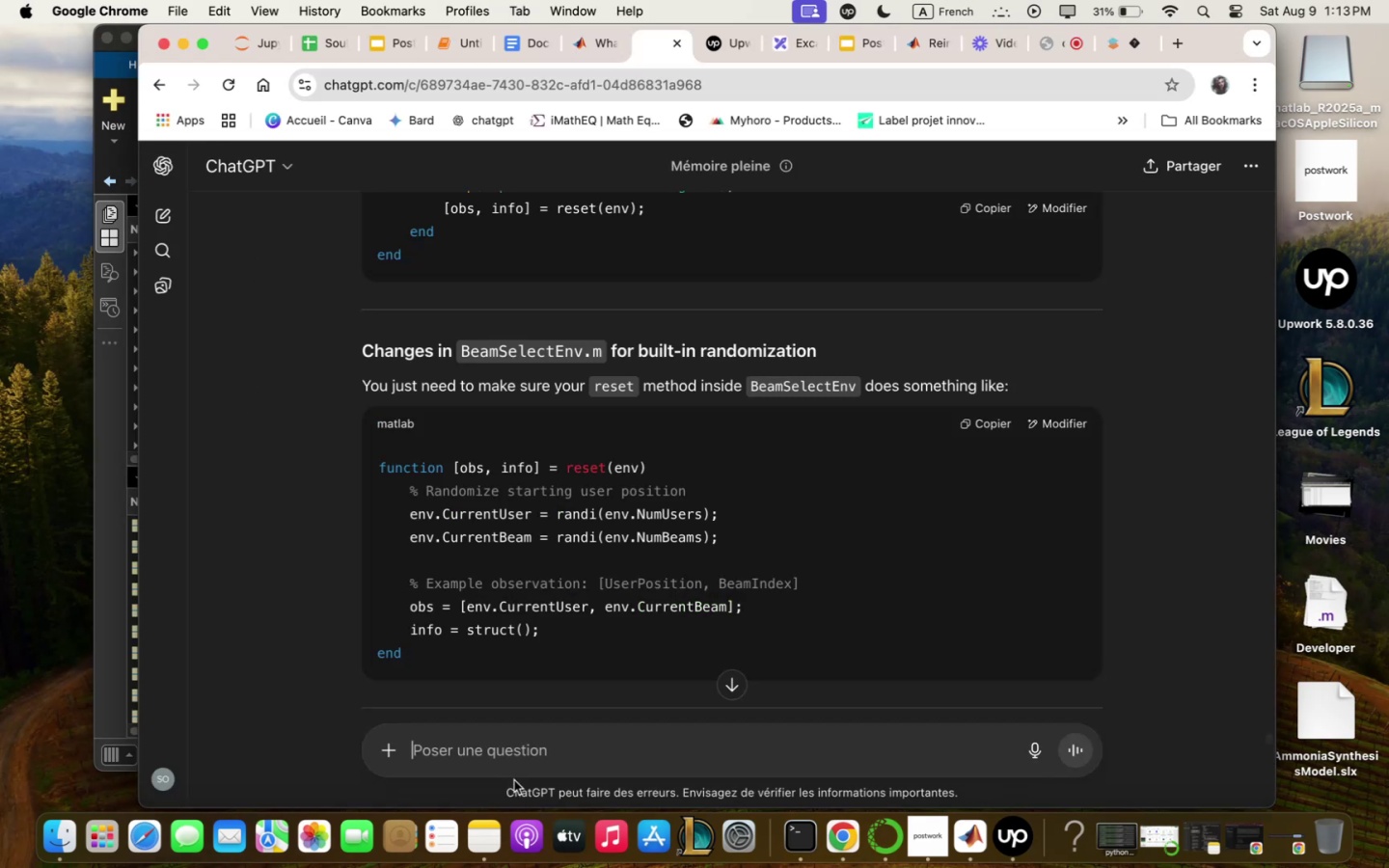 
left_click_drag(start_coordinate=[844, 41], to_coordinate=[1379, 143])
 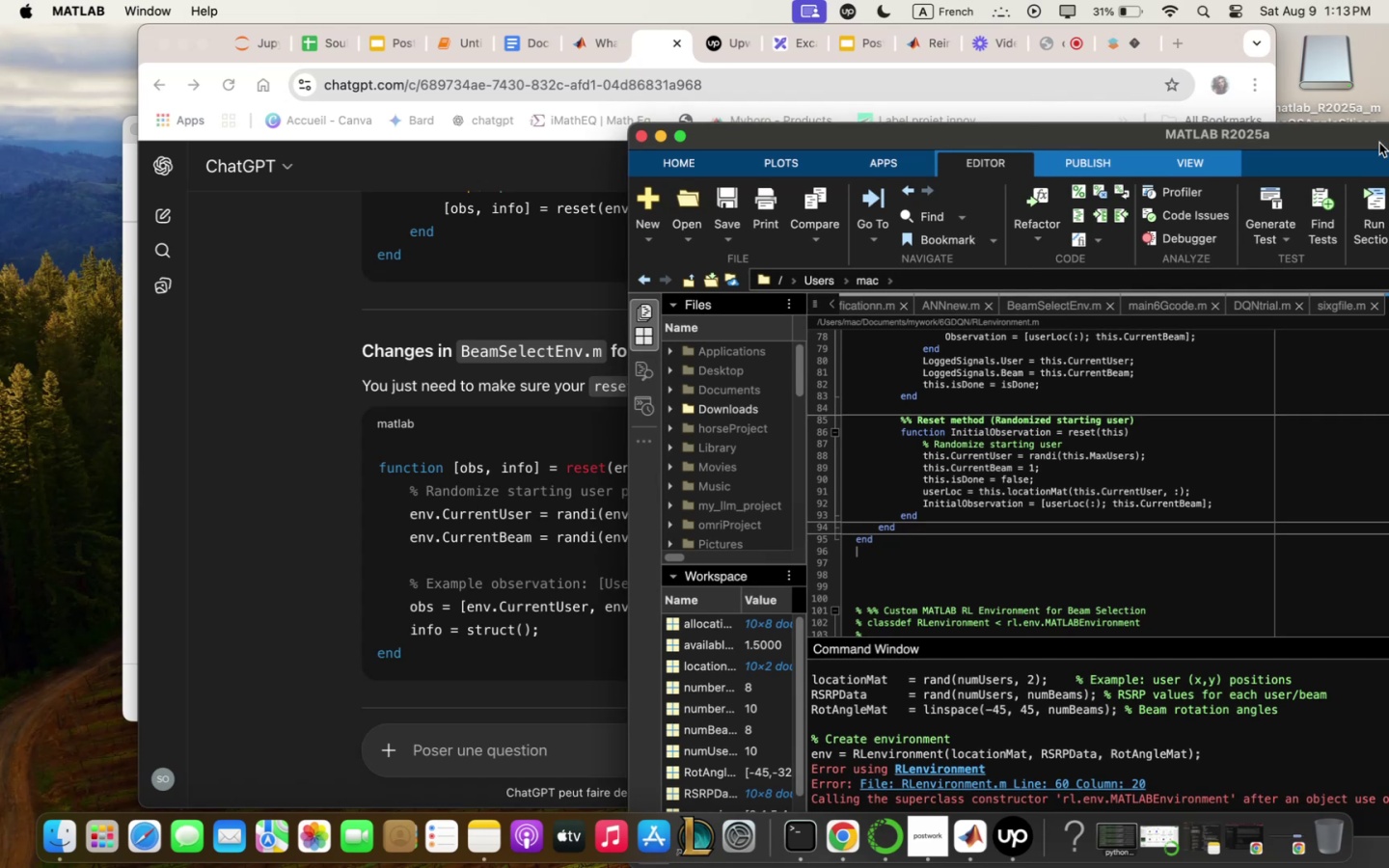 
left_click_drag(start_coordinate=[1379, 143], to_coordinate=[1373, 148])
 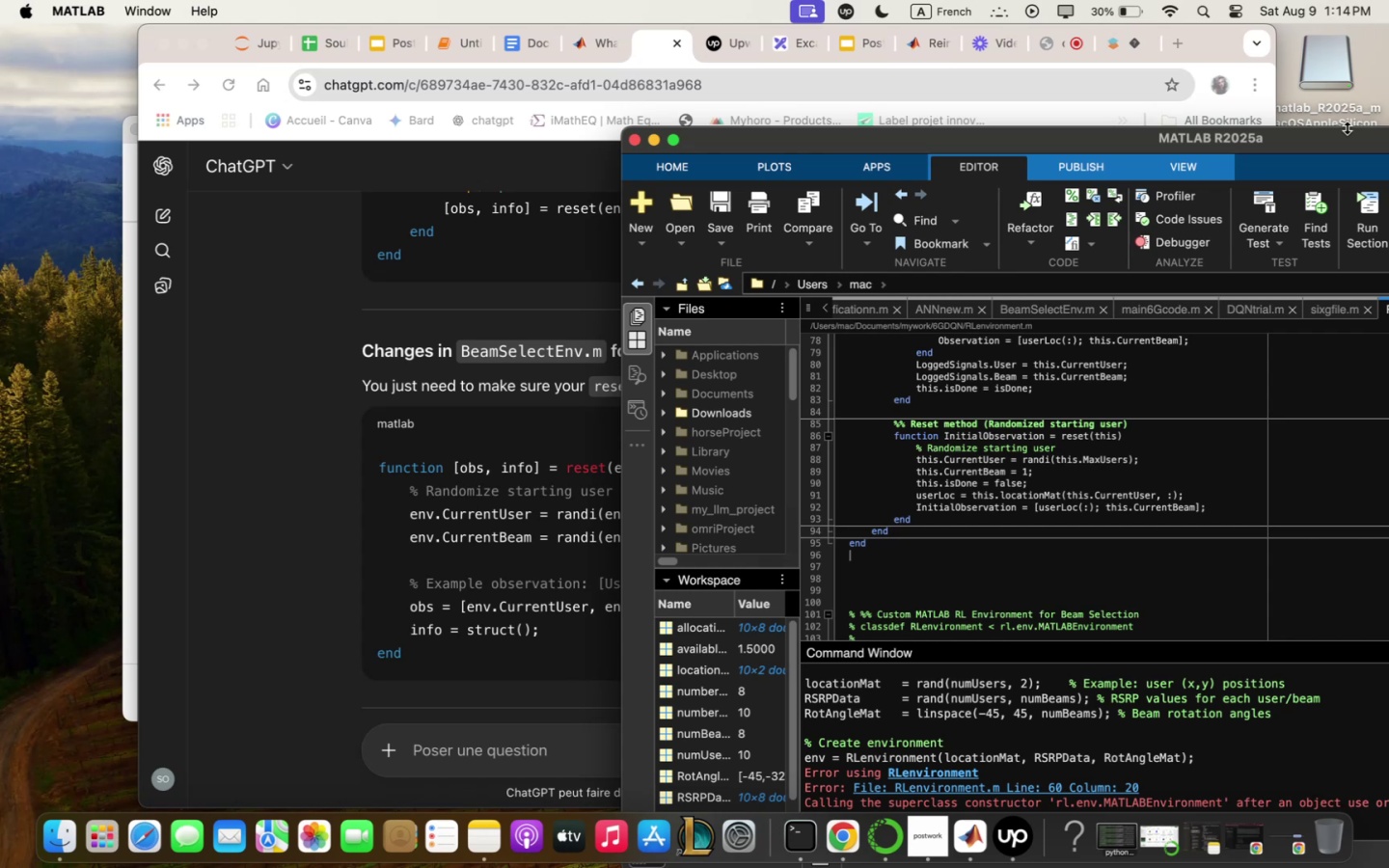 
wait(64.23)
 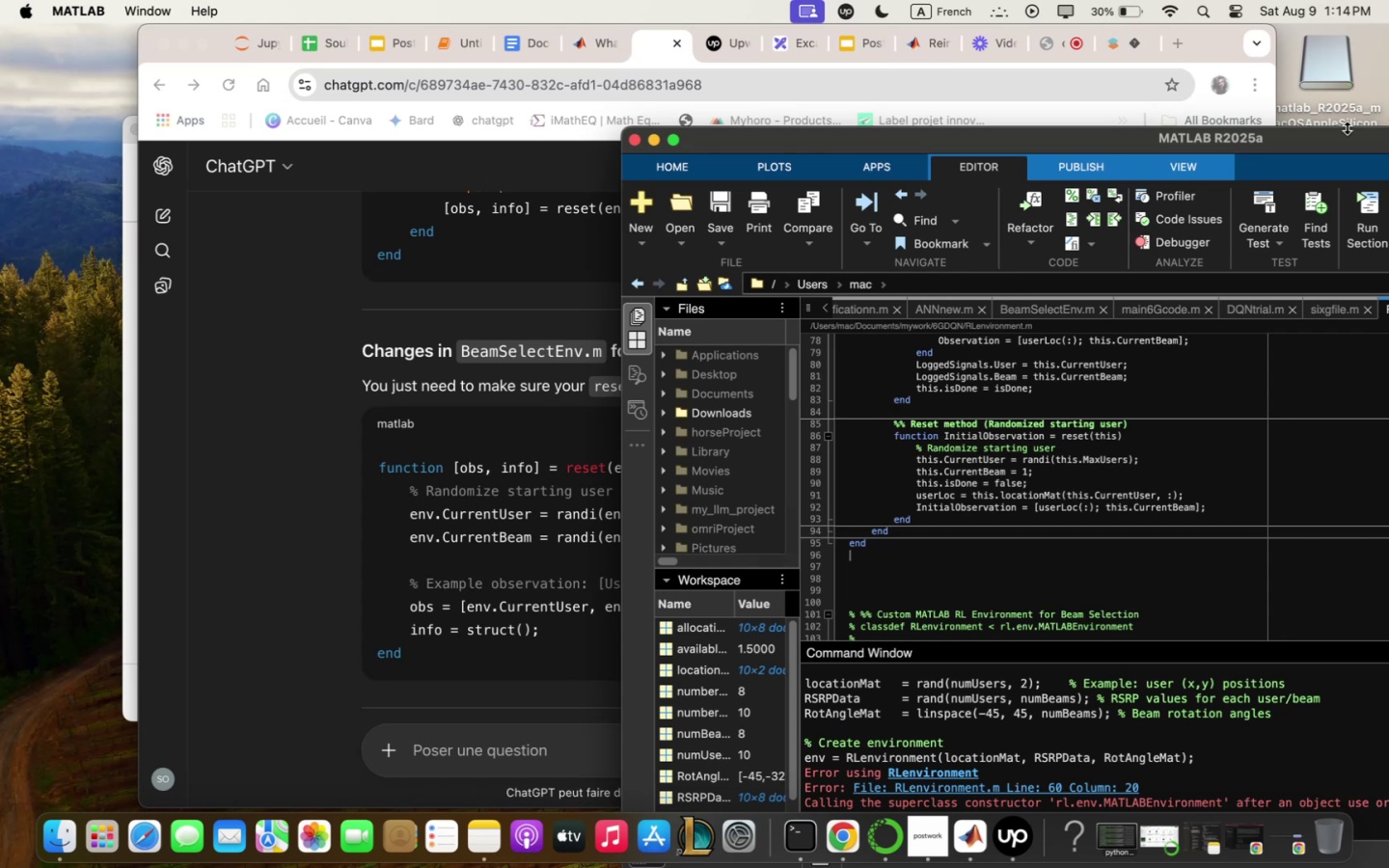 
left_click_drag(start_coordinate=[1143, 144], to_coordinate=[1387, 157])
 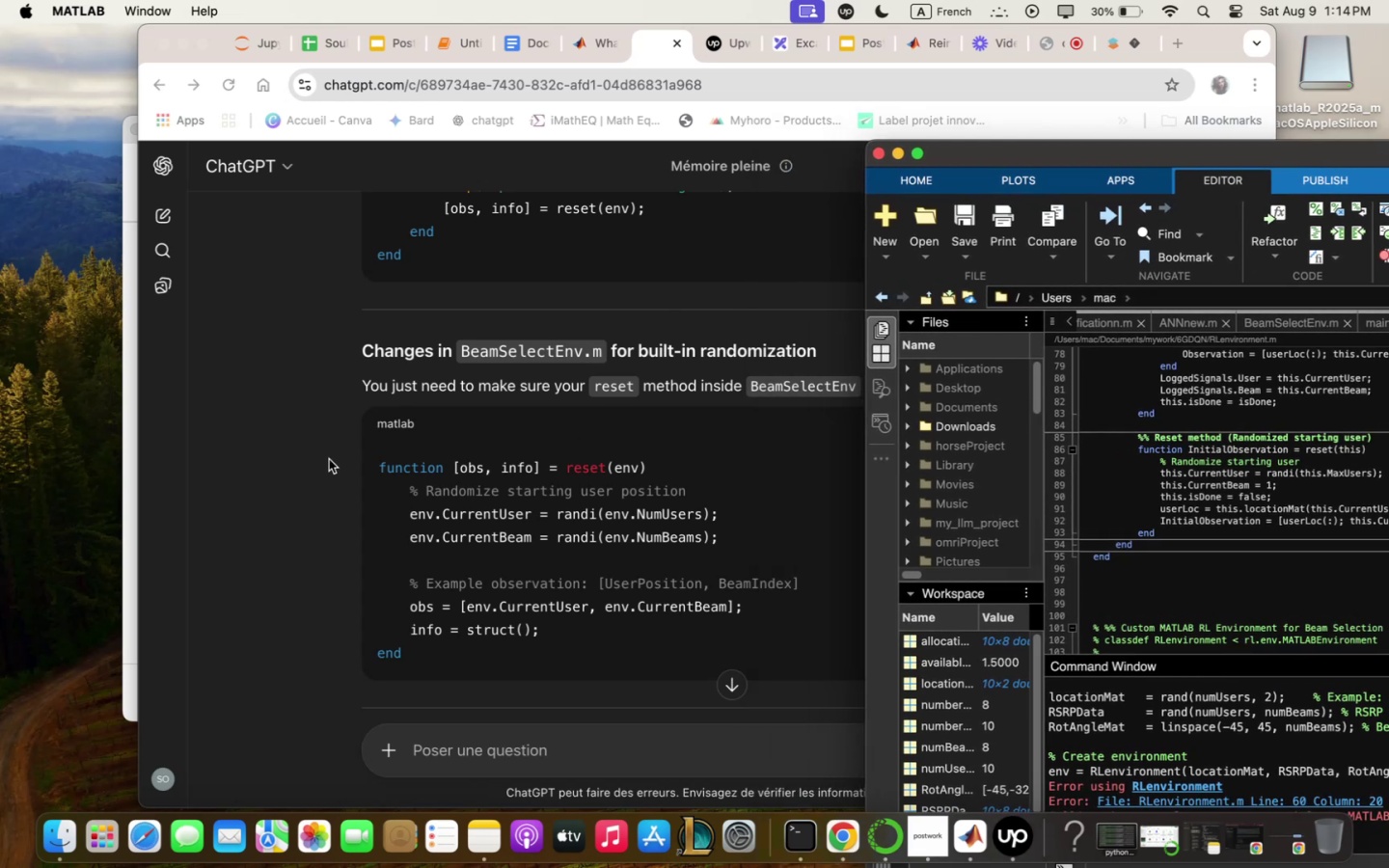 
scroll: coordinate [796, 430], scroll_direction: down, amount: 10.0
 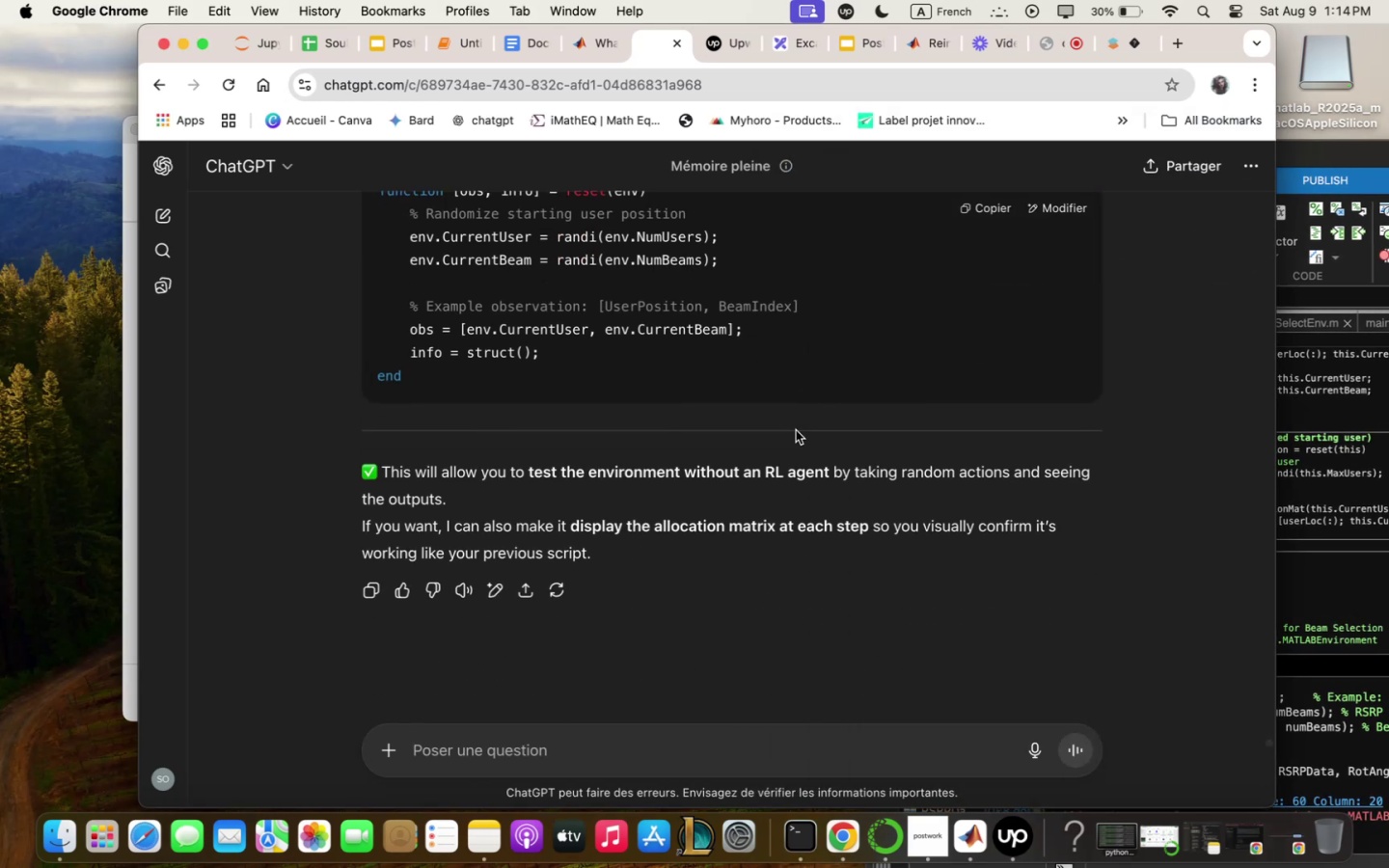 
scroll: coordinate [796, 430], scroll_direction: up, amount: 36.0
 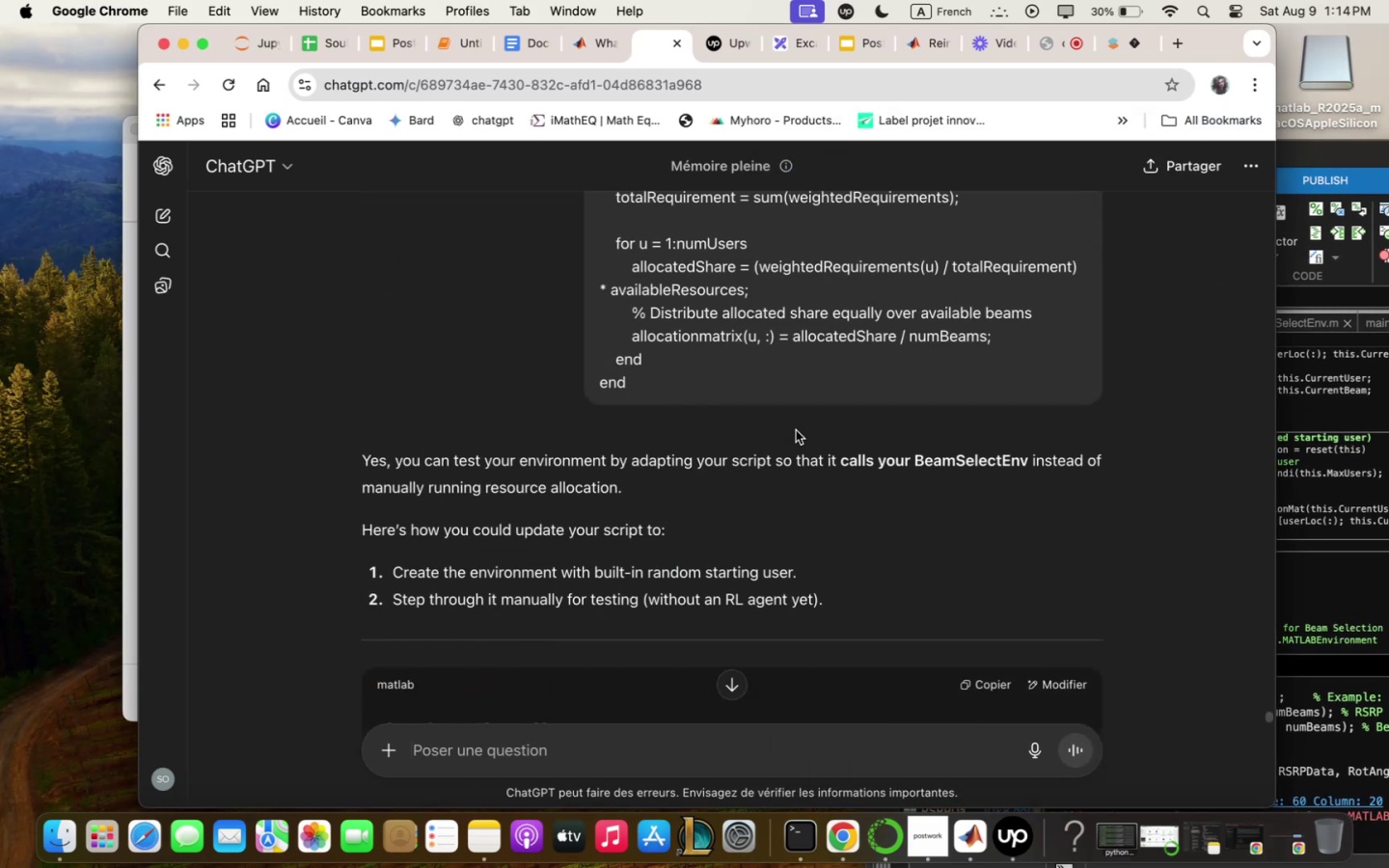 
scroll: coordinate [796, 431], scroll_direction: down, amount: 23.0
 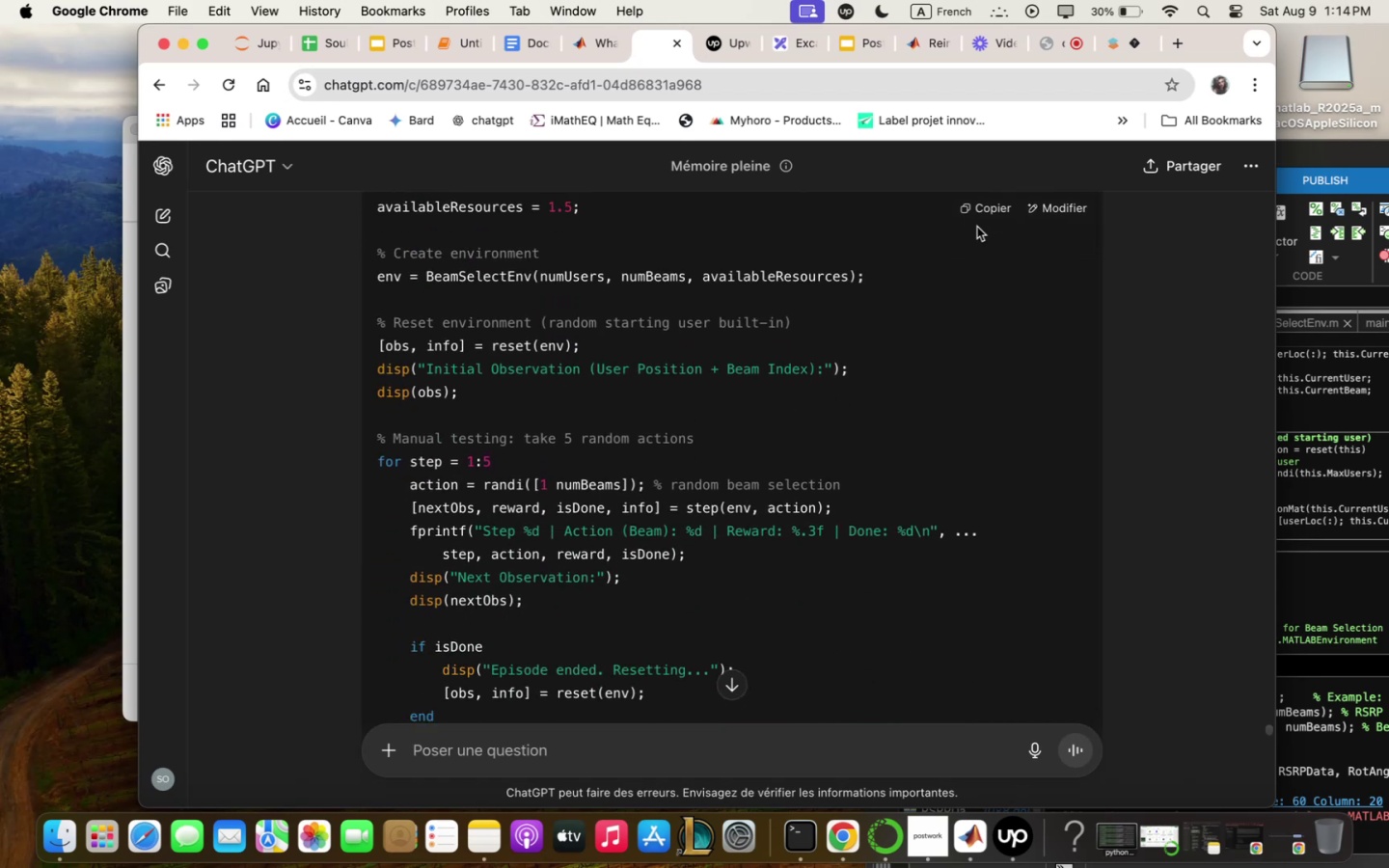 
left_click([981, 205])
 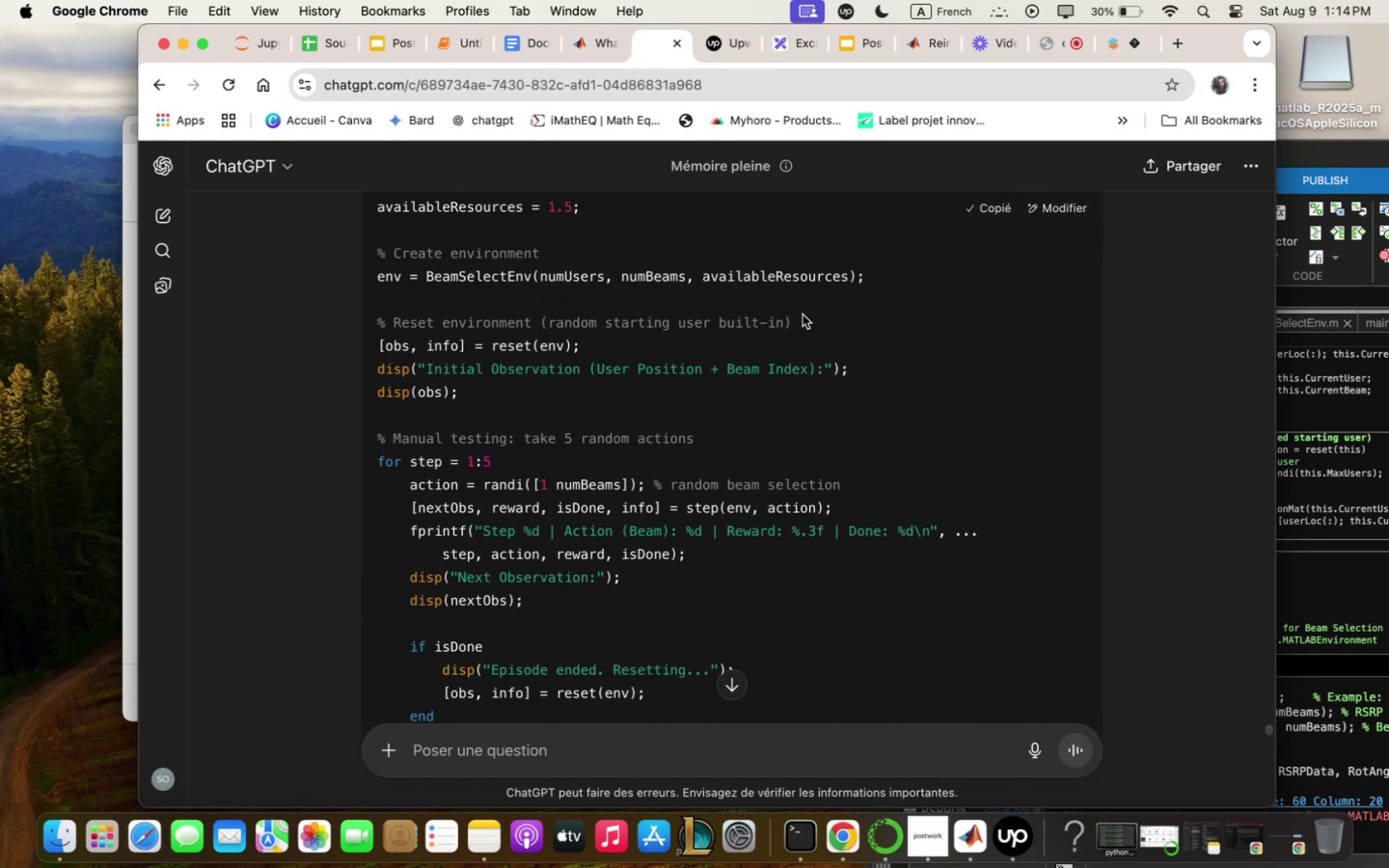 
scroll: coordinate [781, 343], scroll_direction: down, amount: 6.0
 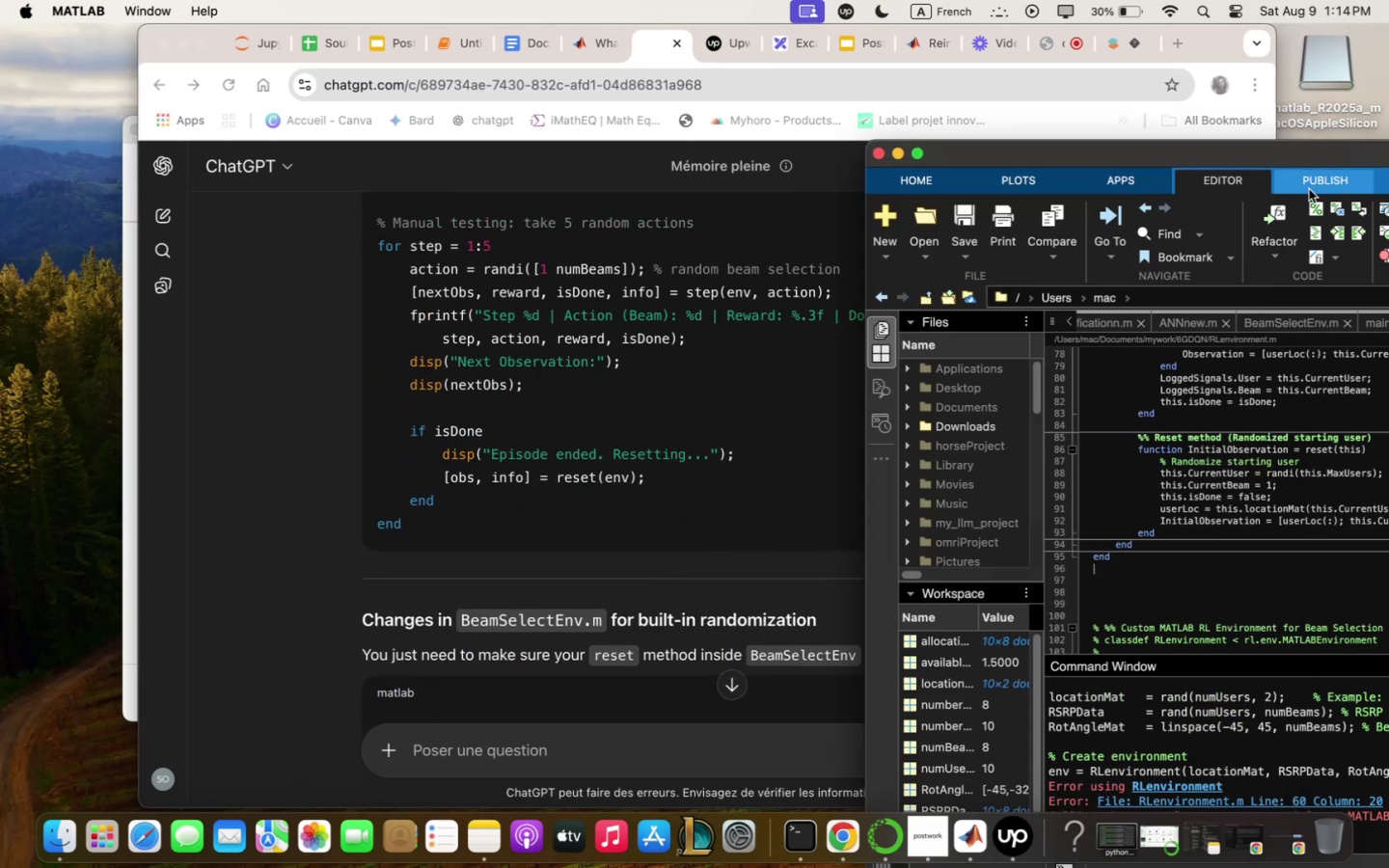 
left_click_drag(start_coordinate=[1307, 164], to_coordinate=[683, 3])
 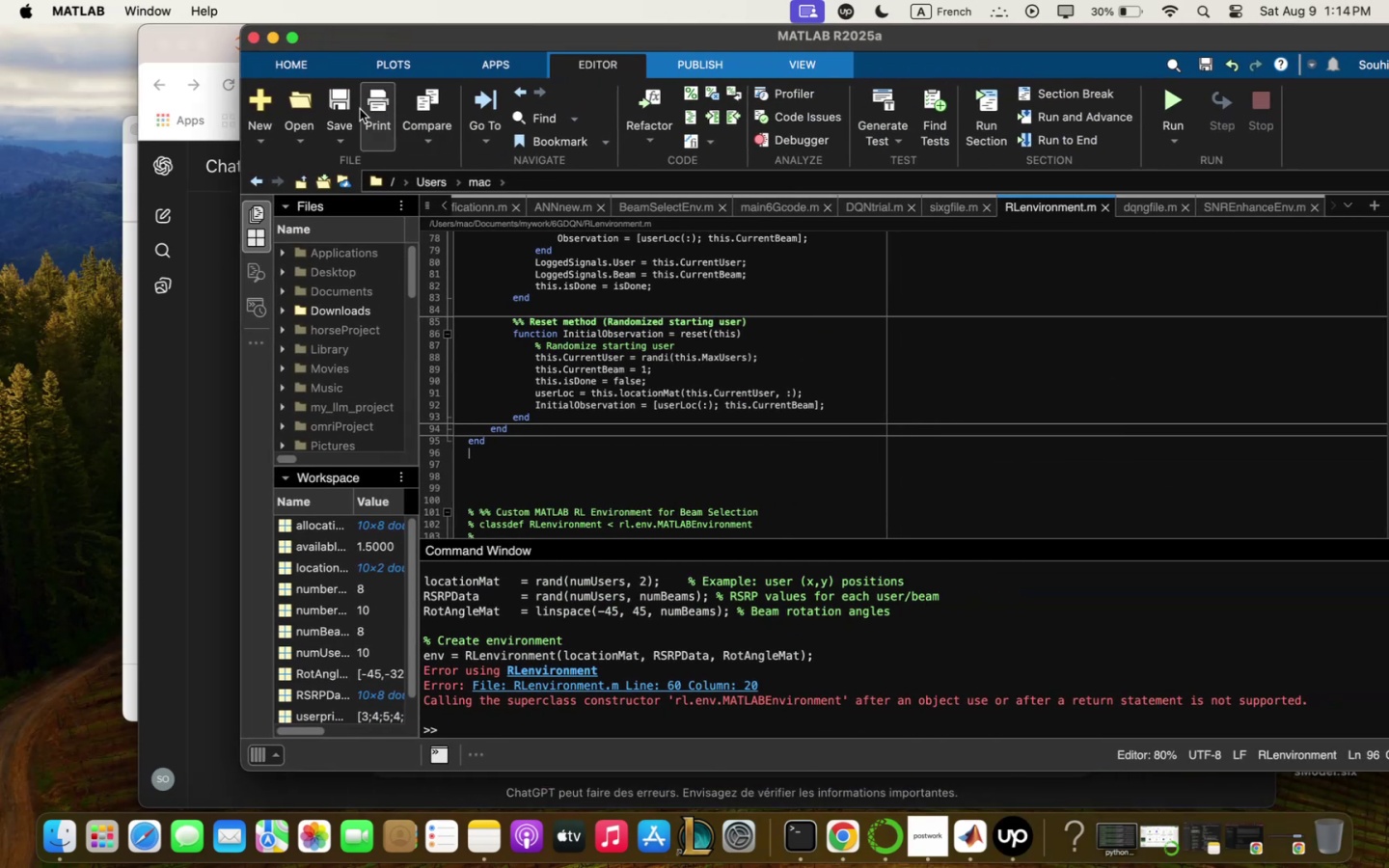 
left_click([345, 92])
 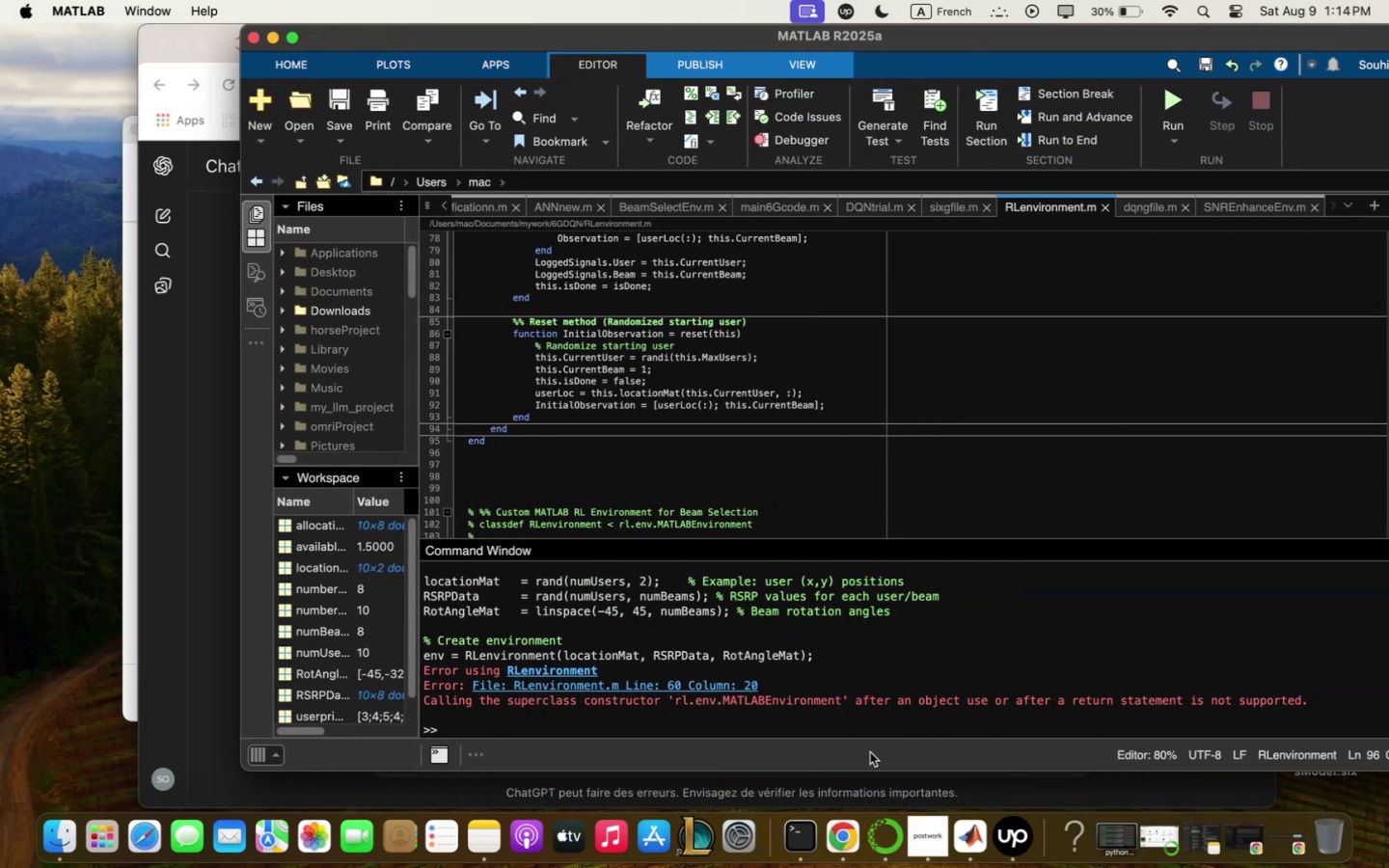 
left_click_drag(start_coordinate=[871, 703], to_coordinate=[871, 693])
 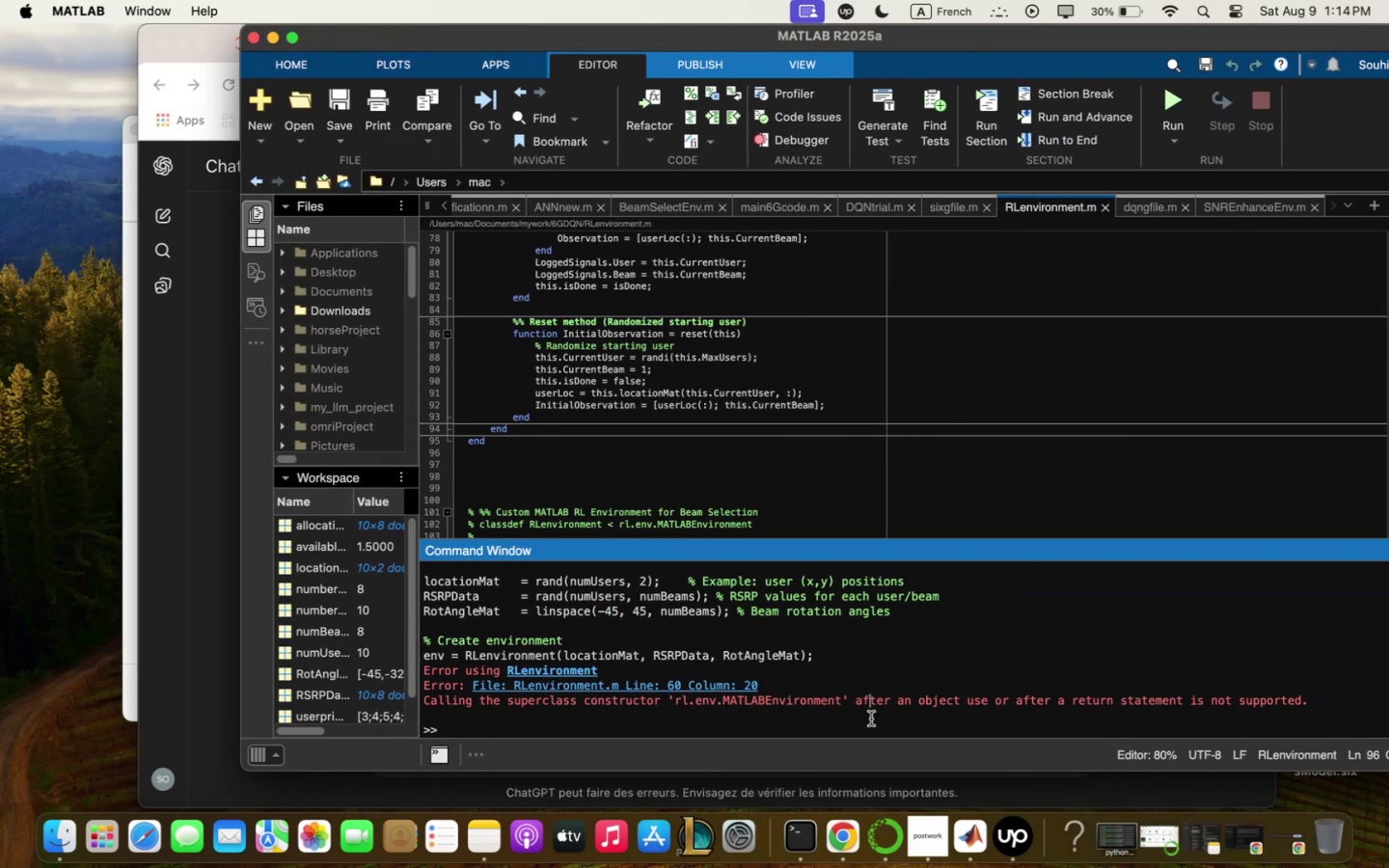 
key(Meta+V)
 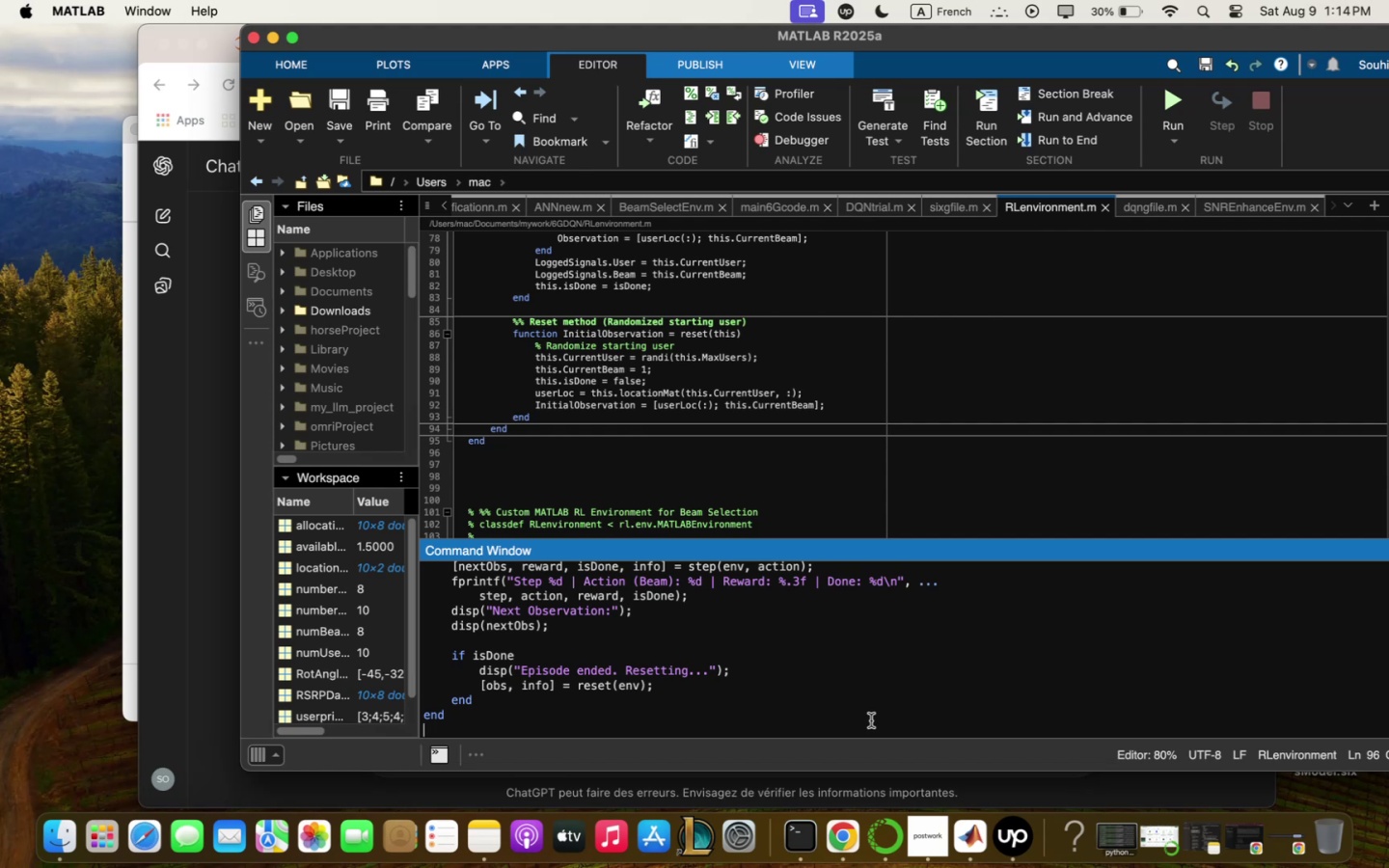 
key(Enter)
 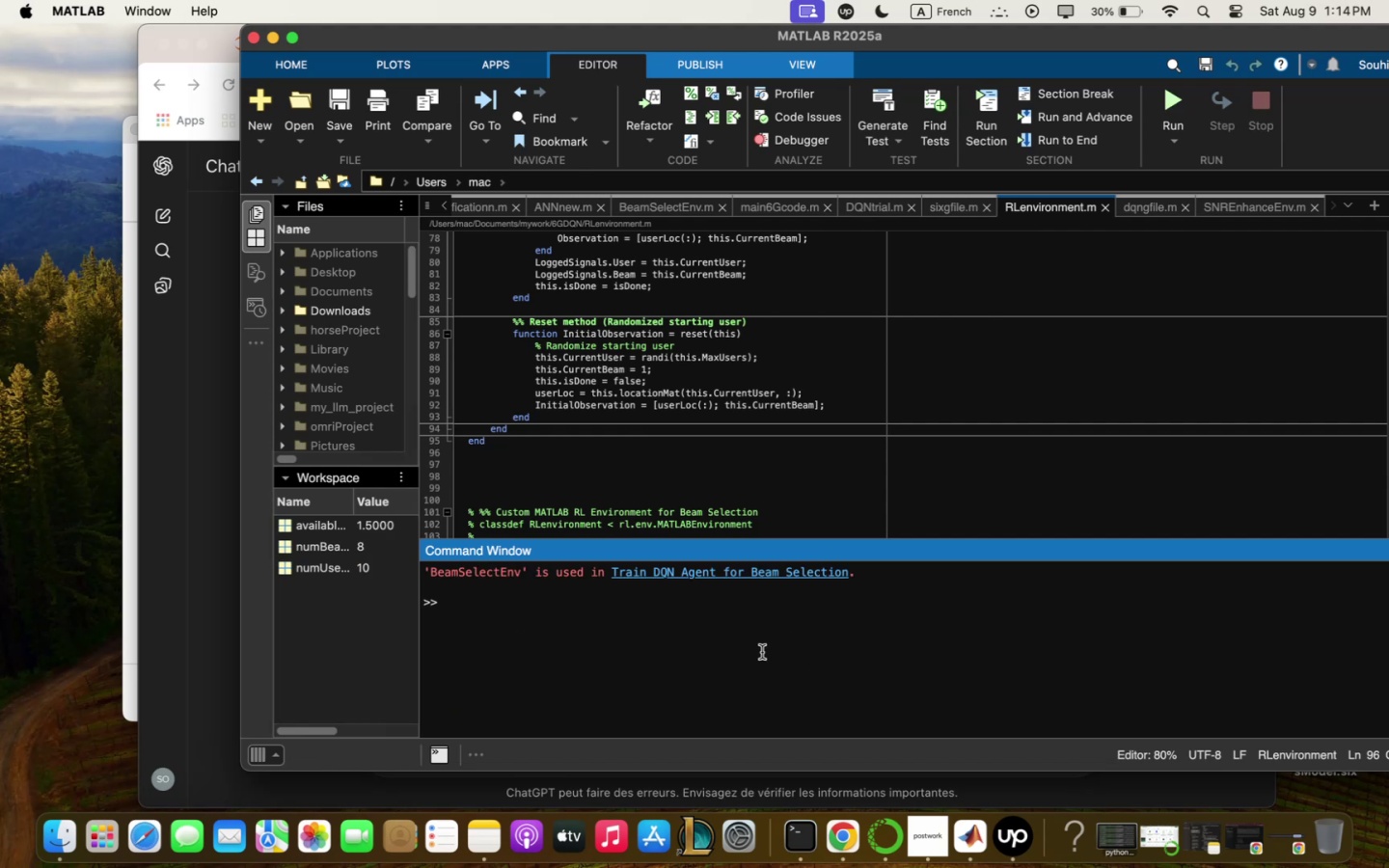 
wait(5.94)
 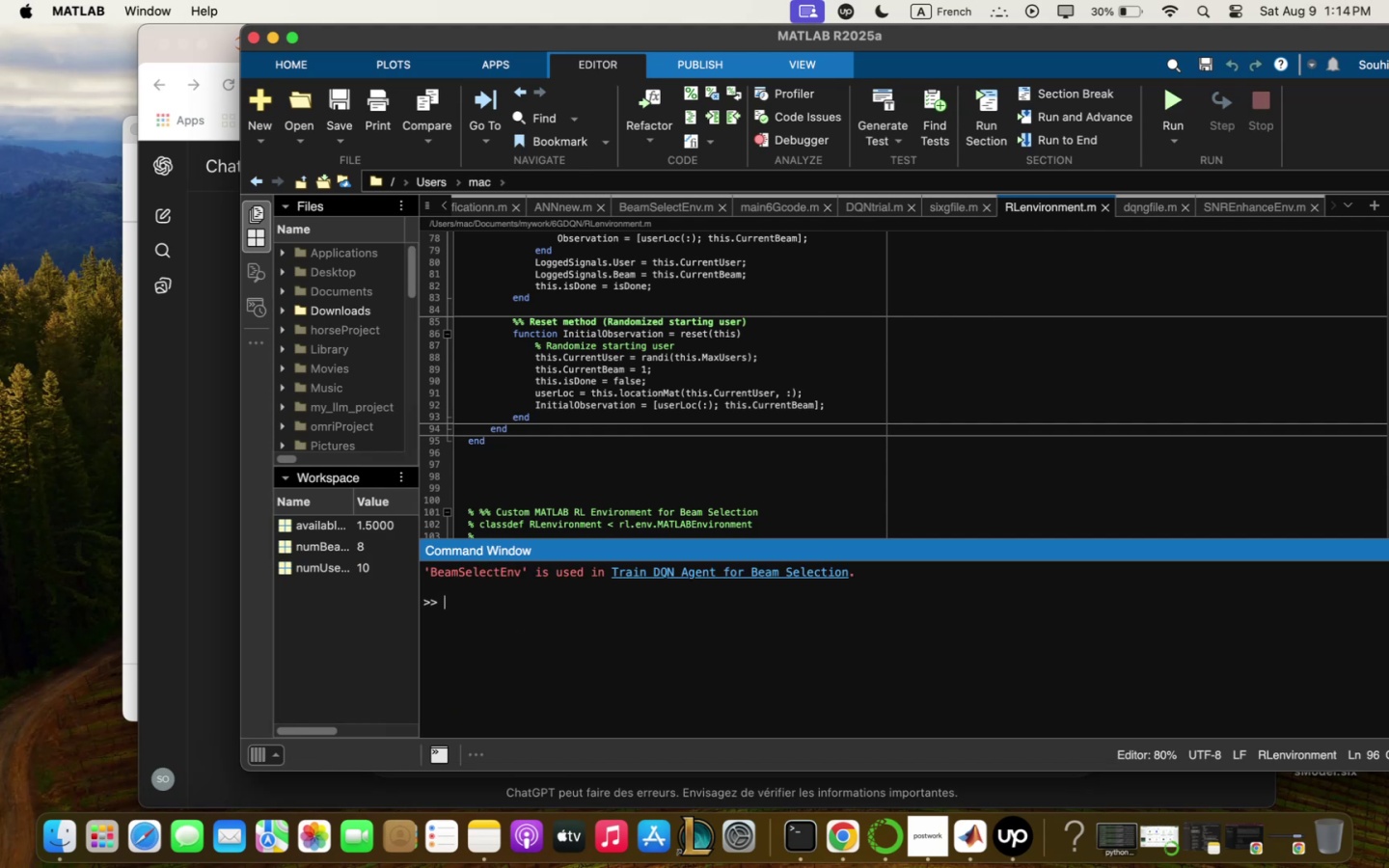 
left_click([772, 573])
 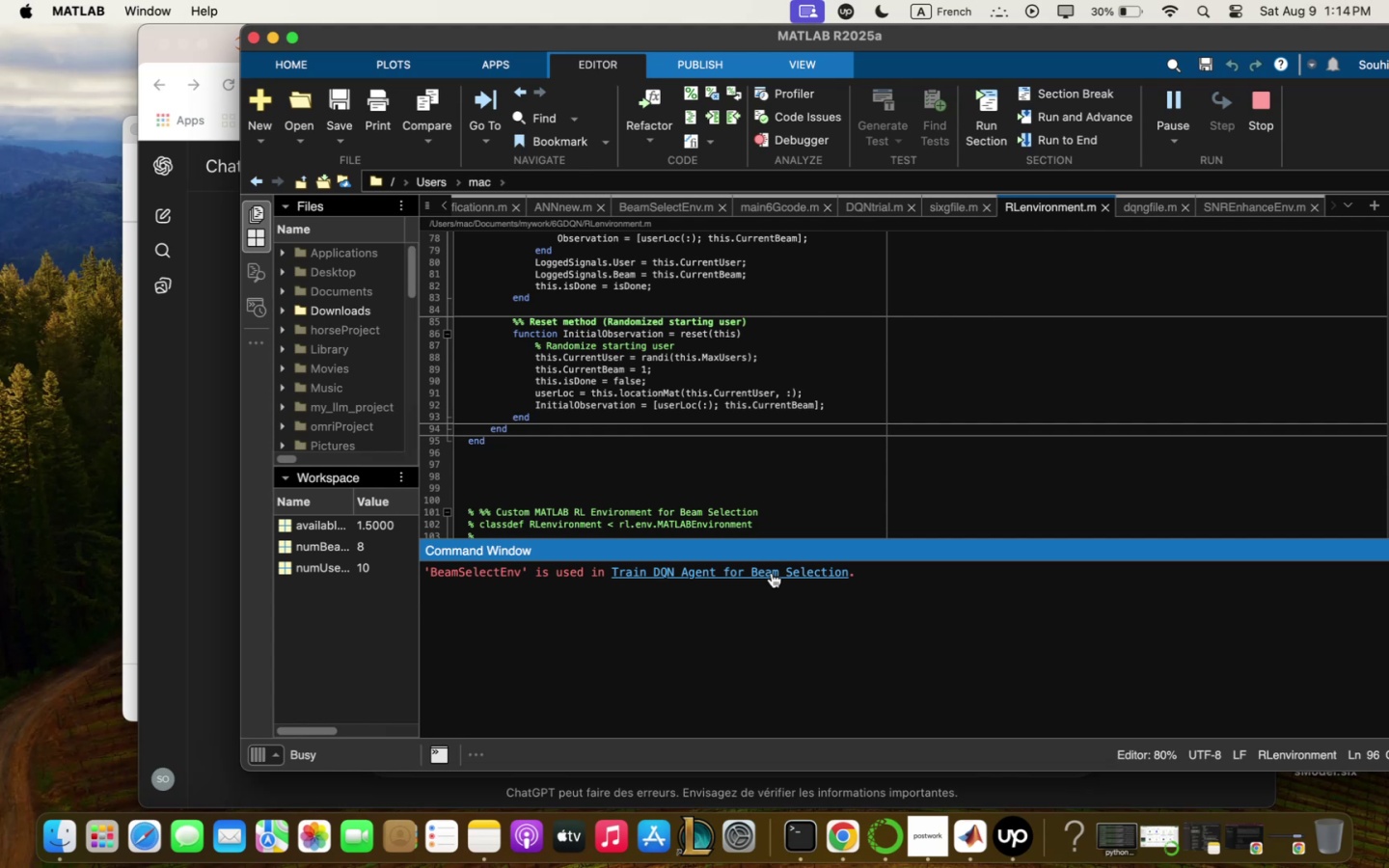 
wait(9.28)
 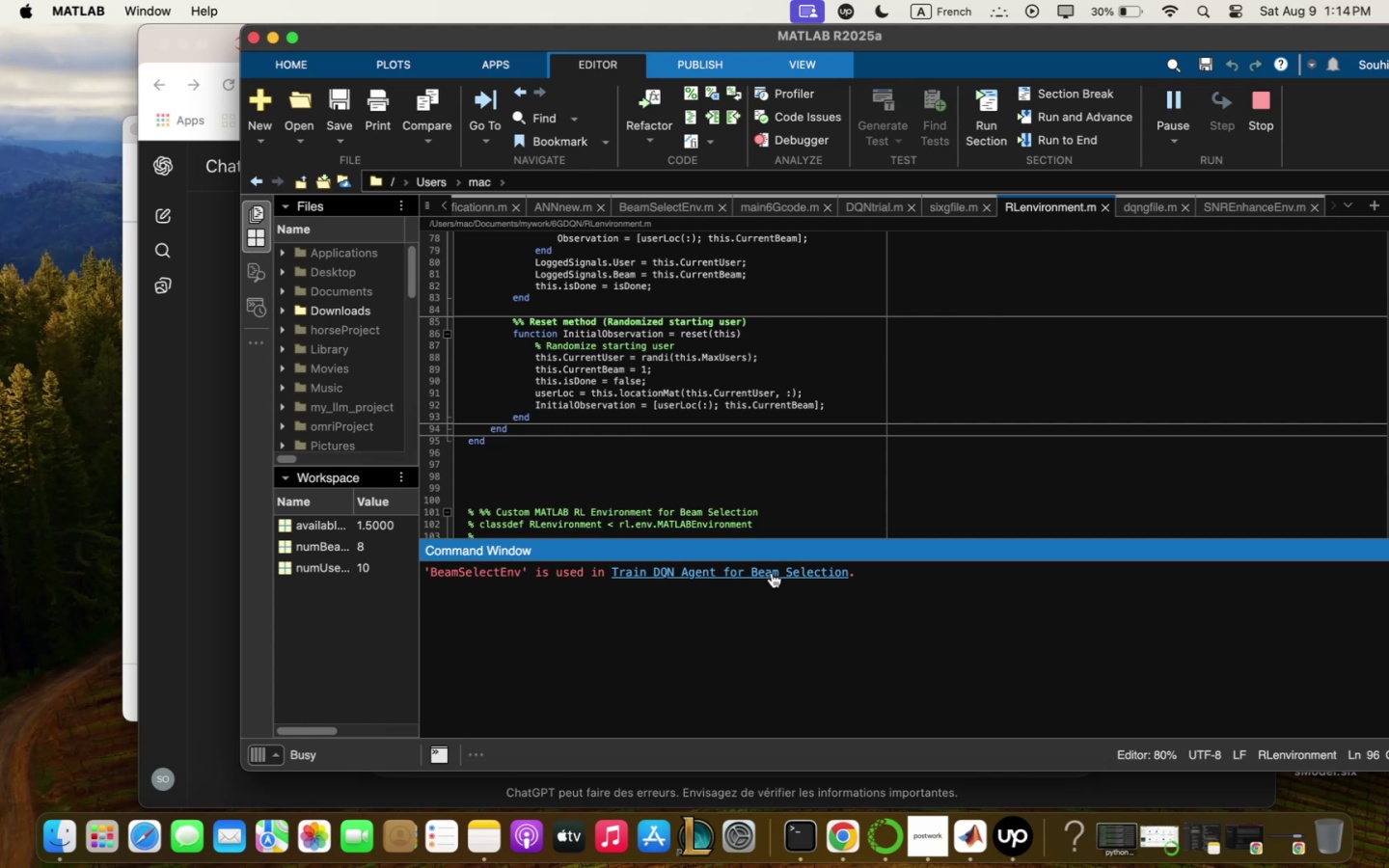 
left_click([1253, 113])
 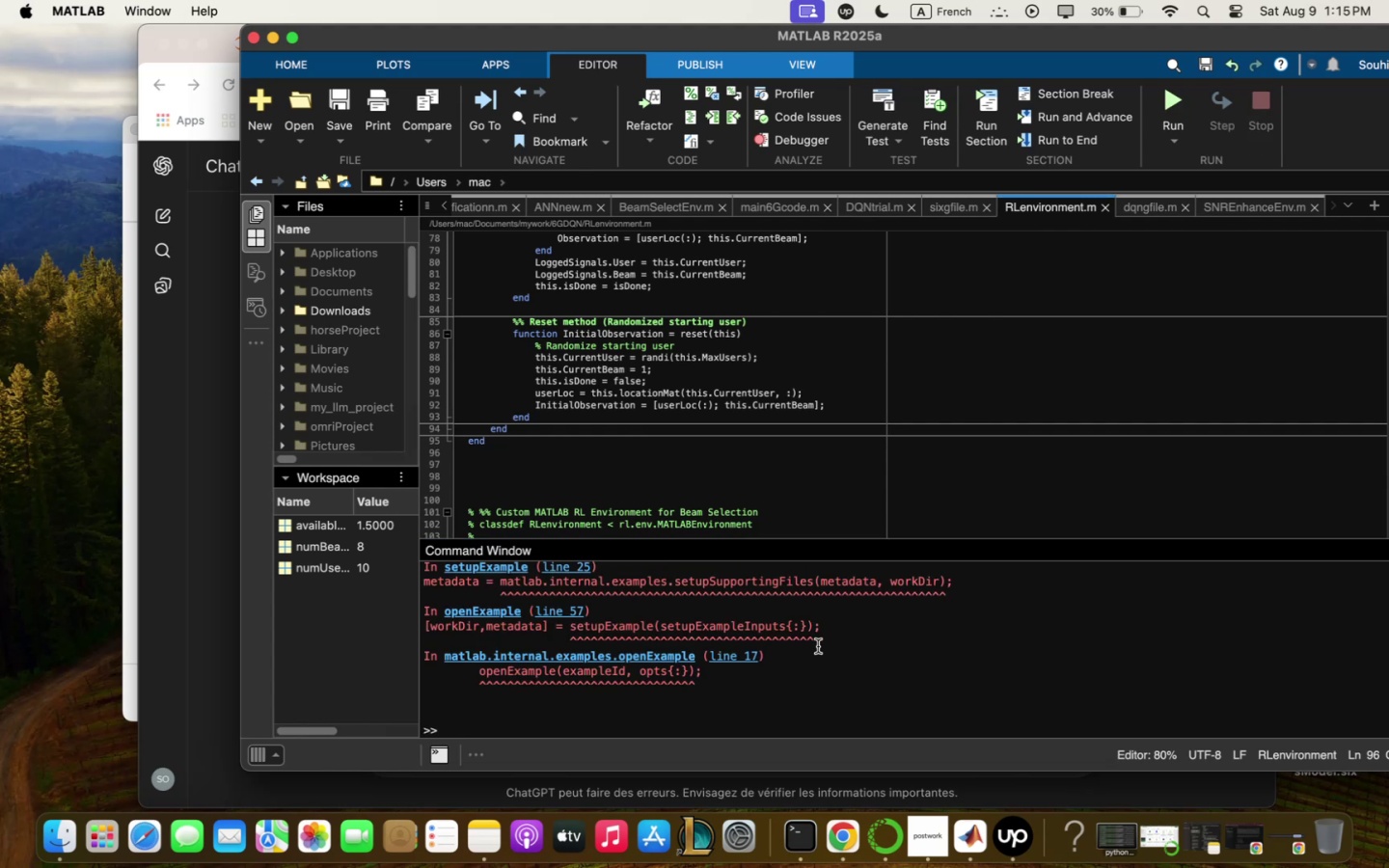 
left_click([806, 695])
 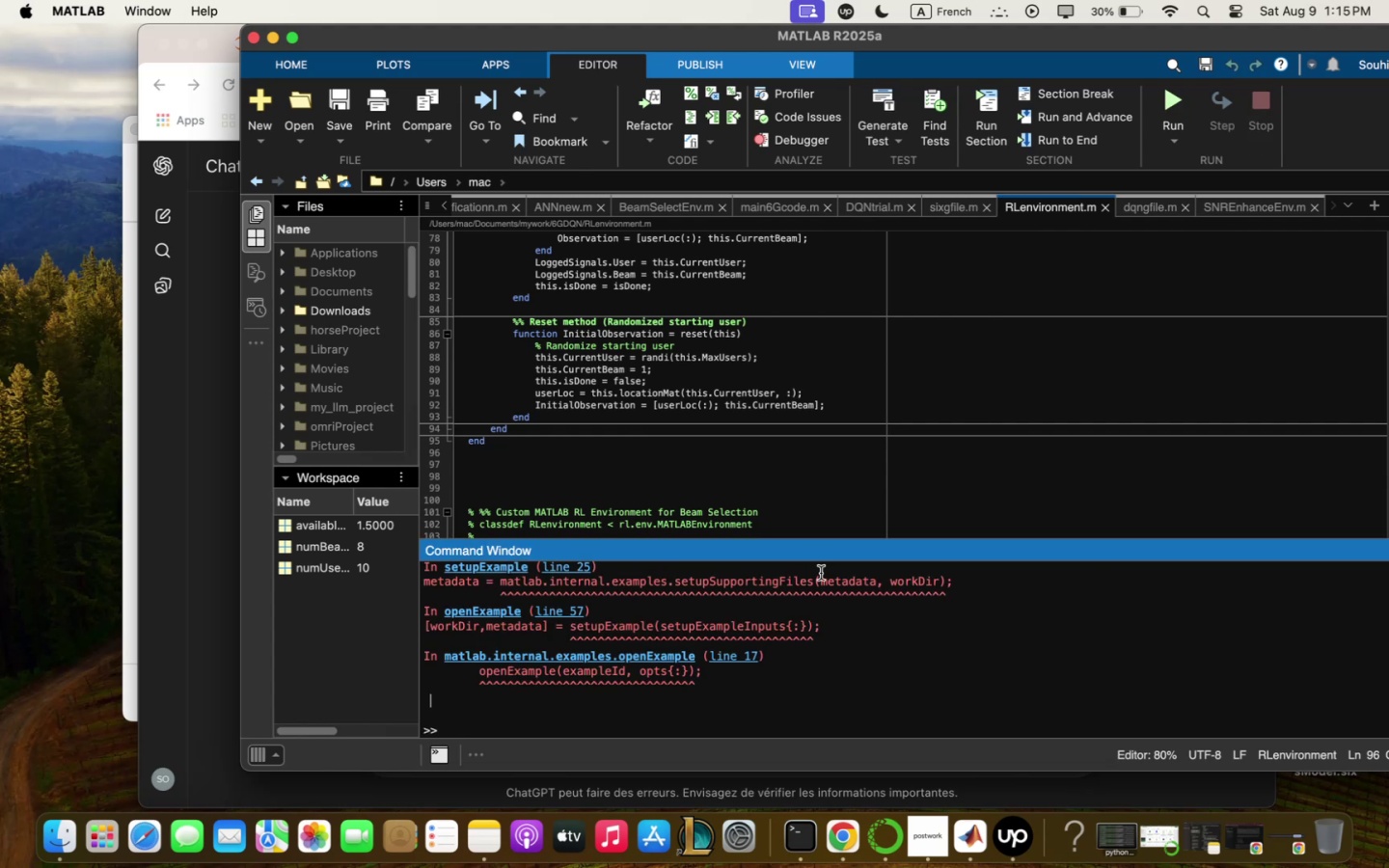 
type(clc)
 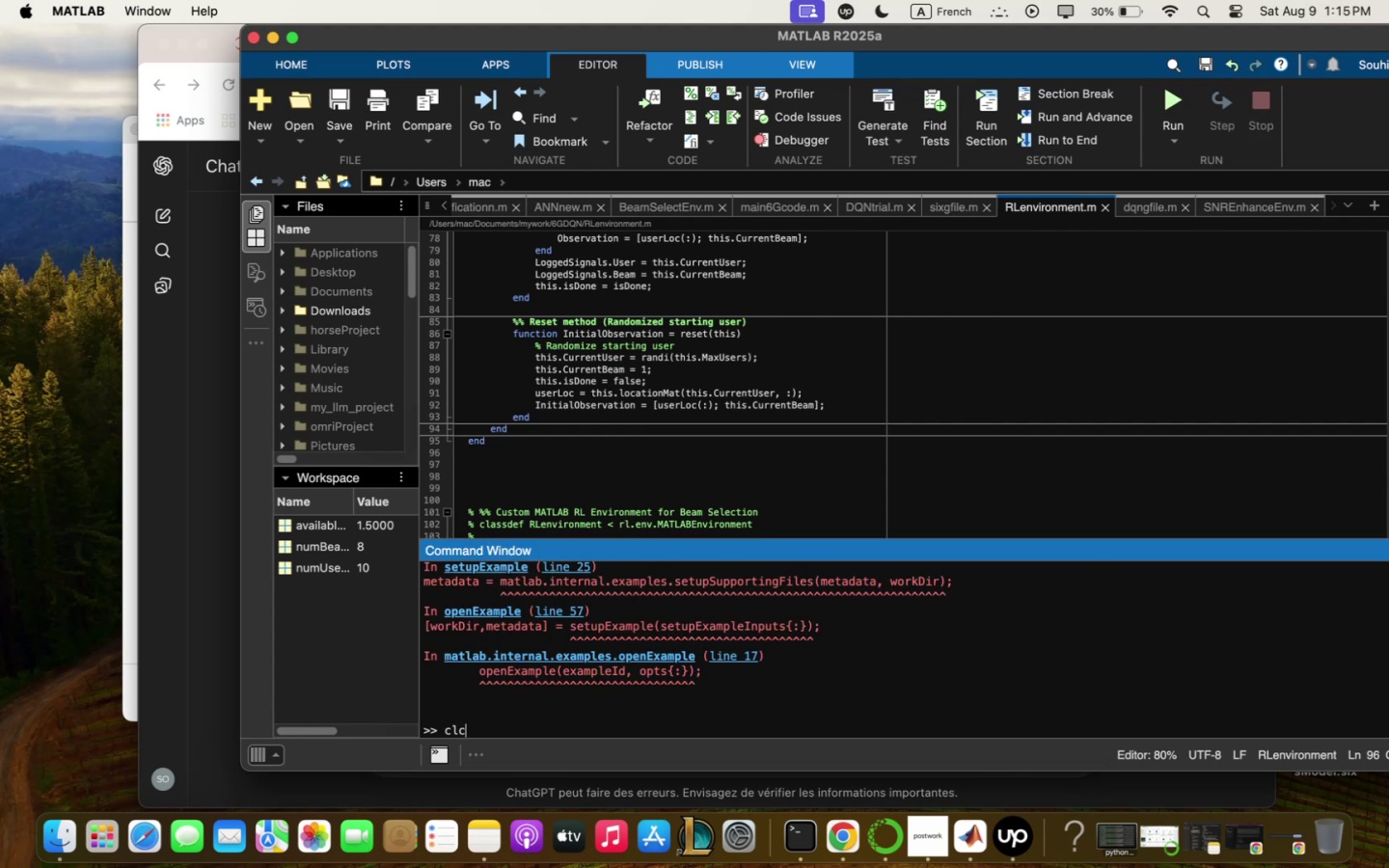 
key(Enter)
 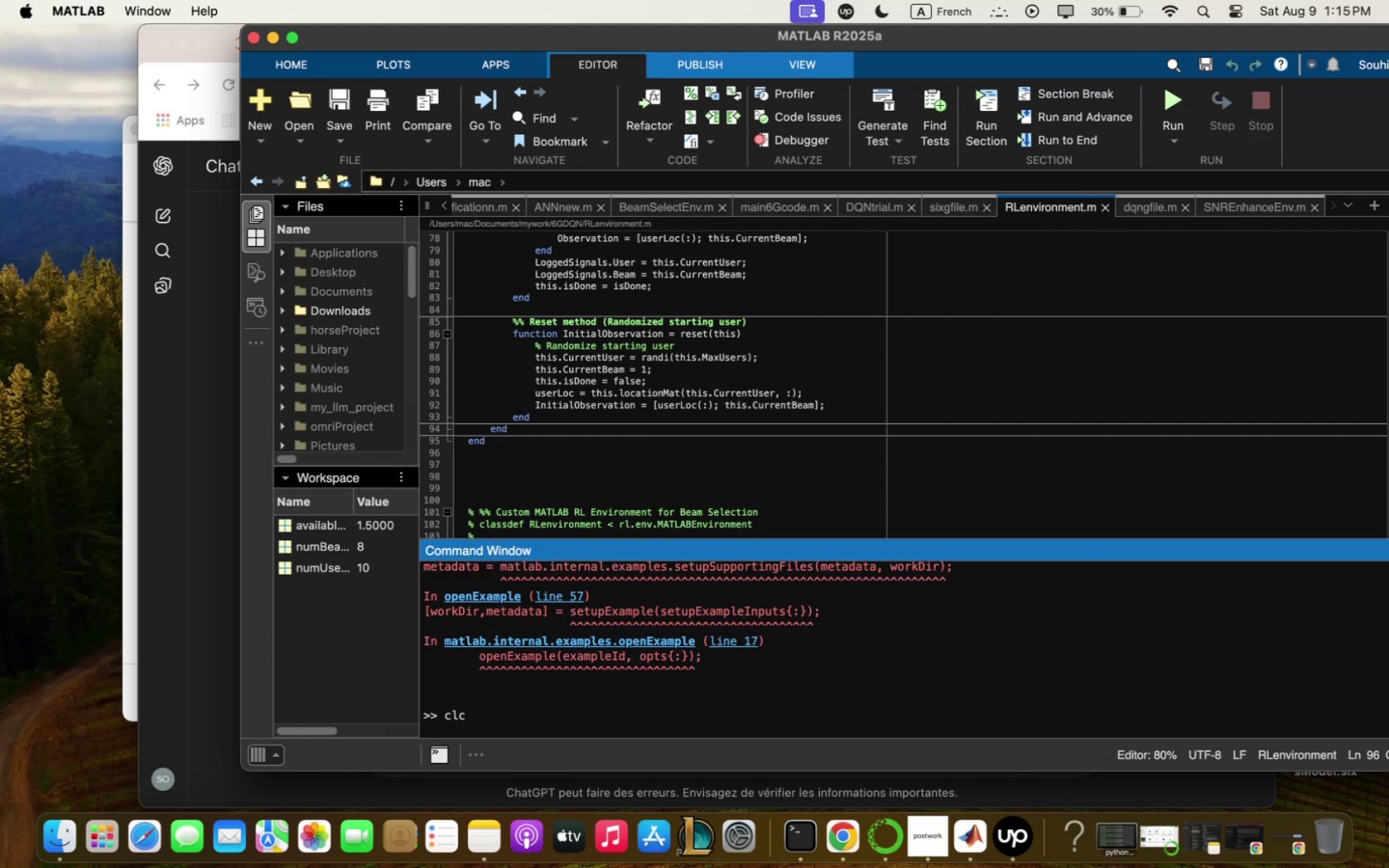 
type(cleqr)
key(Backspace)
key(Backspace)
key(Backspace)
key(Backspace)
key(Backspace)
type(cleqr qll)
 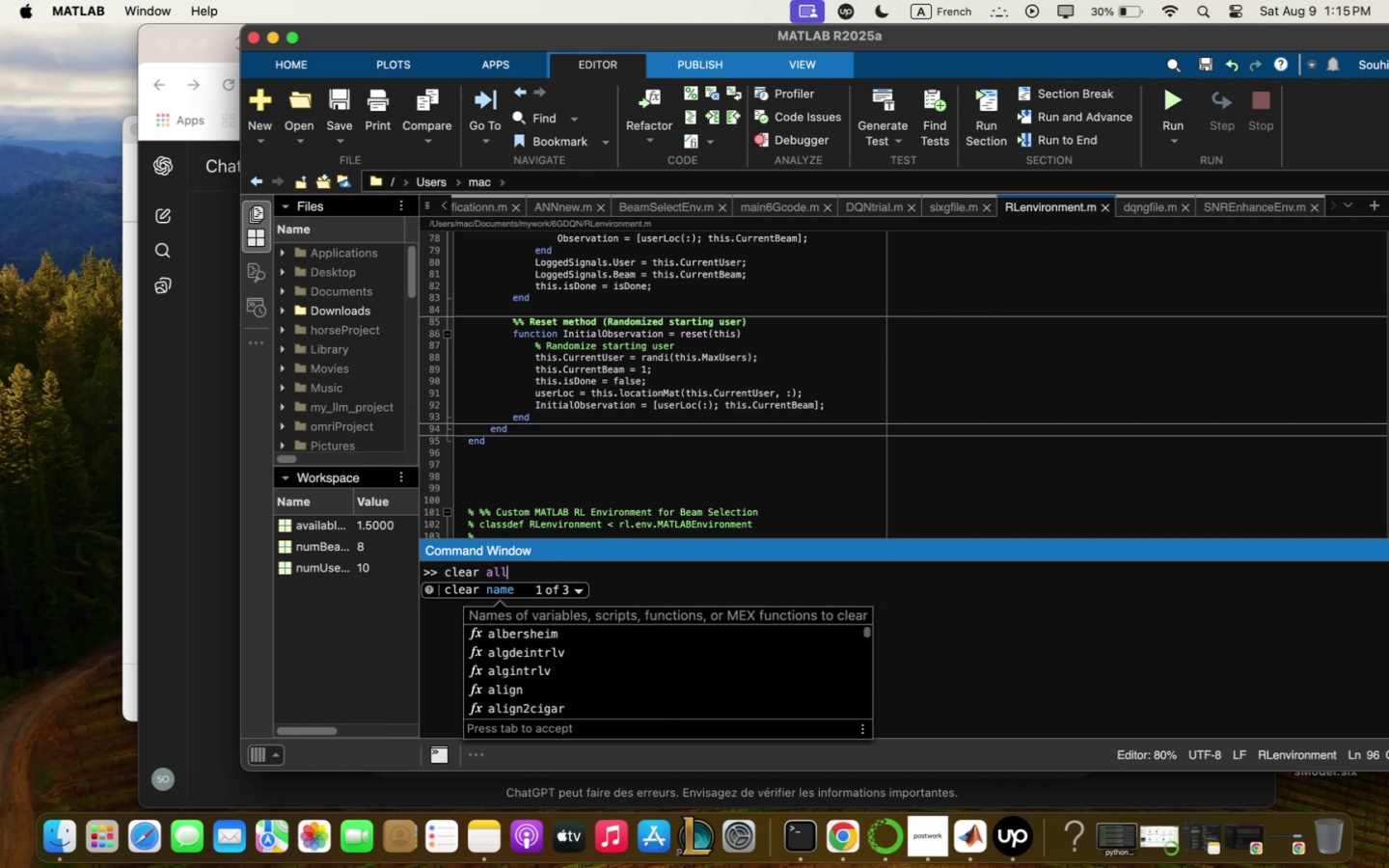 
key(Enter)
 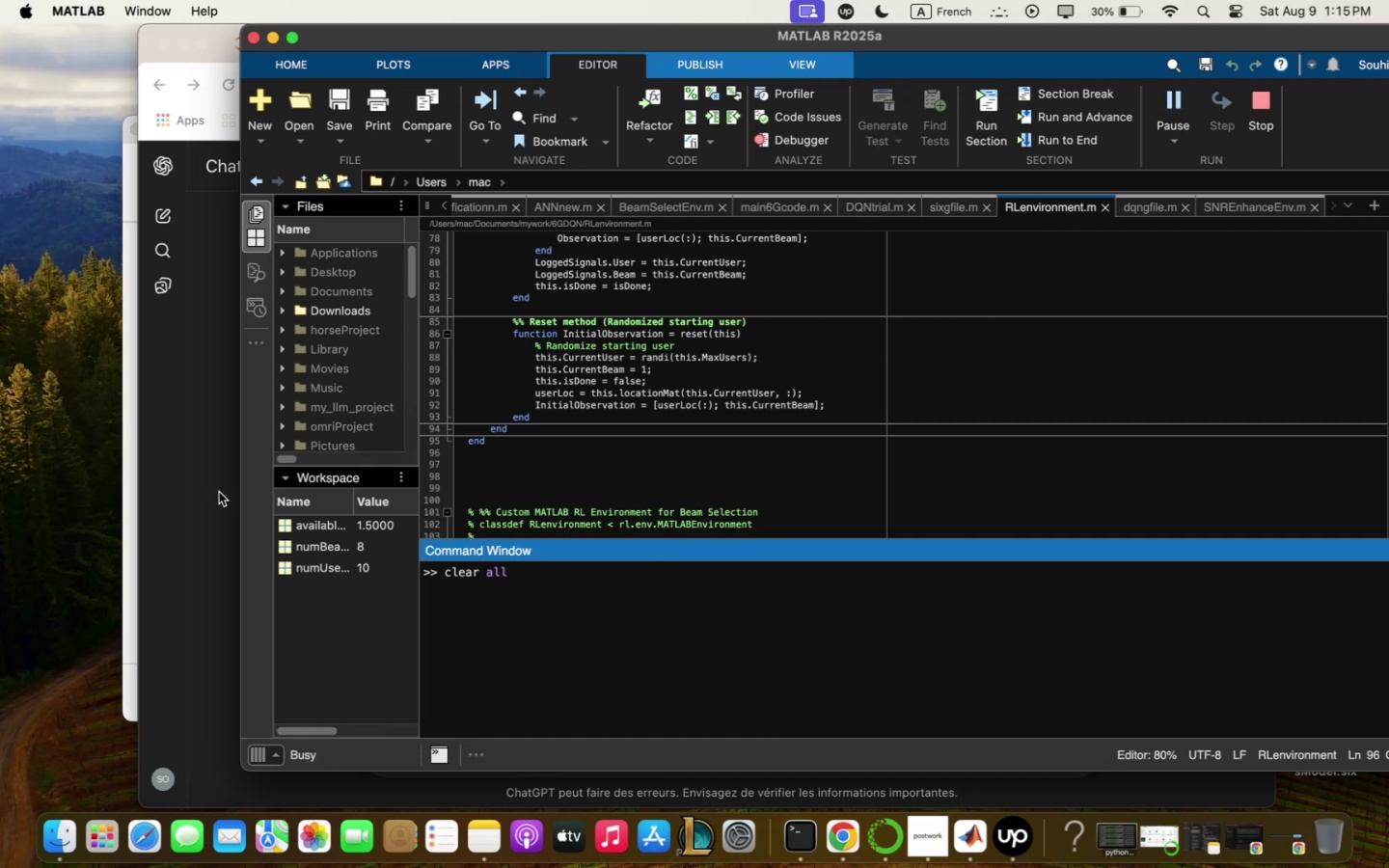 
left_click([221, 489])
 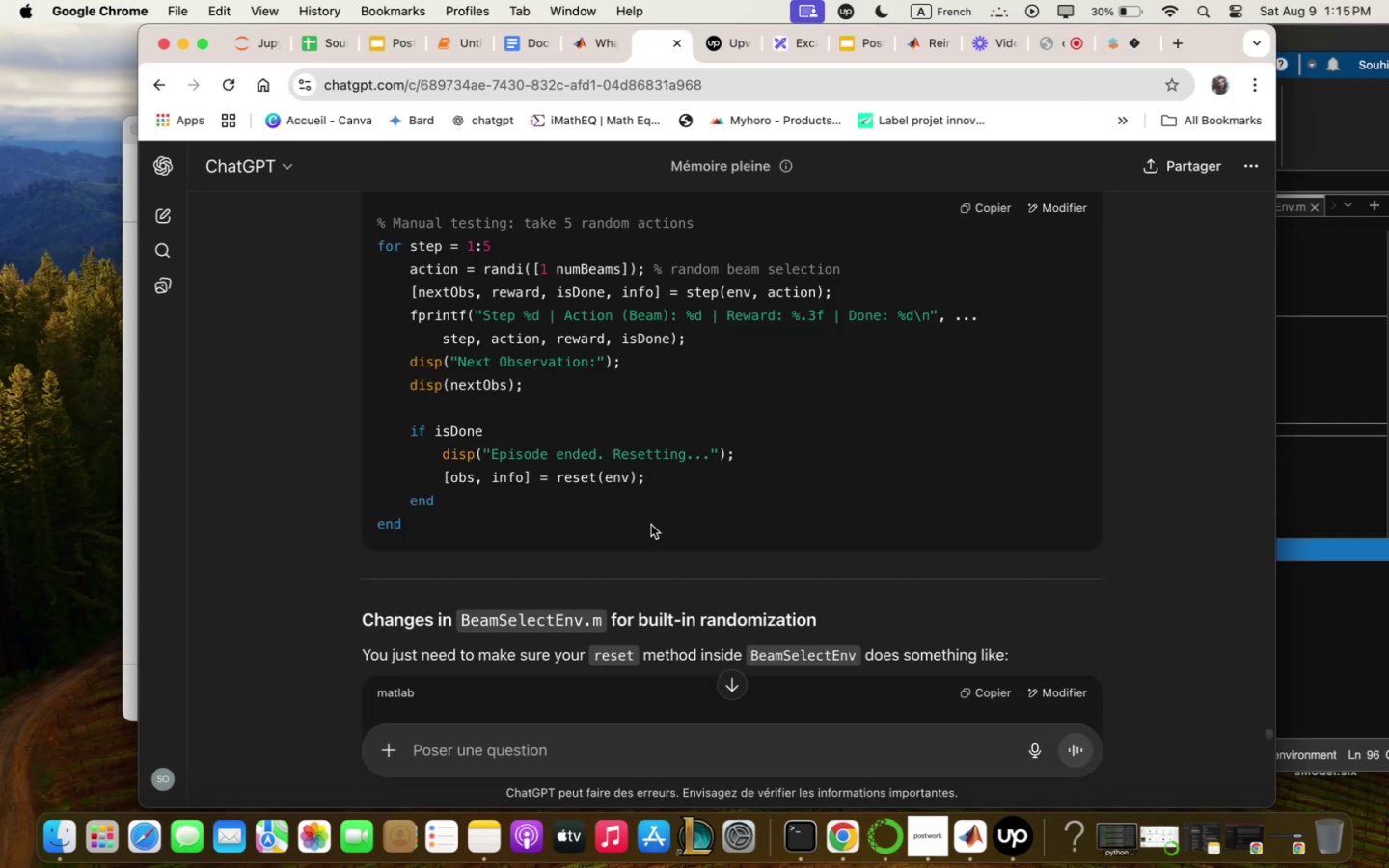 
scroll: coordinate [651, 525], scroll_direction: down, amount: 6.0
 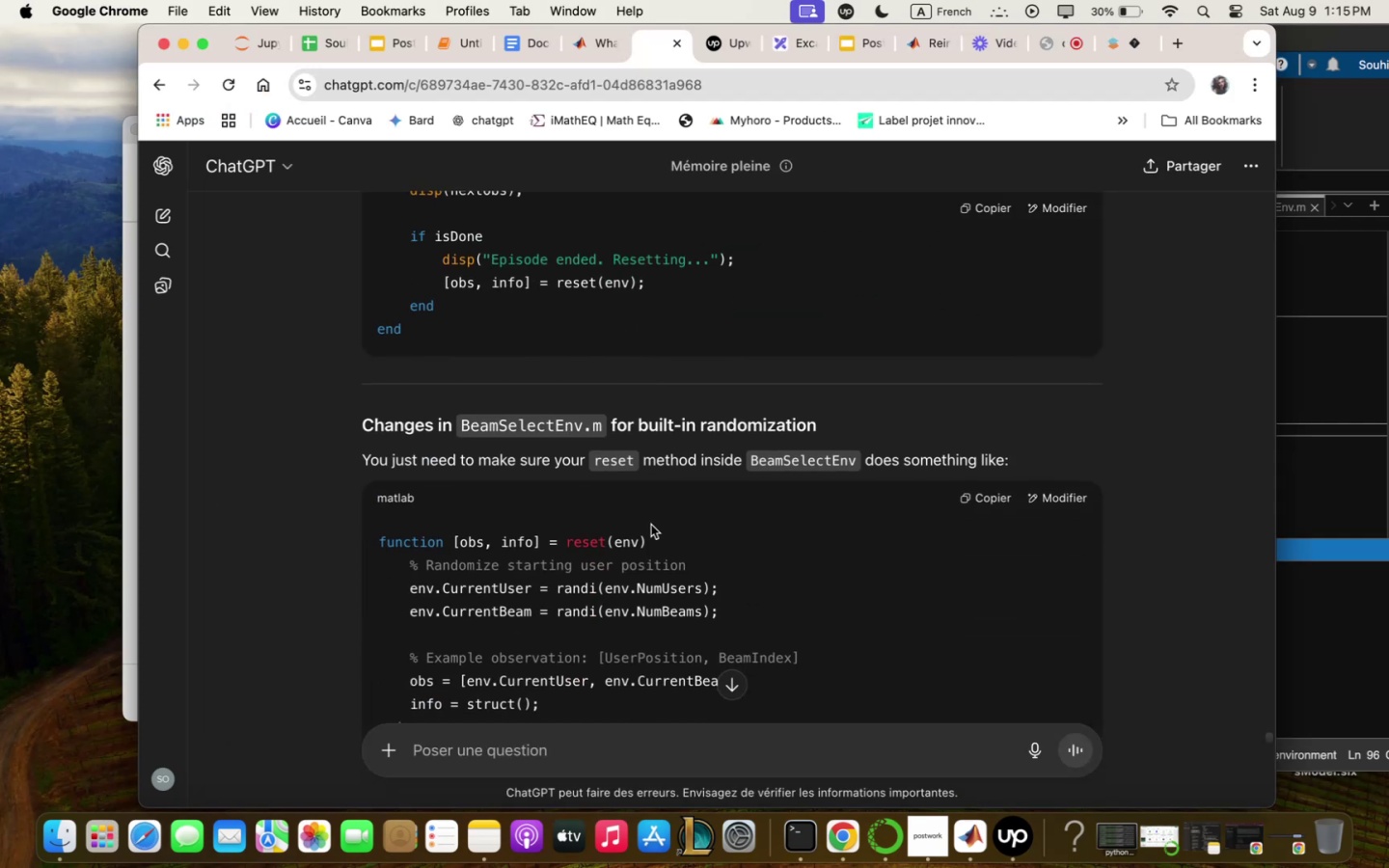 
scroll: coordinate [737, 431], scroll_direction: up, amount: 23.0
 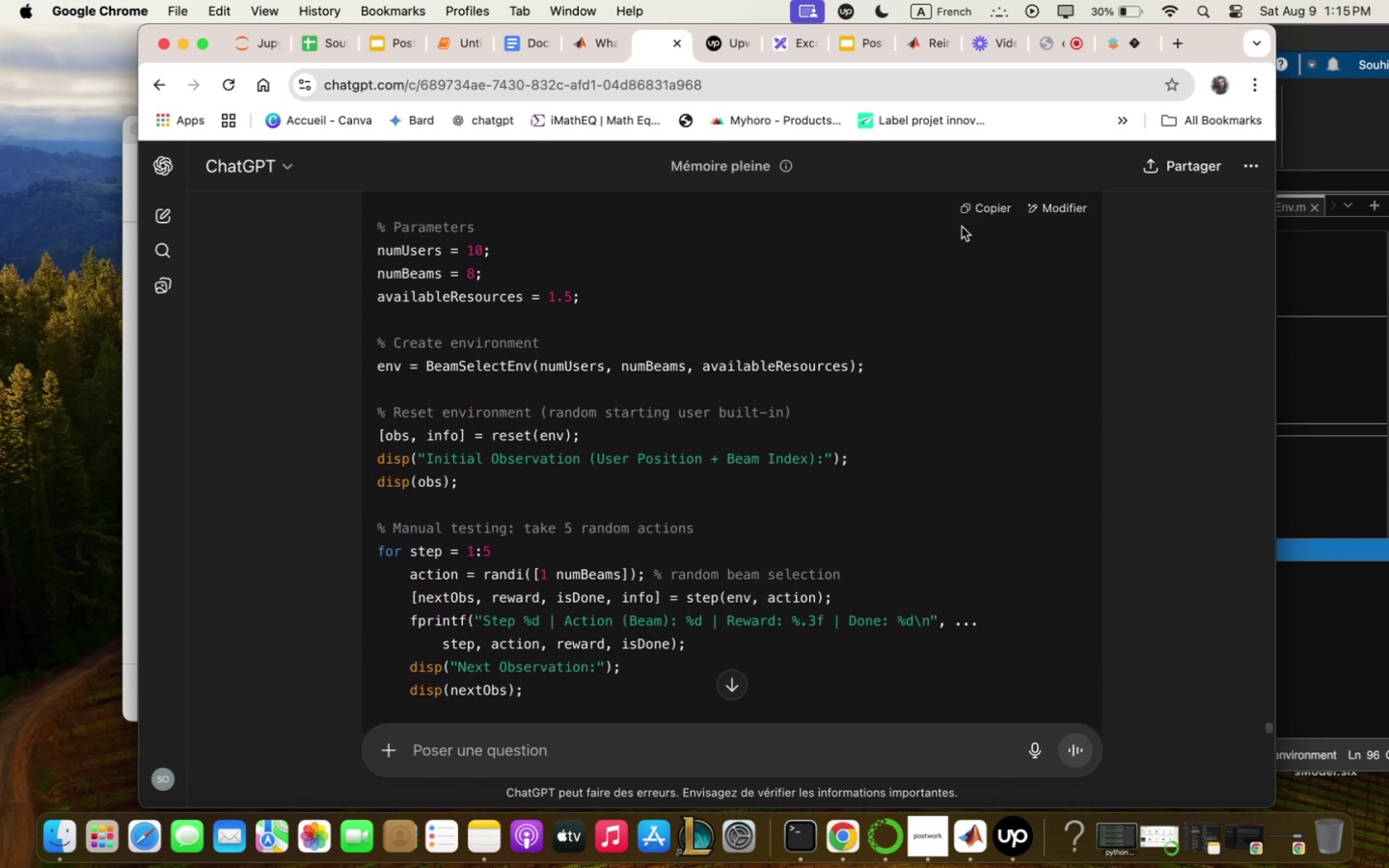 
left_click([976, 206])
 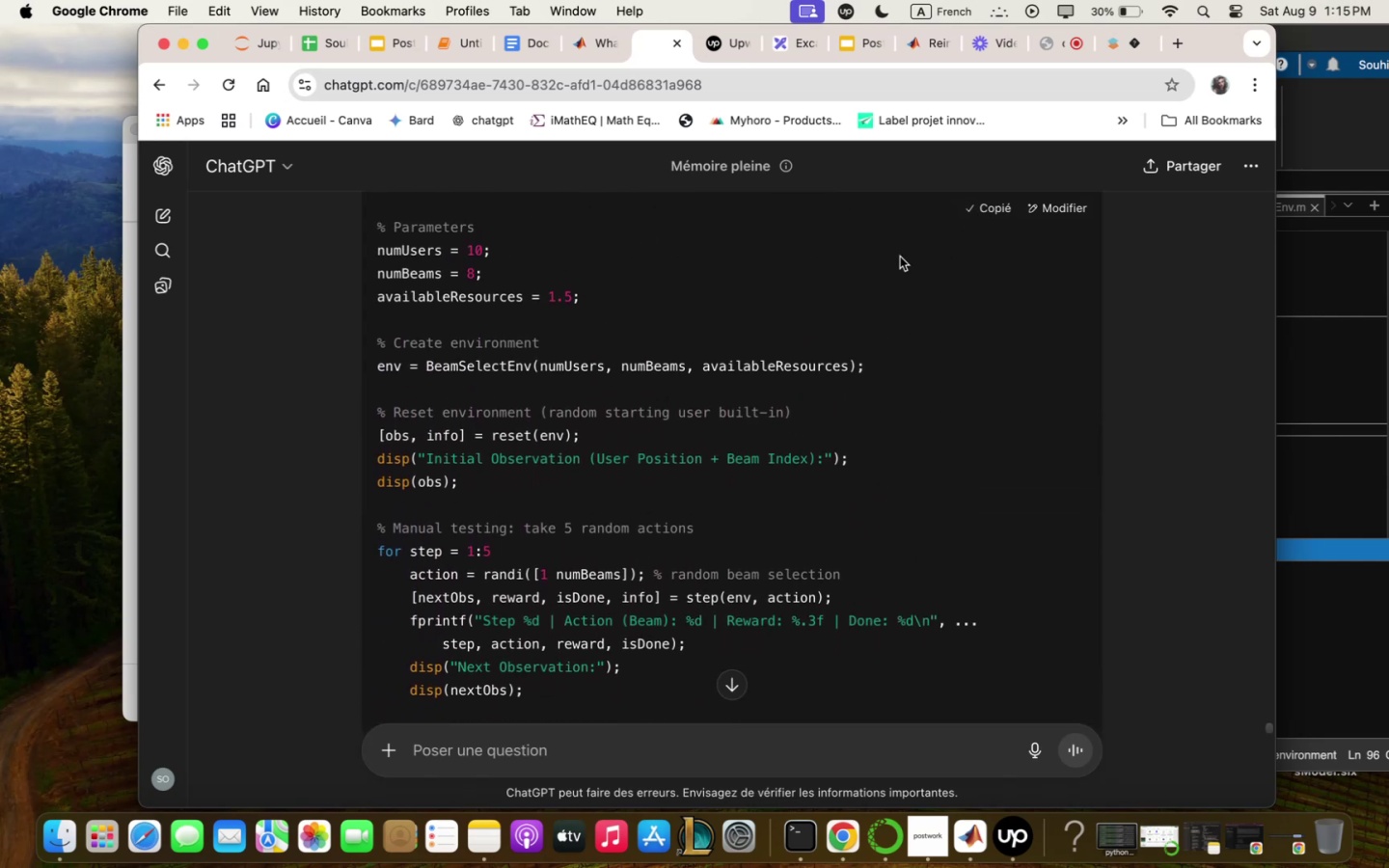 
scroll: coordinate [824, 374], scroll_direction: up, amount: 5.0
 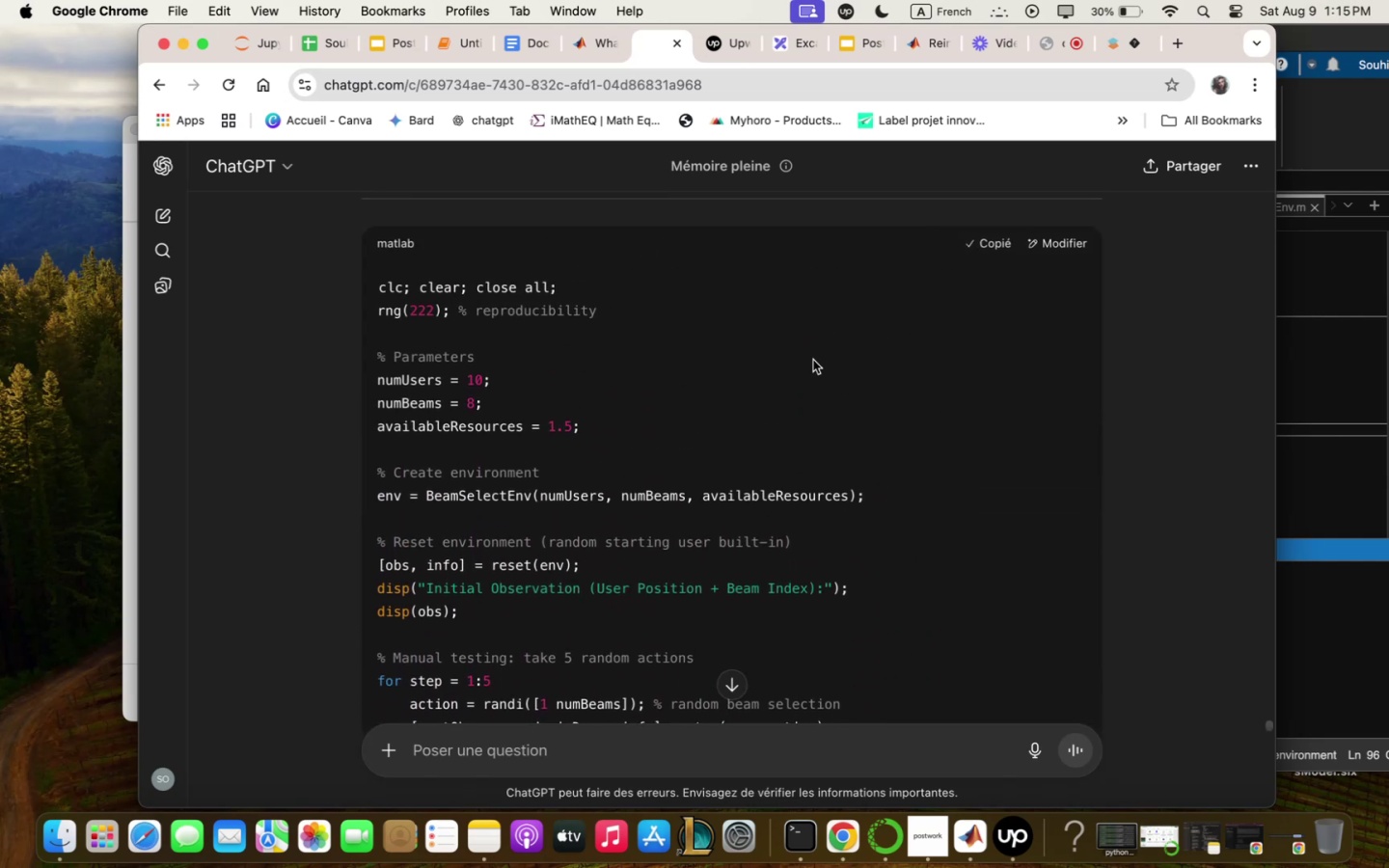 
scroll: coordinate [803, 389], scroll_direction: down, amount: 10.0
 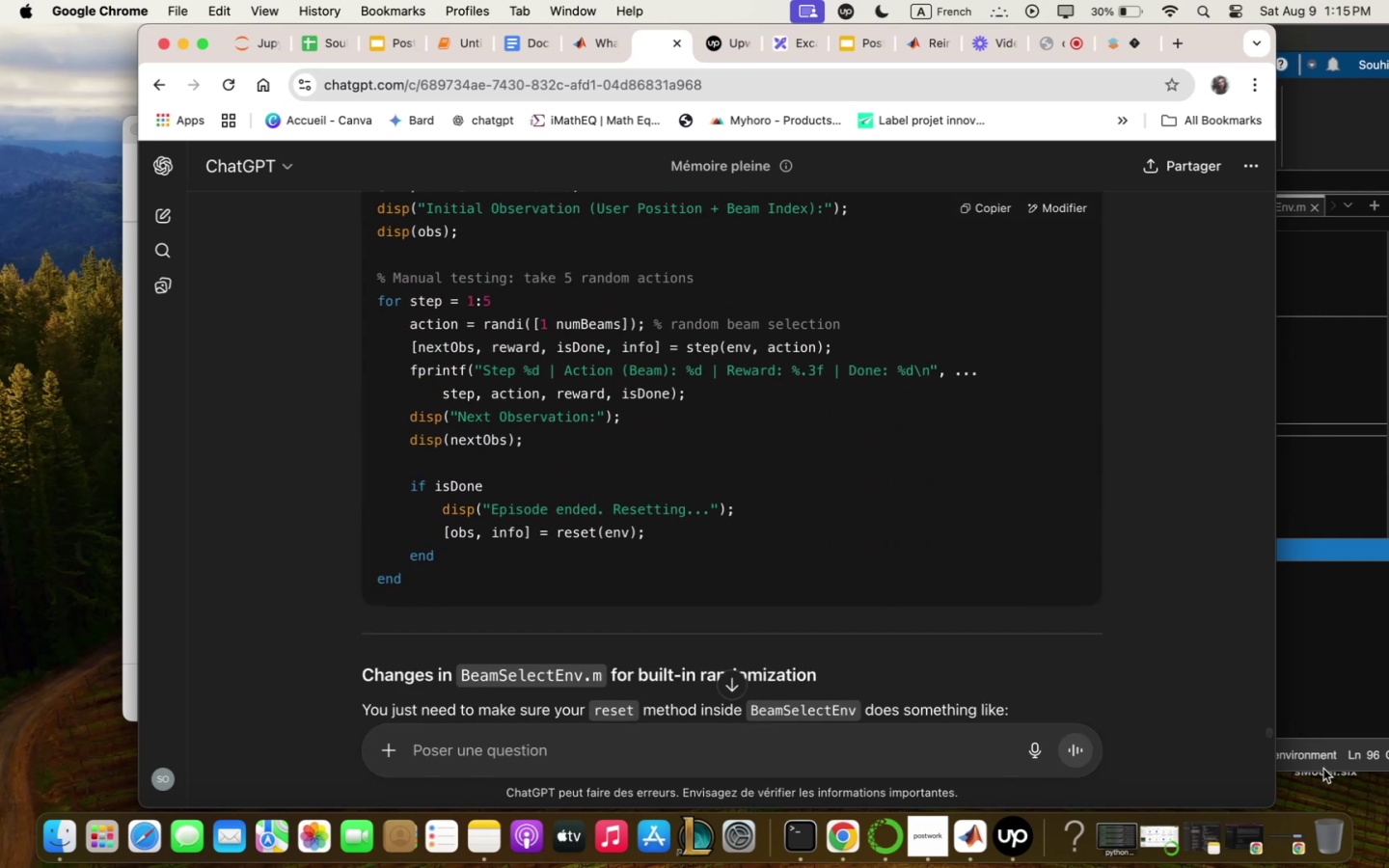 
left_click([1288, 609])
 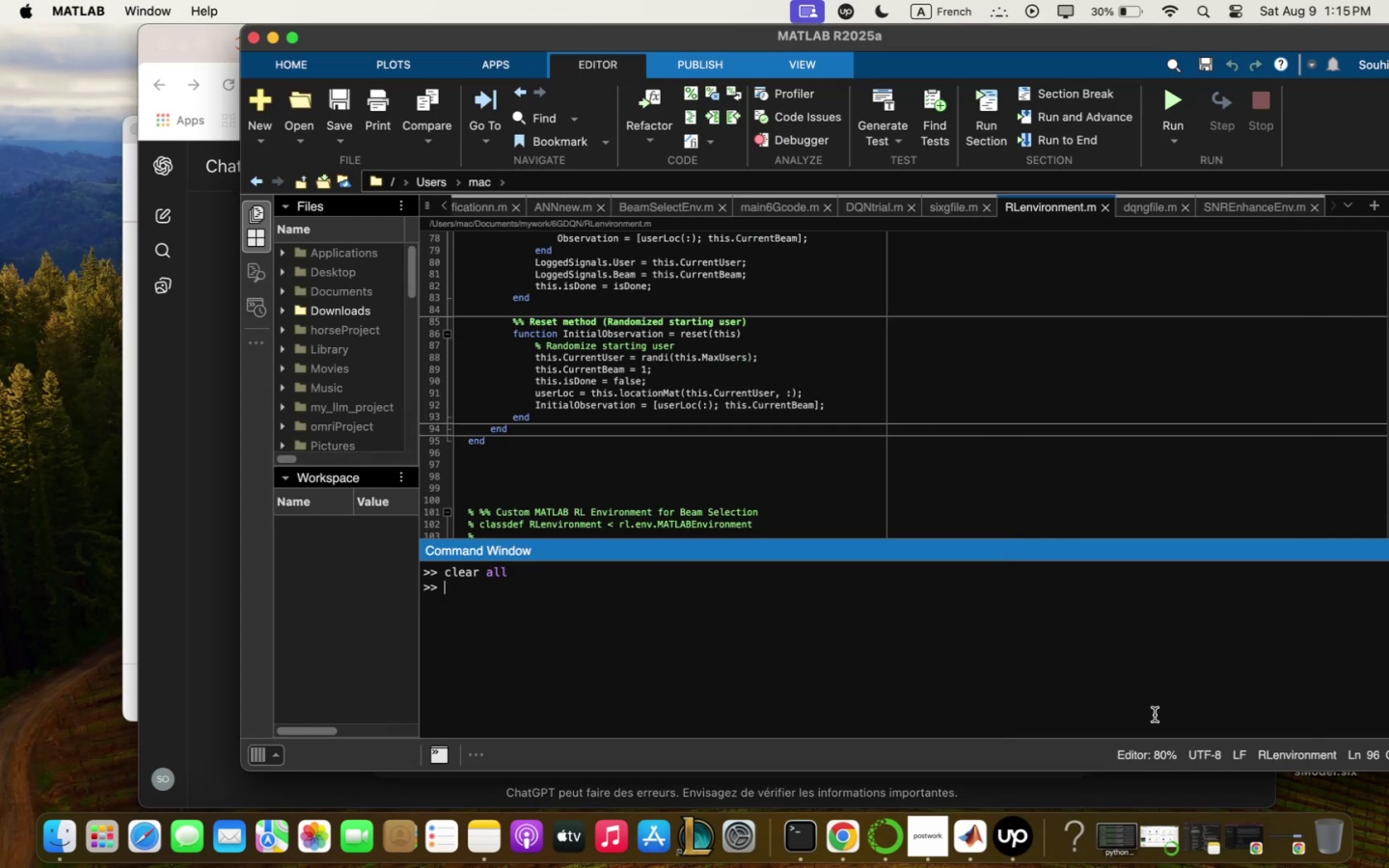 
left_click([1100, 679])
 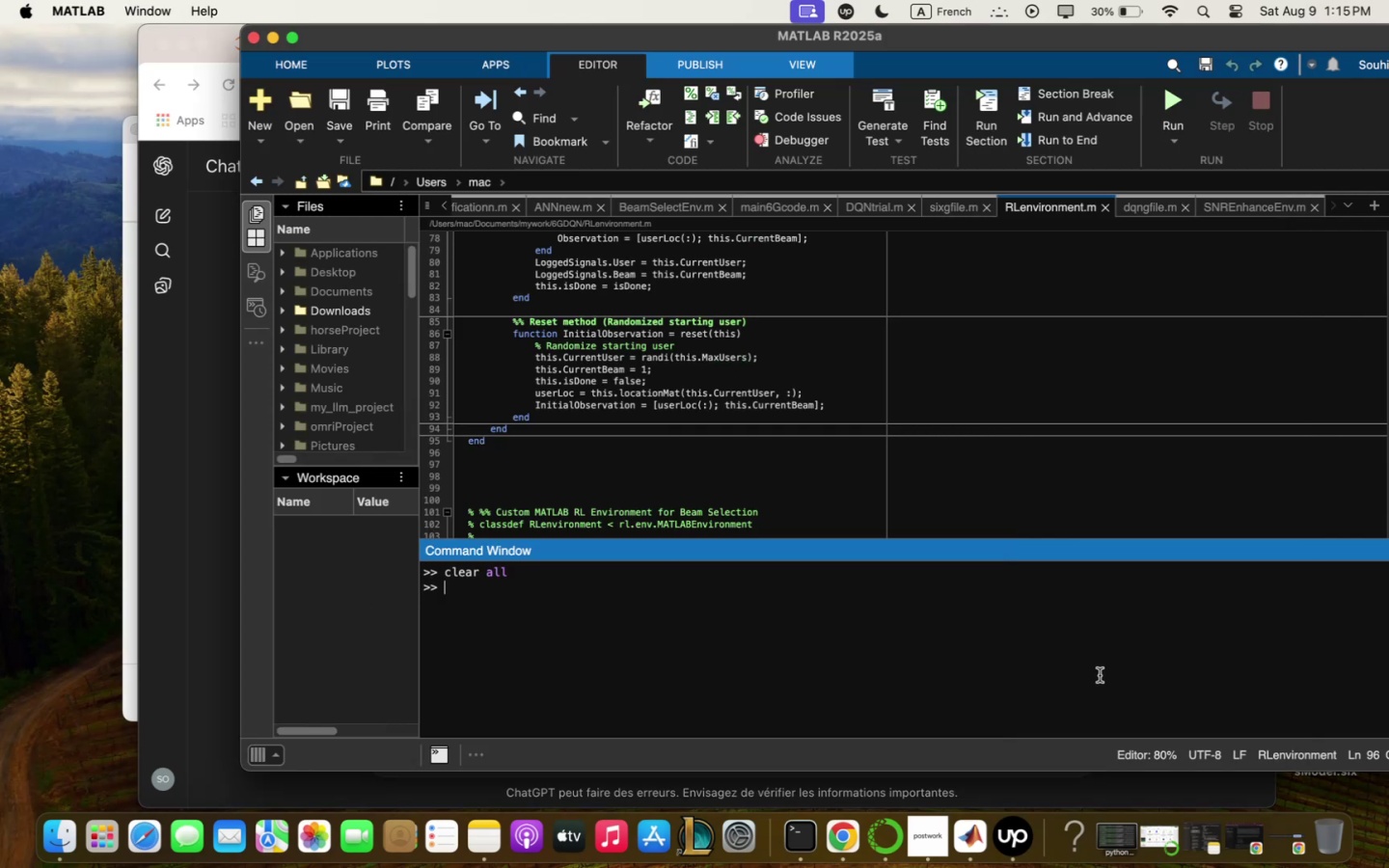 
key(Meta+V)
 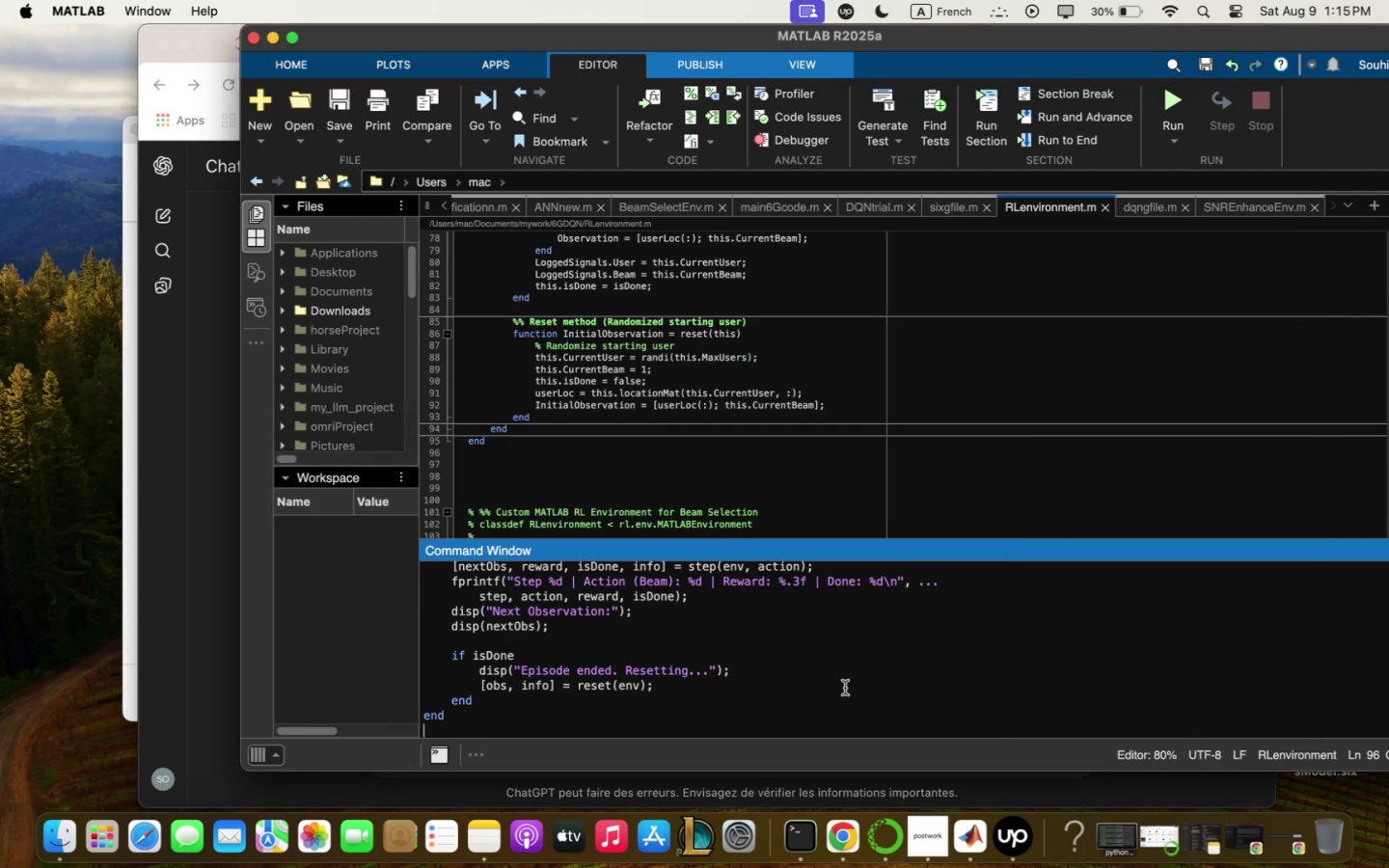 
scroll: coordinate [800, 662], scroll_direction: up, amount: 7.0
 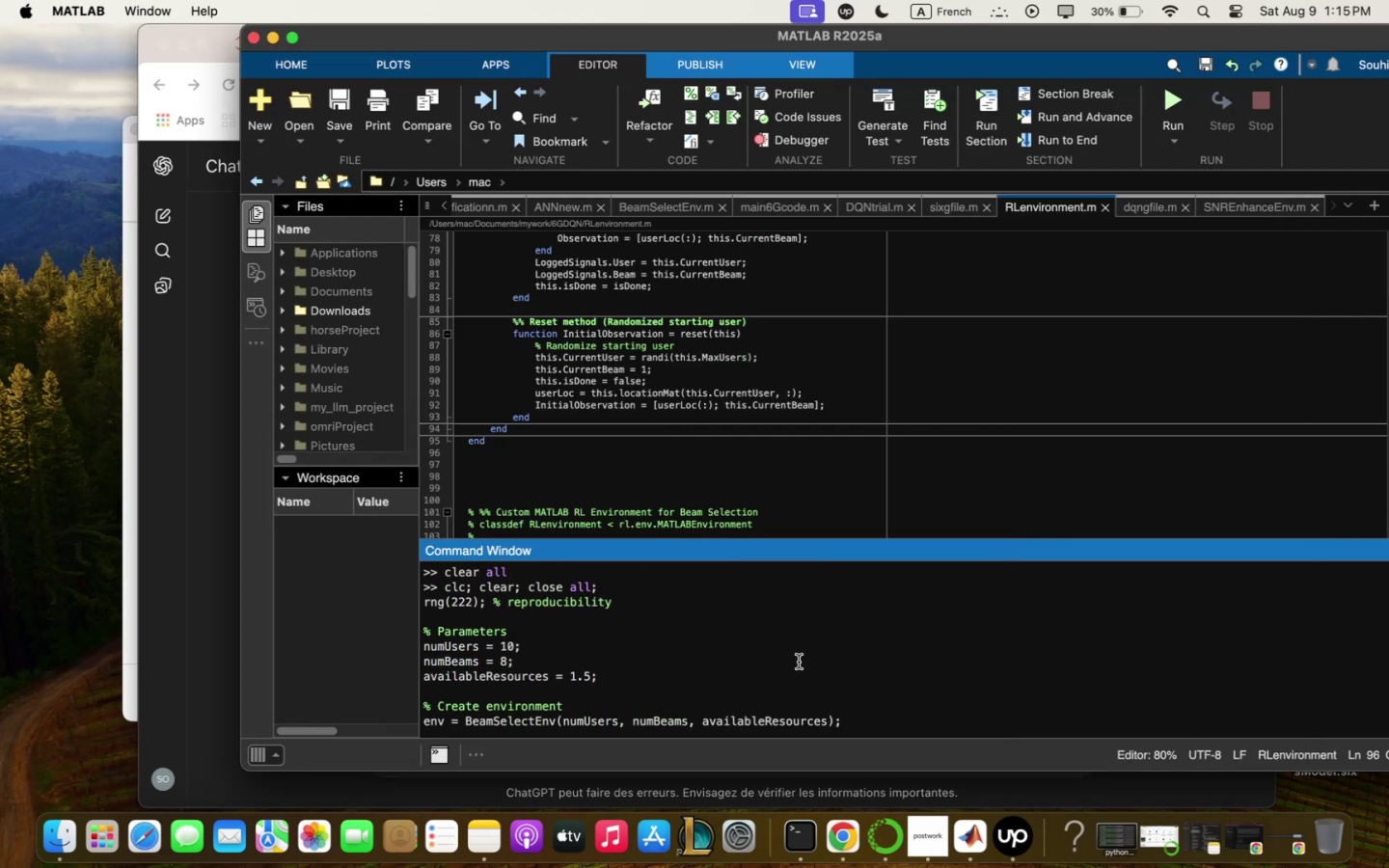 
scroll: coordinate [792, 664], scroll_direction: down, amount: 2.0
 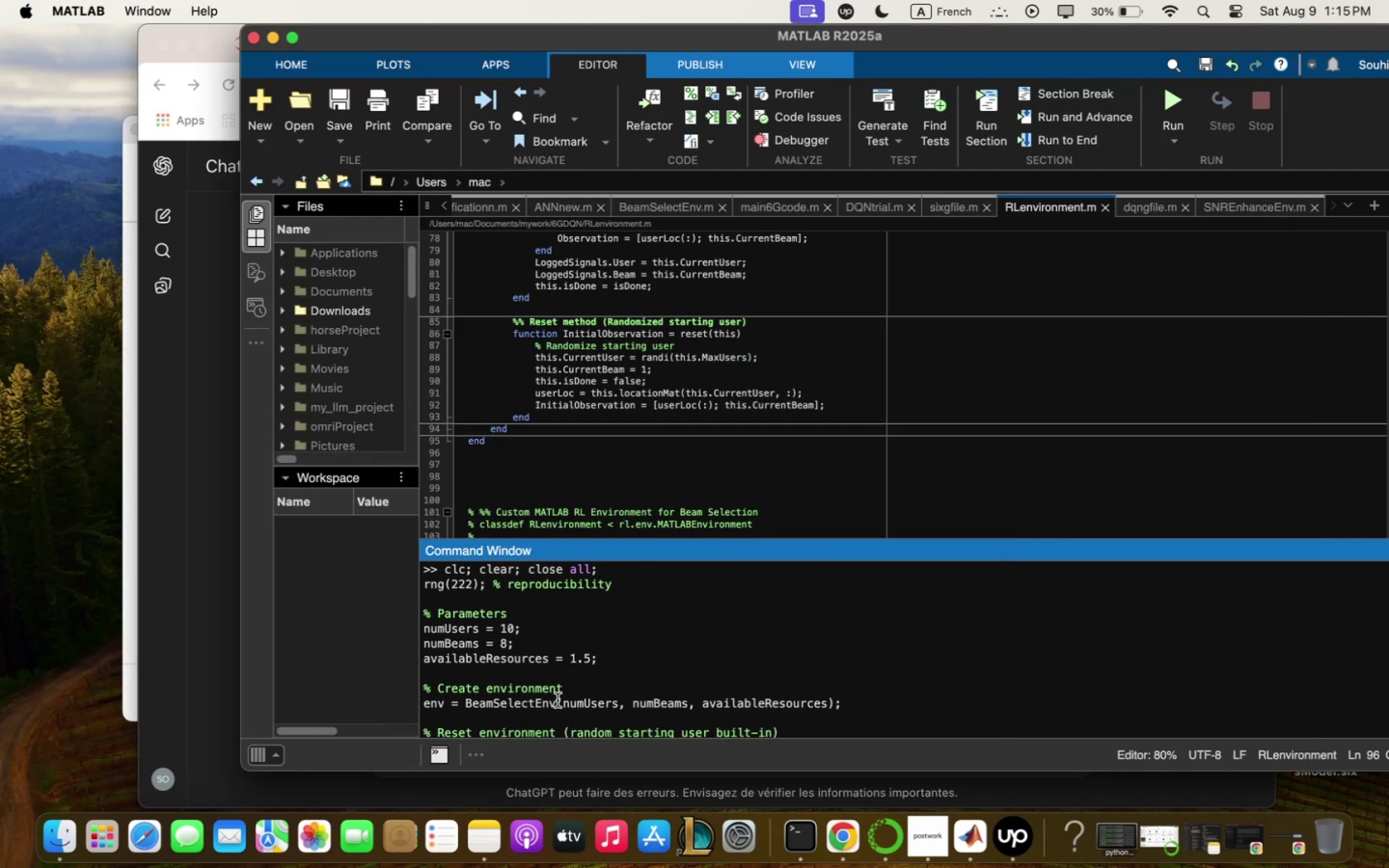 
scroll: coordinate [667, 419], scroll_direction: up, amount: 71.0
 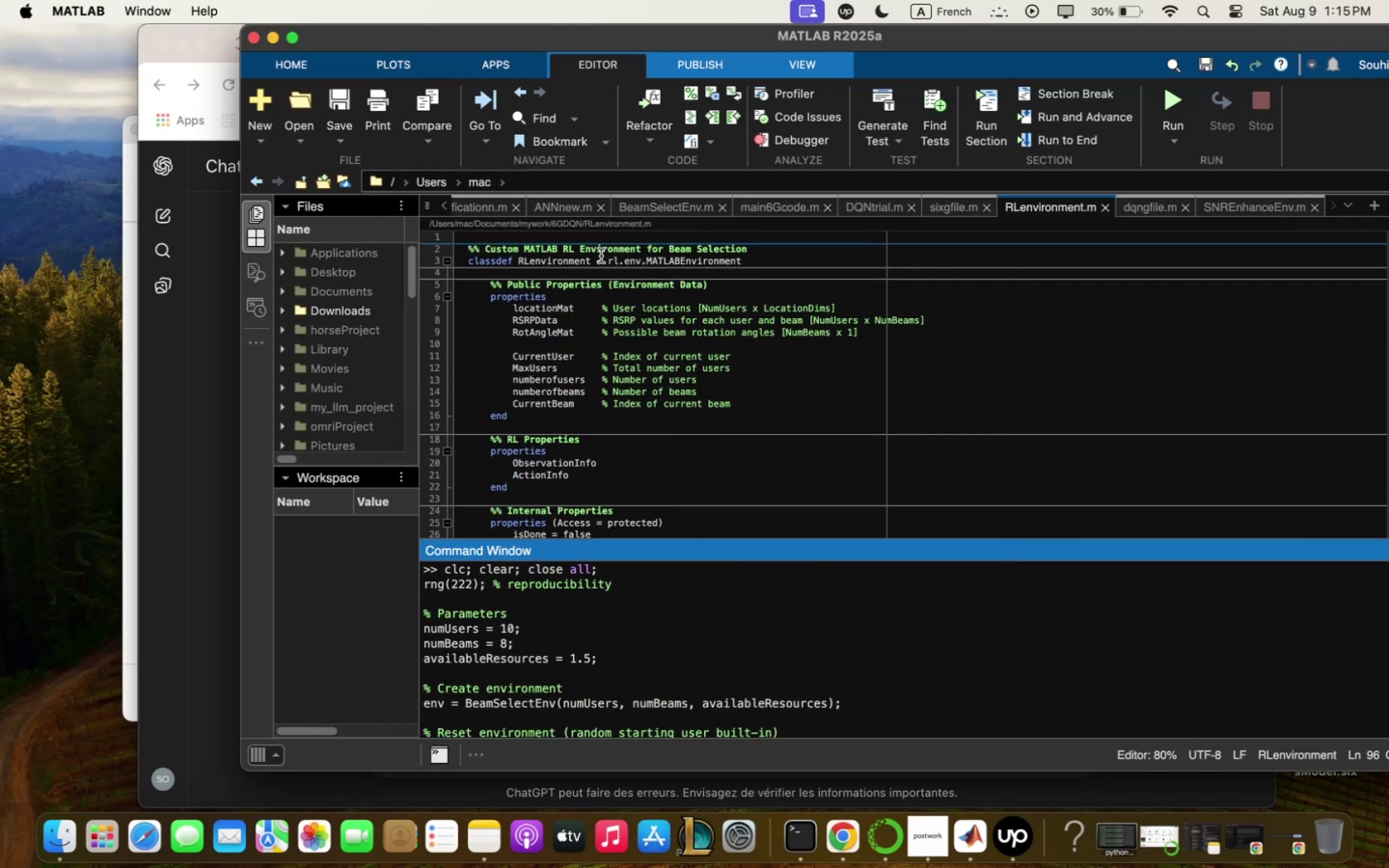 
left_click_drag(start_coordinate=[594, 254], to_coordinate=[518, 258])
 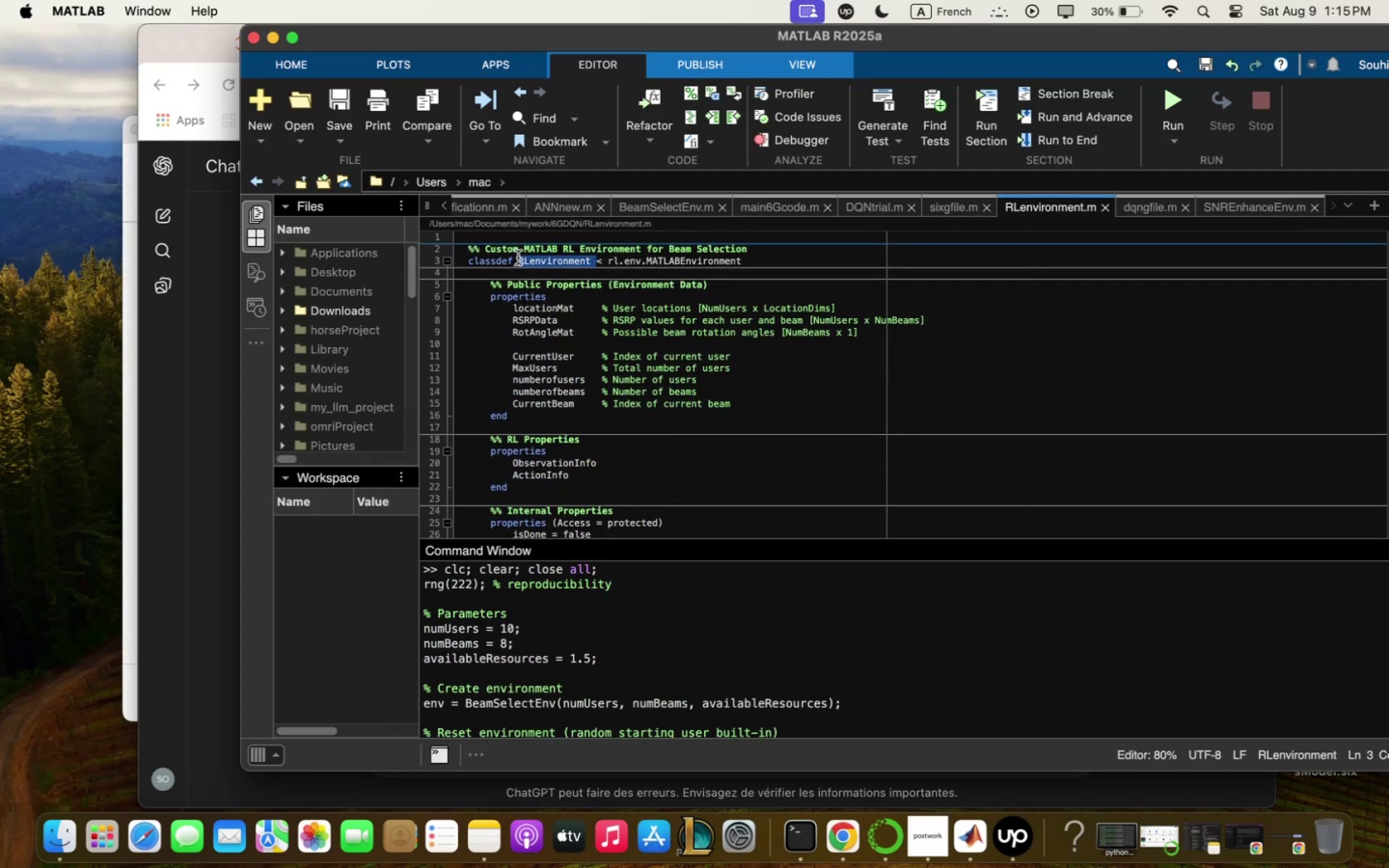 
key(Meta+C)
 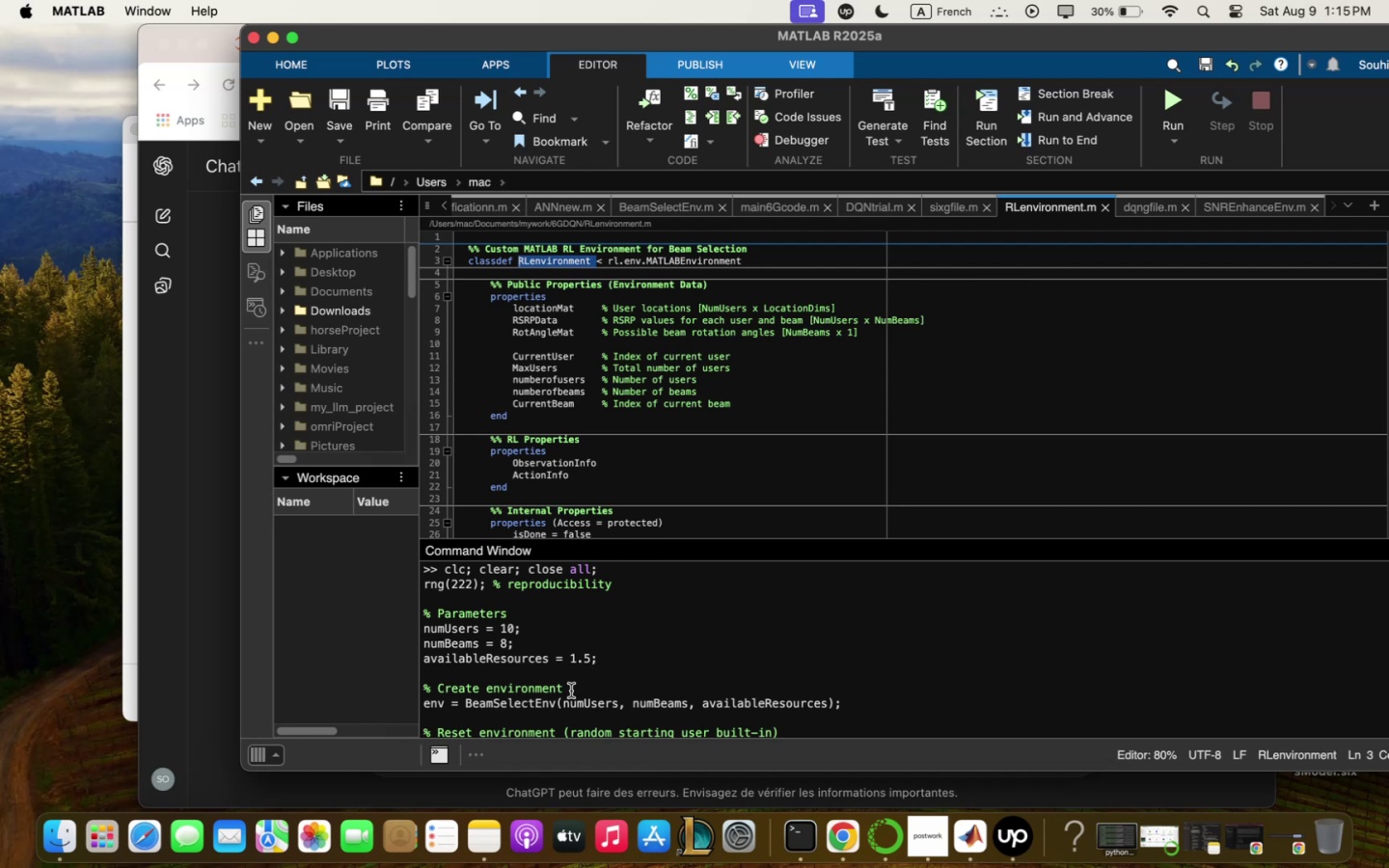 
left_click_drag(start_coordinate=[560, 700], to_coordinate=[465, 702])
 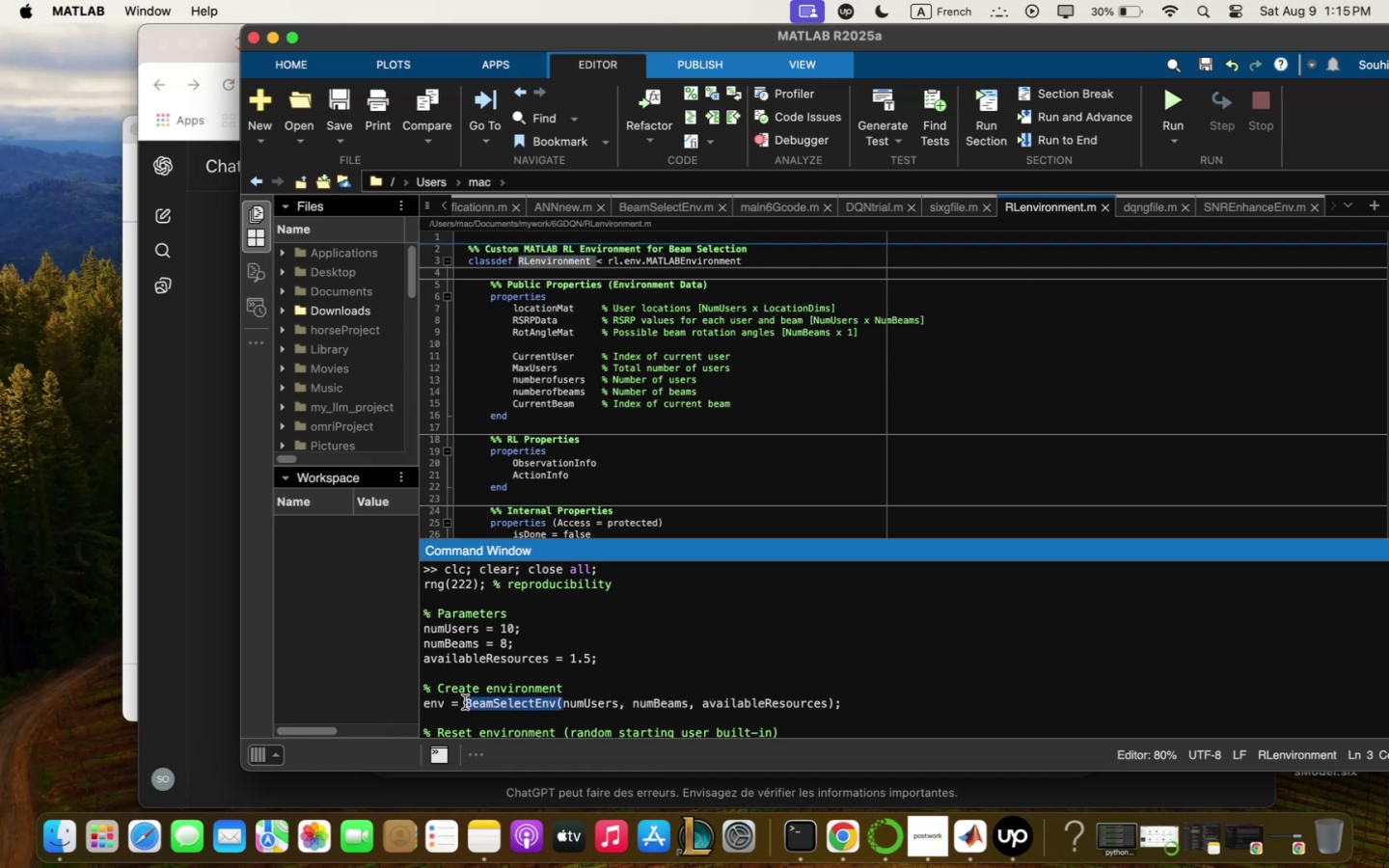 
key(Meta+V)
 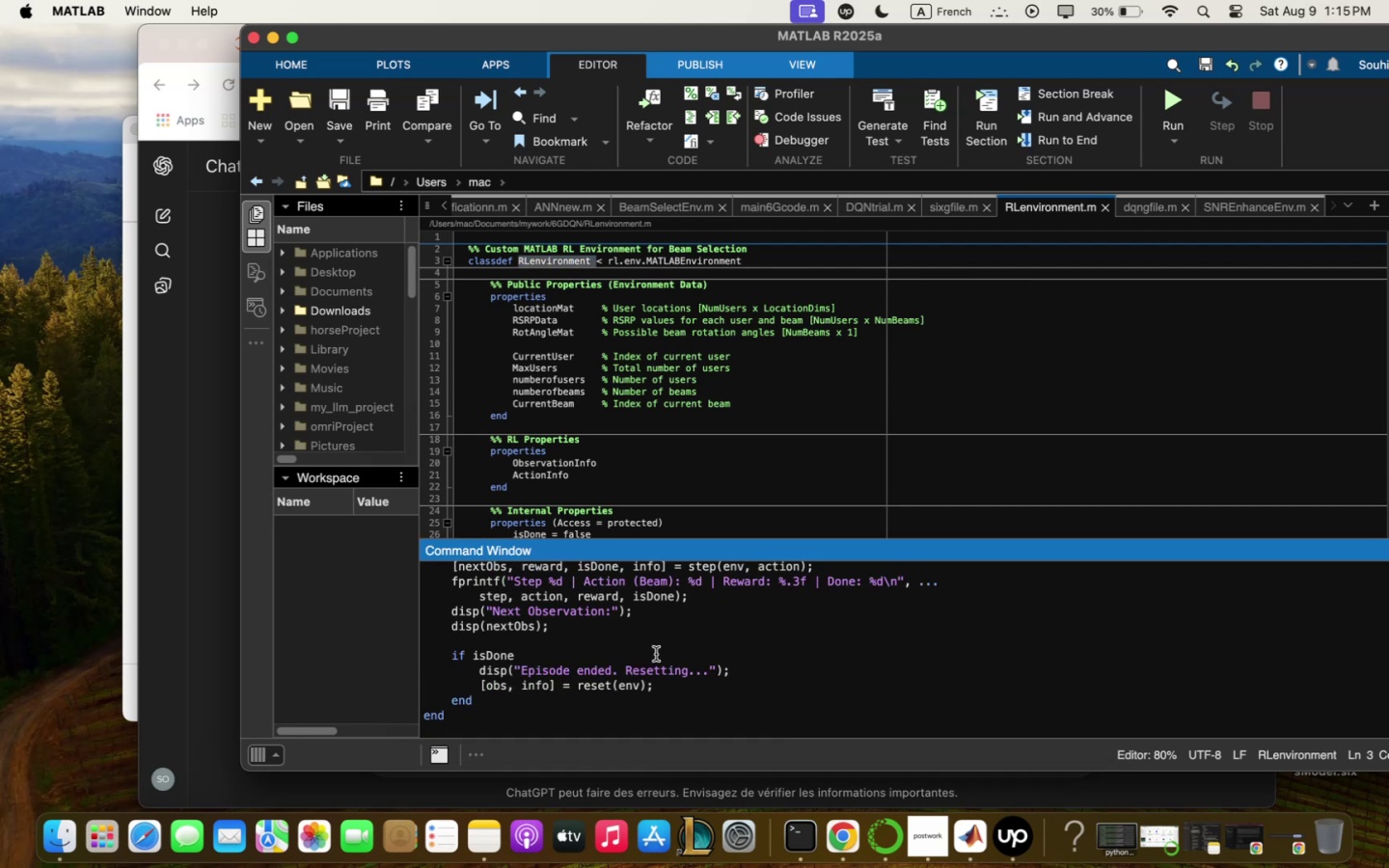 
scroll: coordinate [656, 654], scroll_direction: up, amount: 6.0
 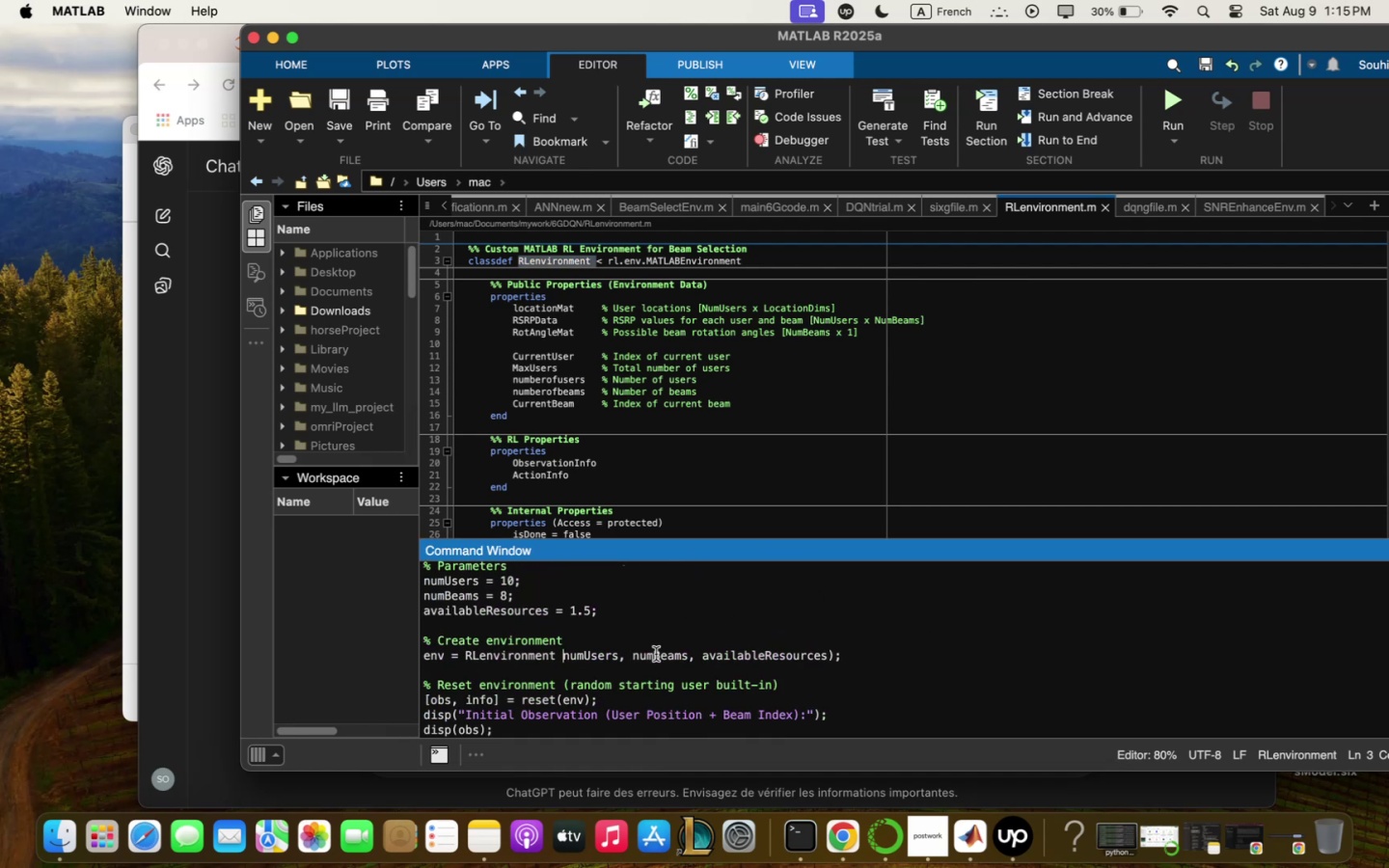 
scroll: coordinate [656, 654], scroll_direction: down, amount: 23.0
 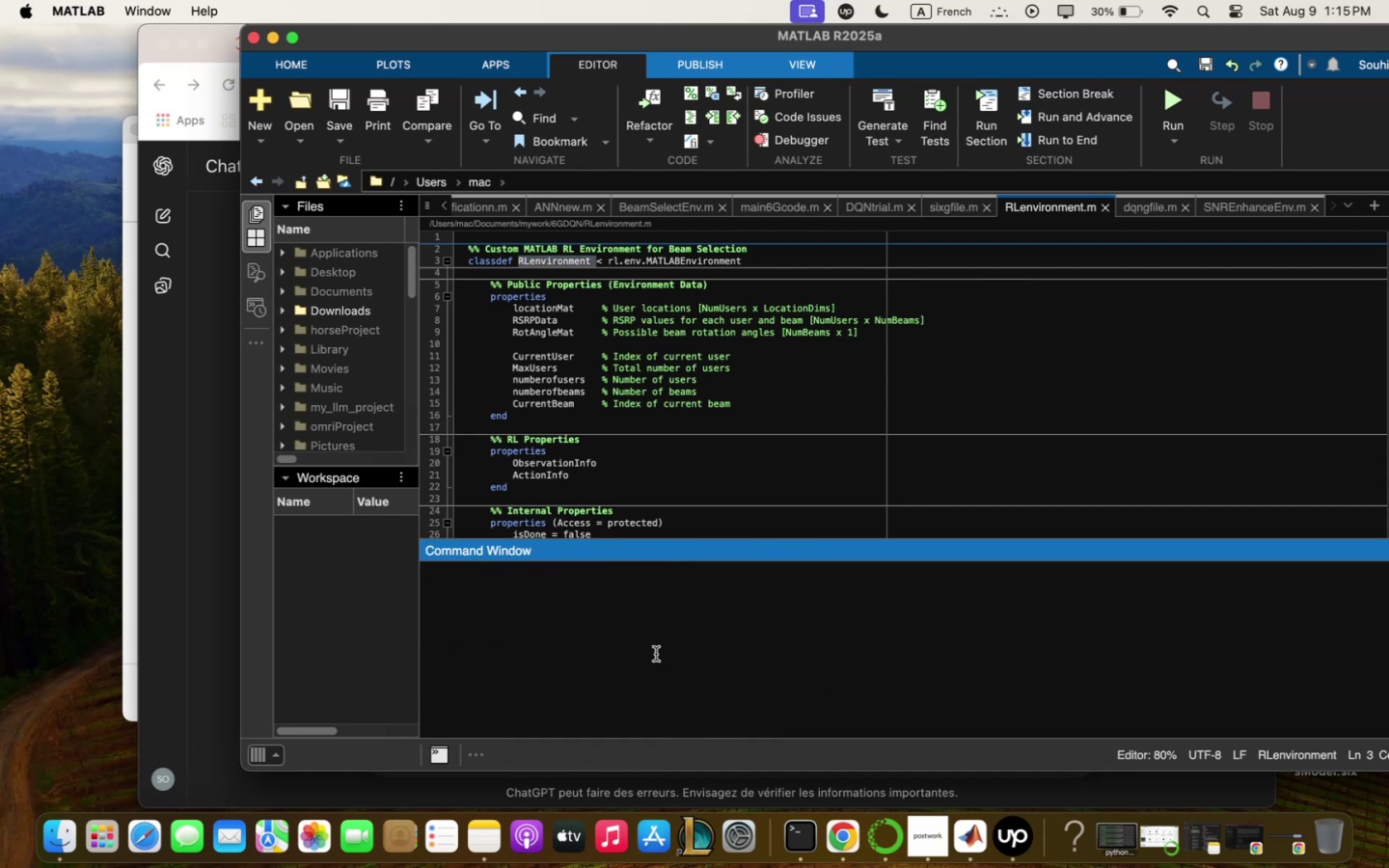 
scroll: coordinate [452, 475], scroll_direction: up, amount: 58.0
 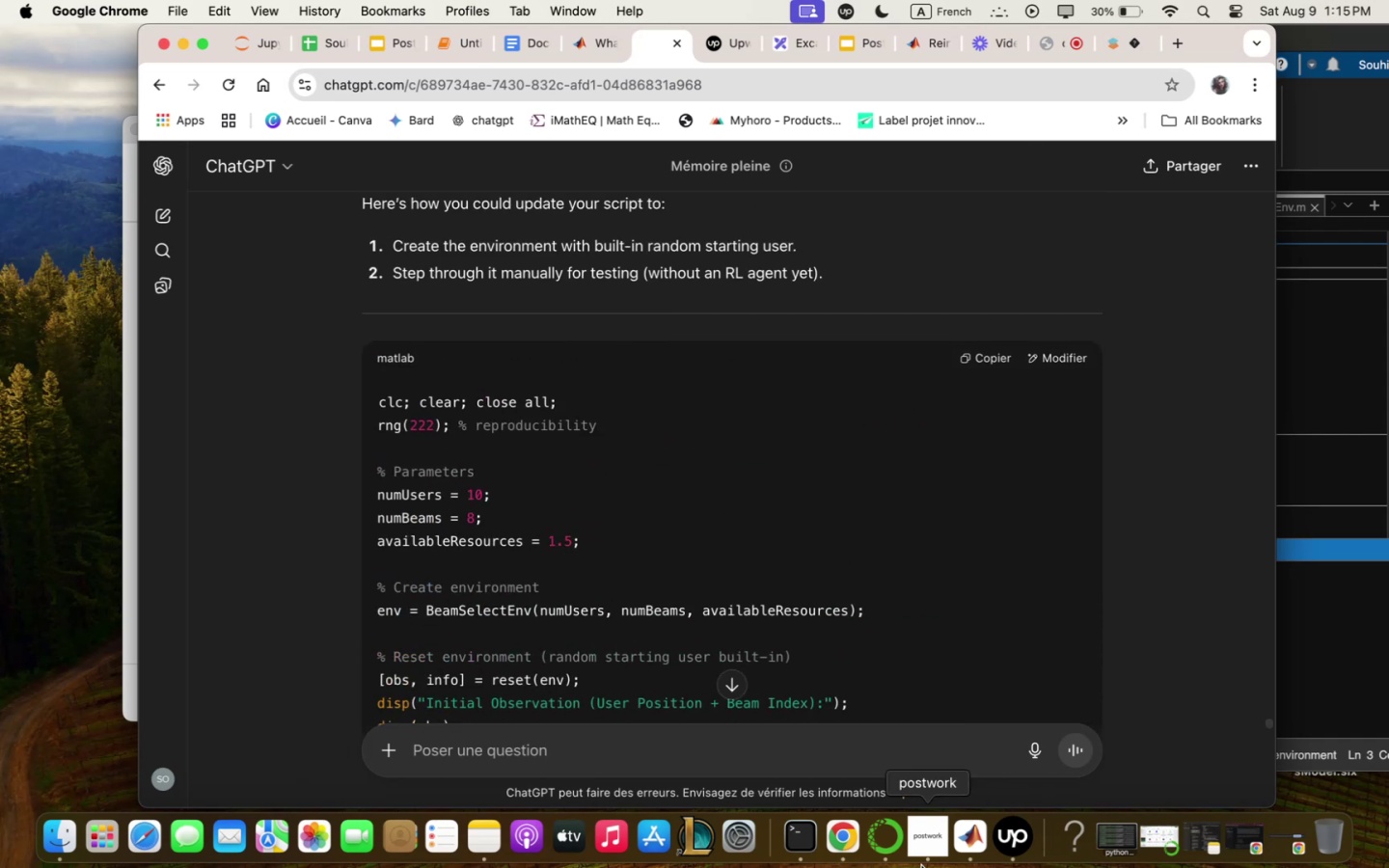 
left_click([962, 852])
 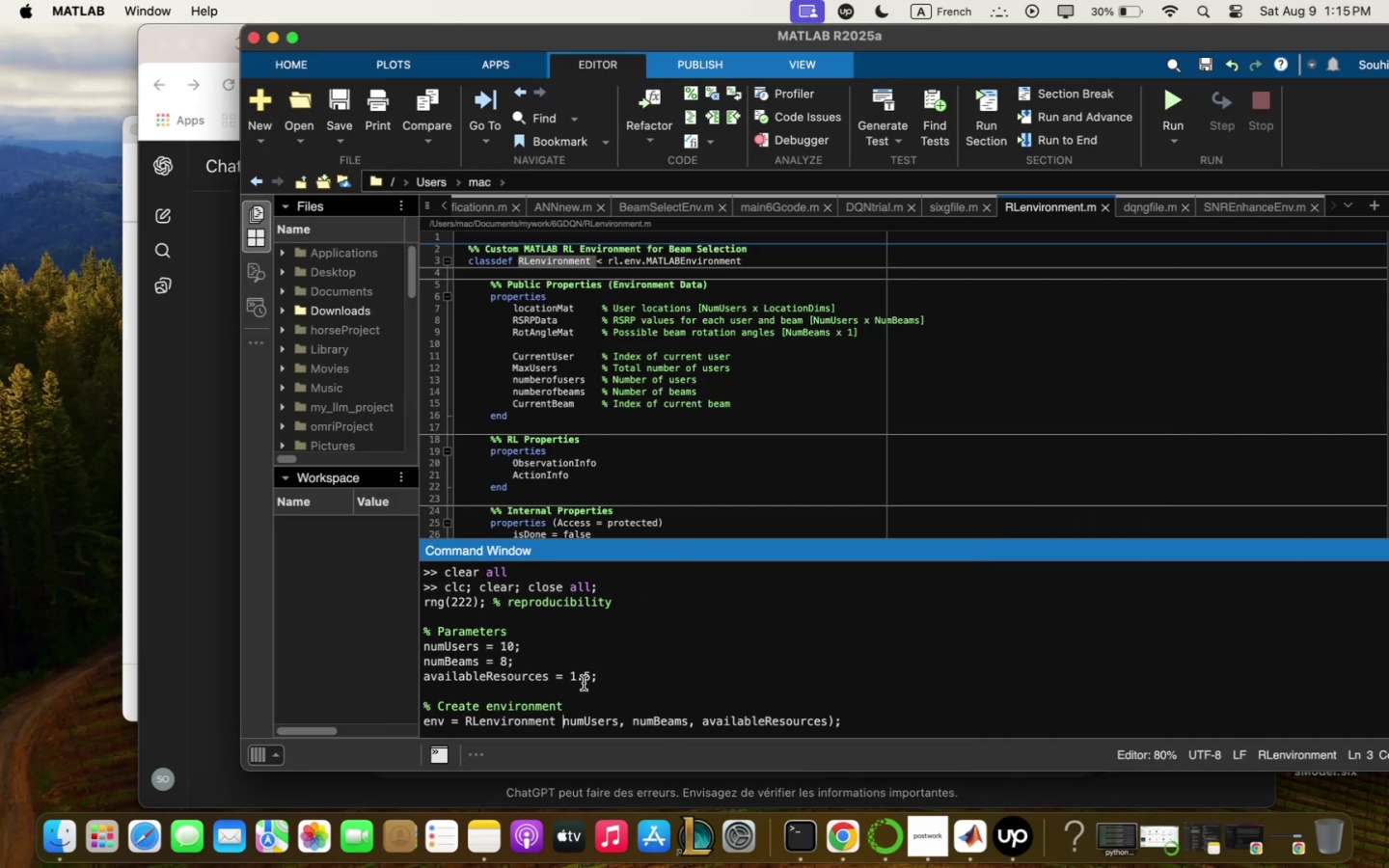 
key(5)
 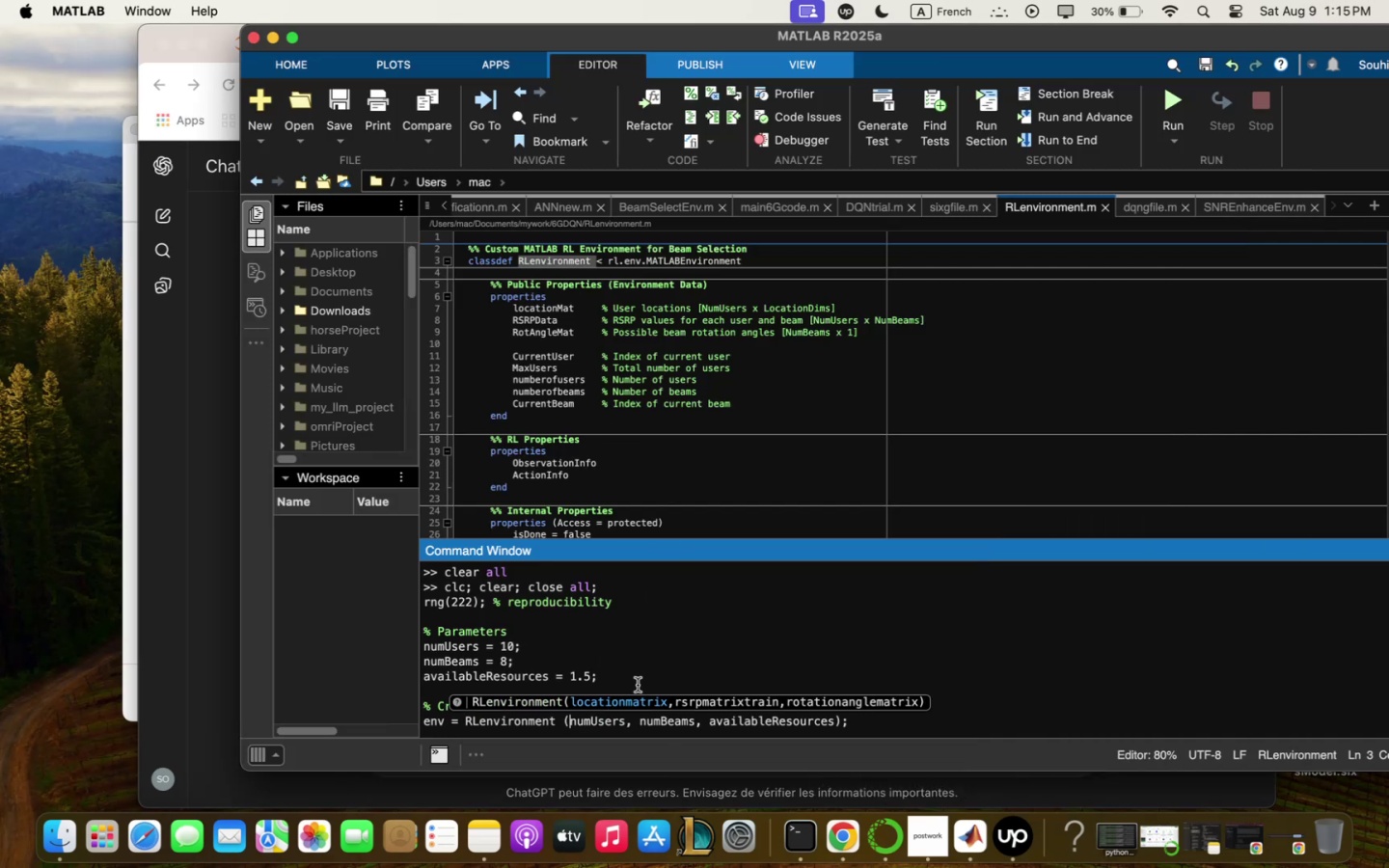 
scroll: coordinate [716, 627], scroll_direction: down, amount: 2.0
 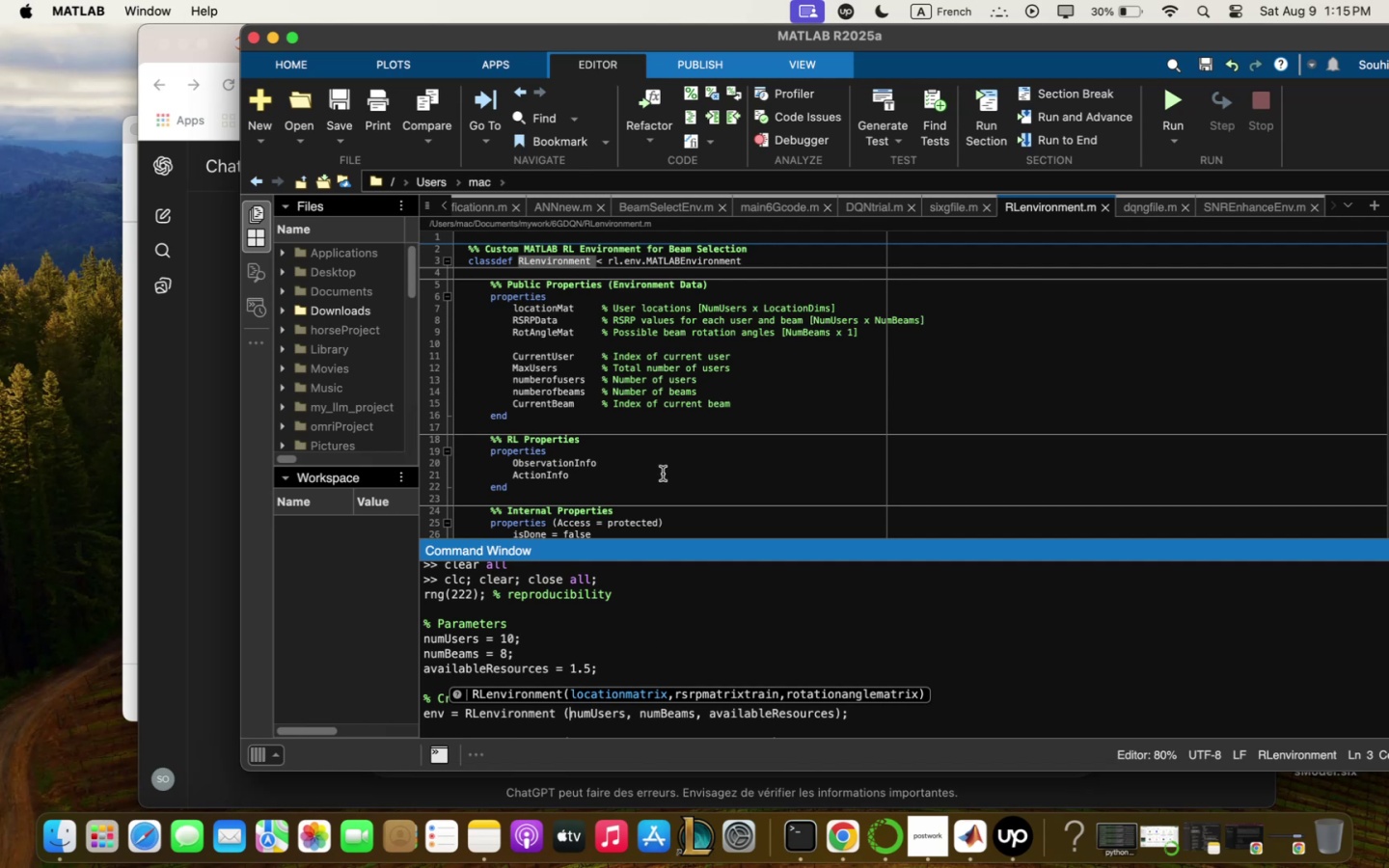 
wait(9.16)
 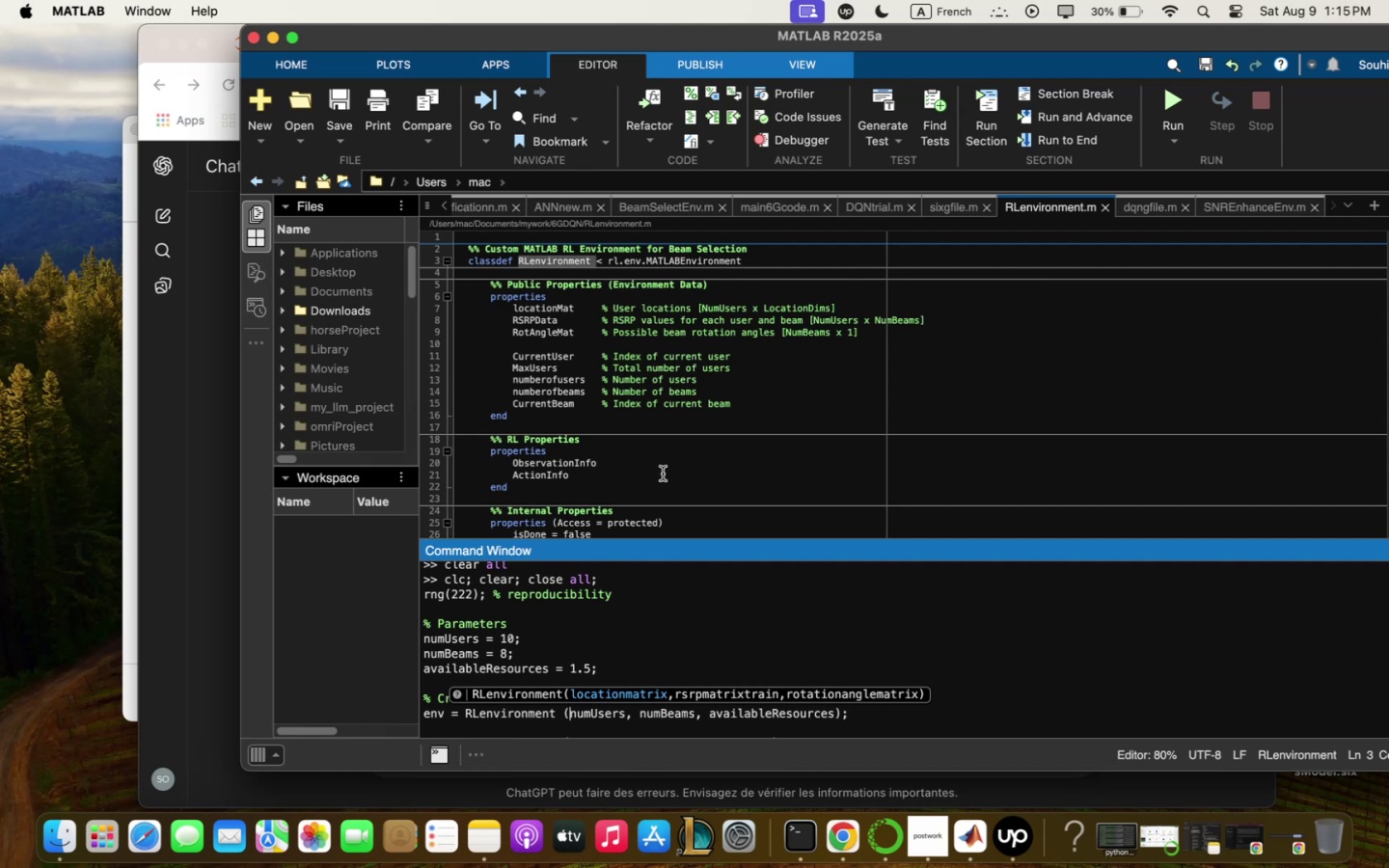 
left_click([606, 718])
 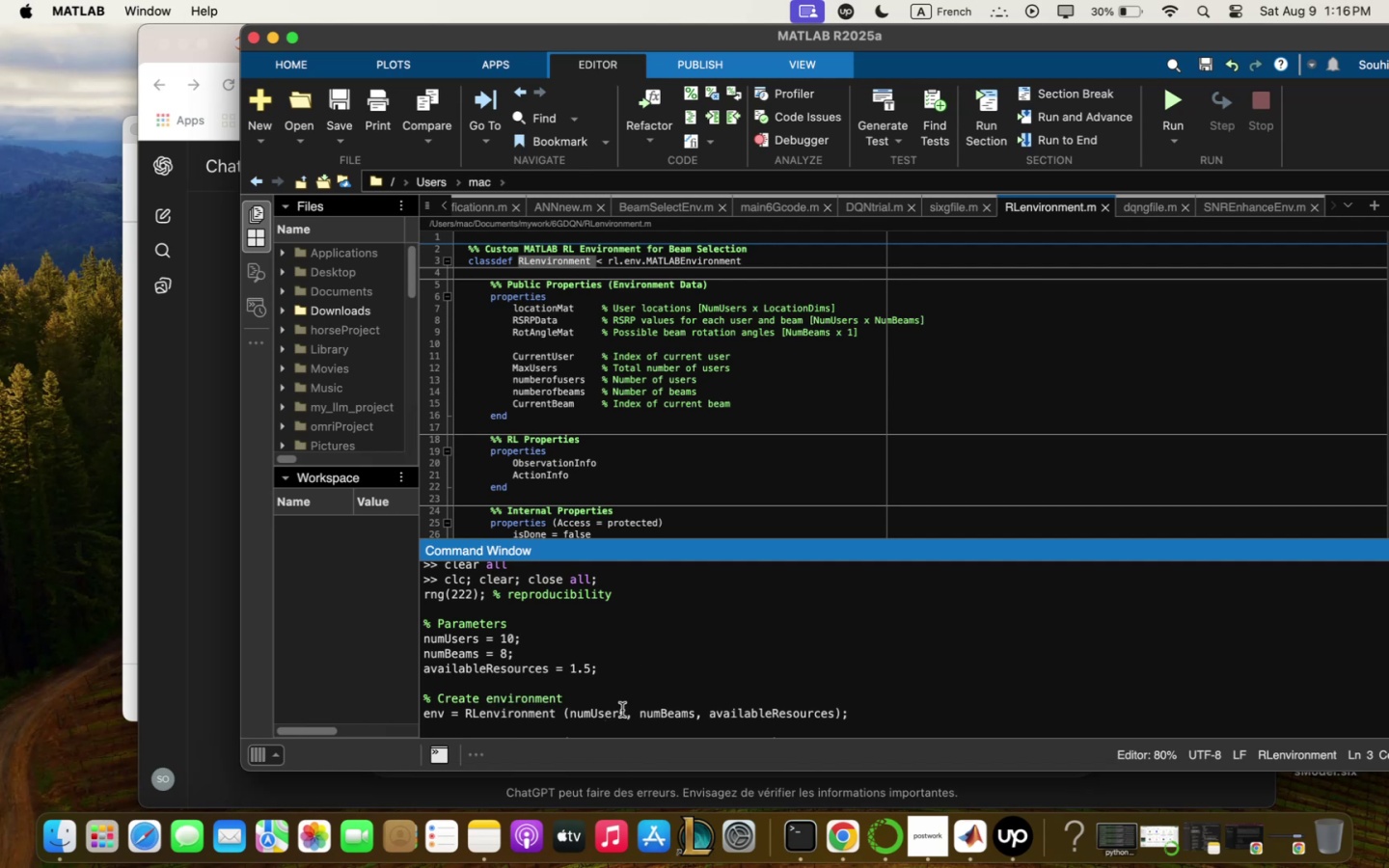 
left_click_drag(start_coordinate=[627, 710], to_coordinate=[591, 712])
 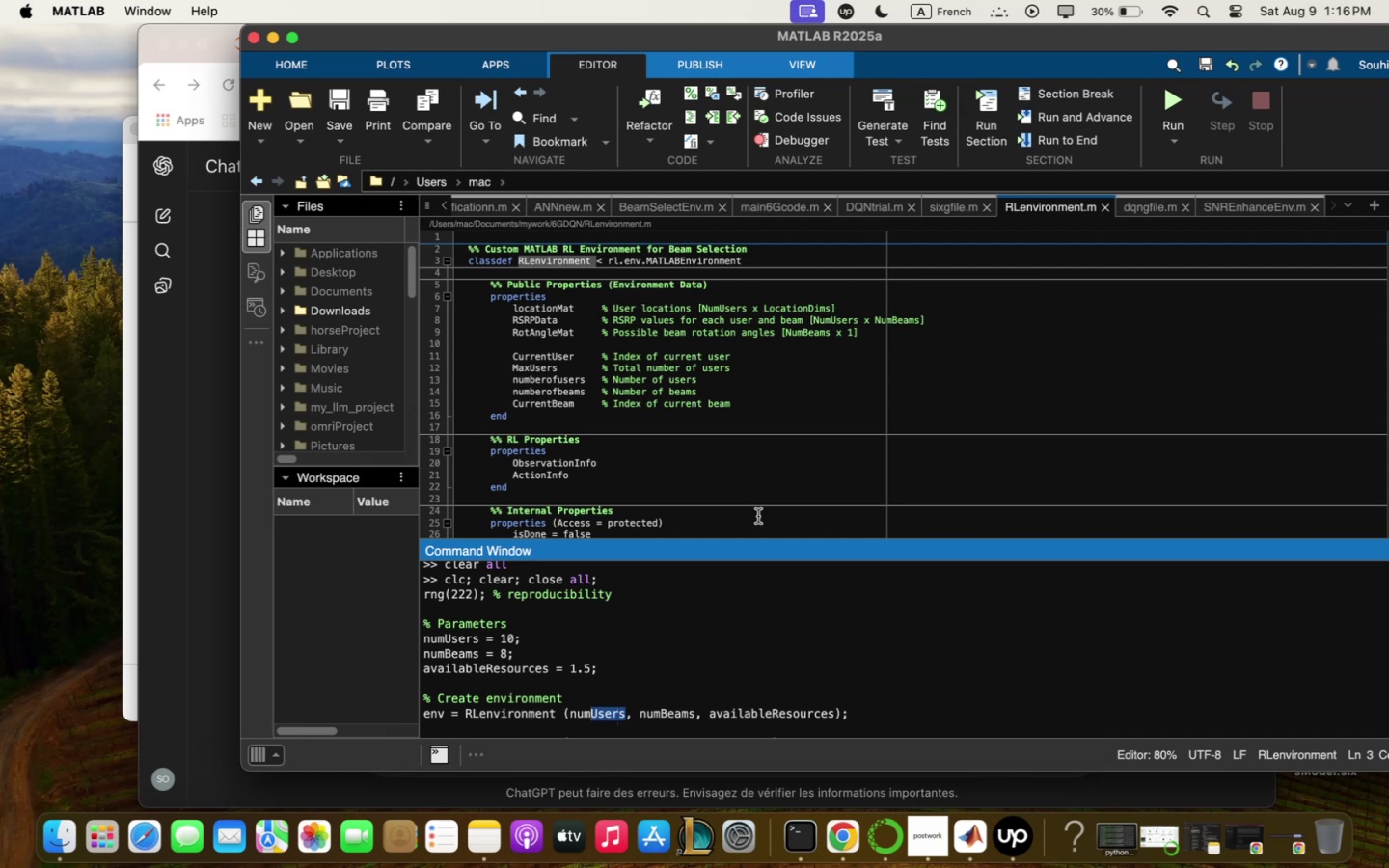 
key(Backspace)
 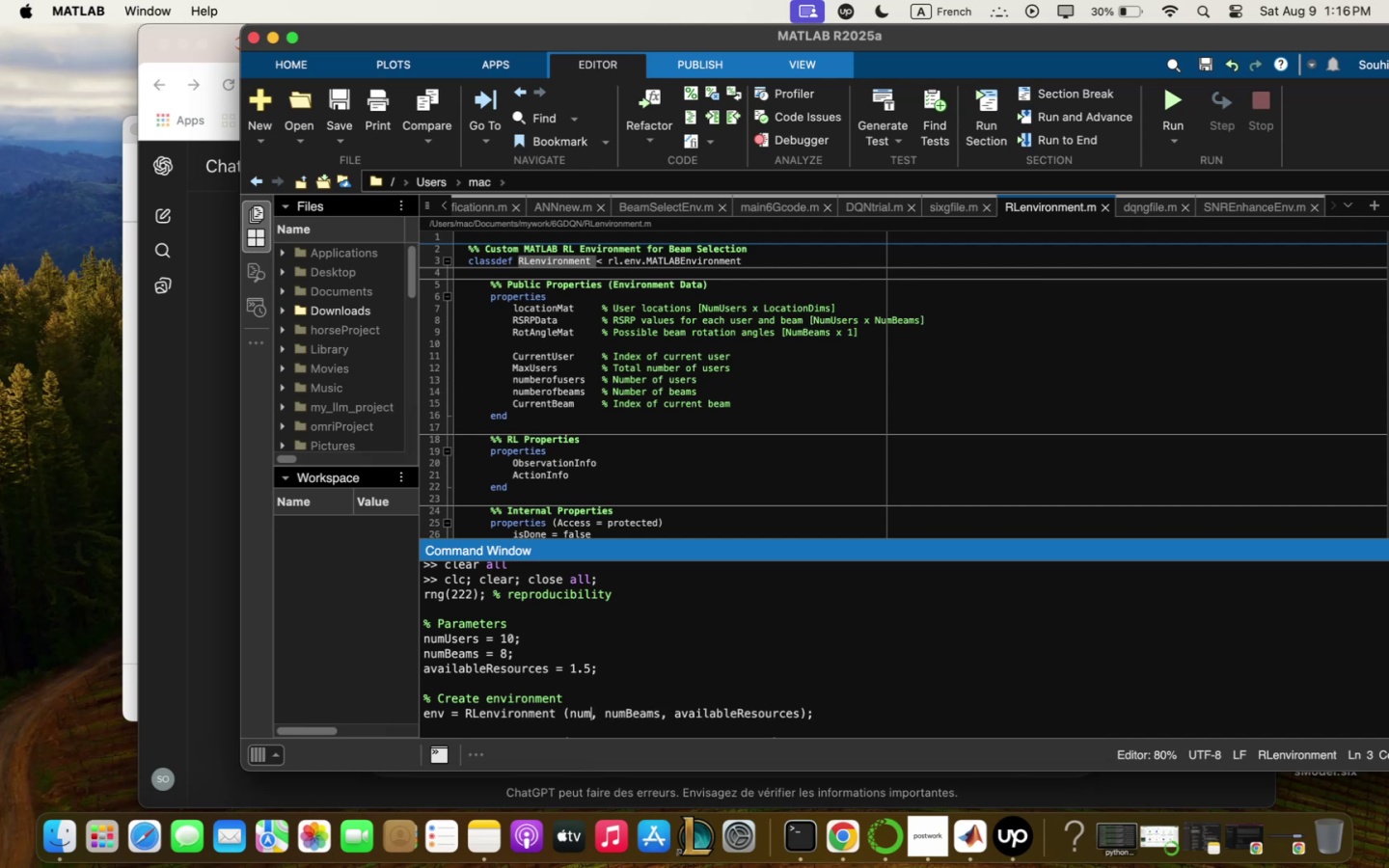 
key(B)
 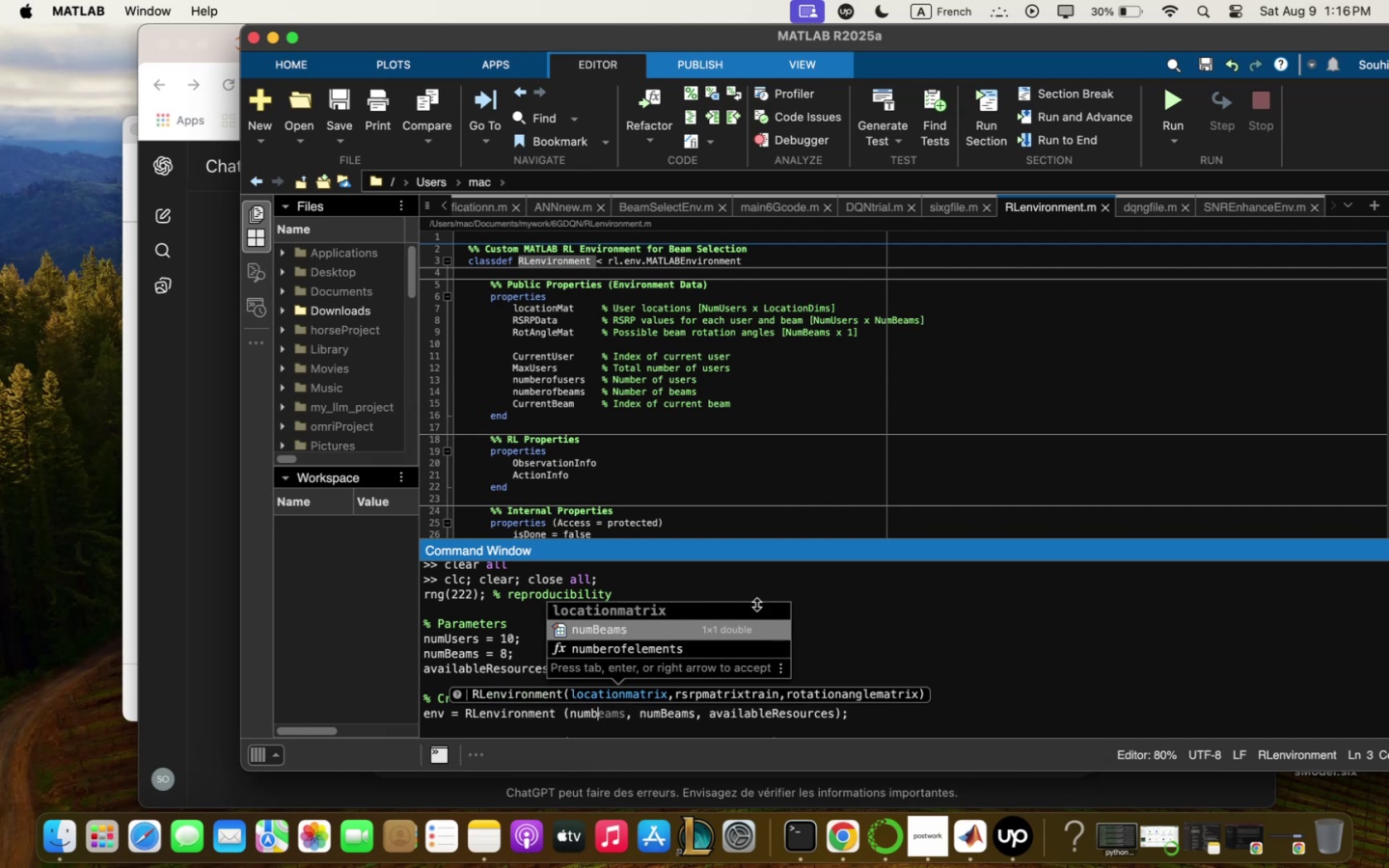 
scroll: coordinate [666, 412], scroll_direction: down, amount: 7.0
 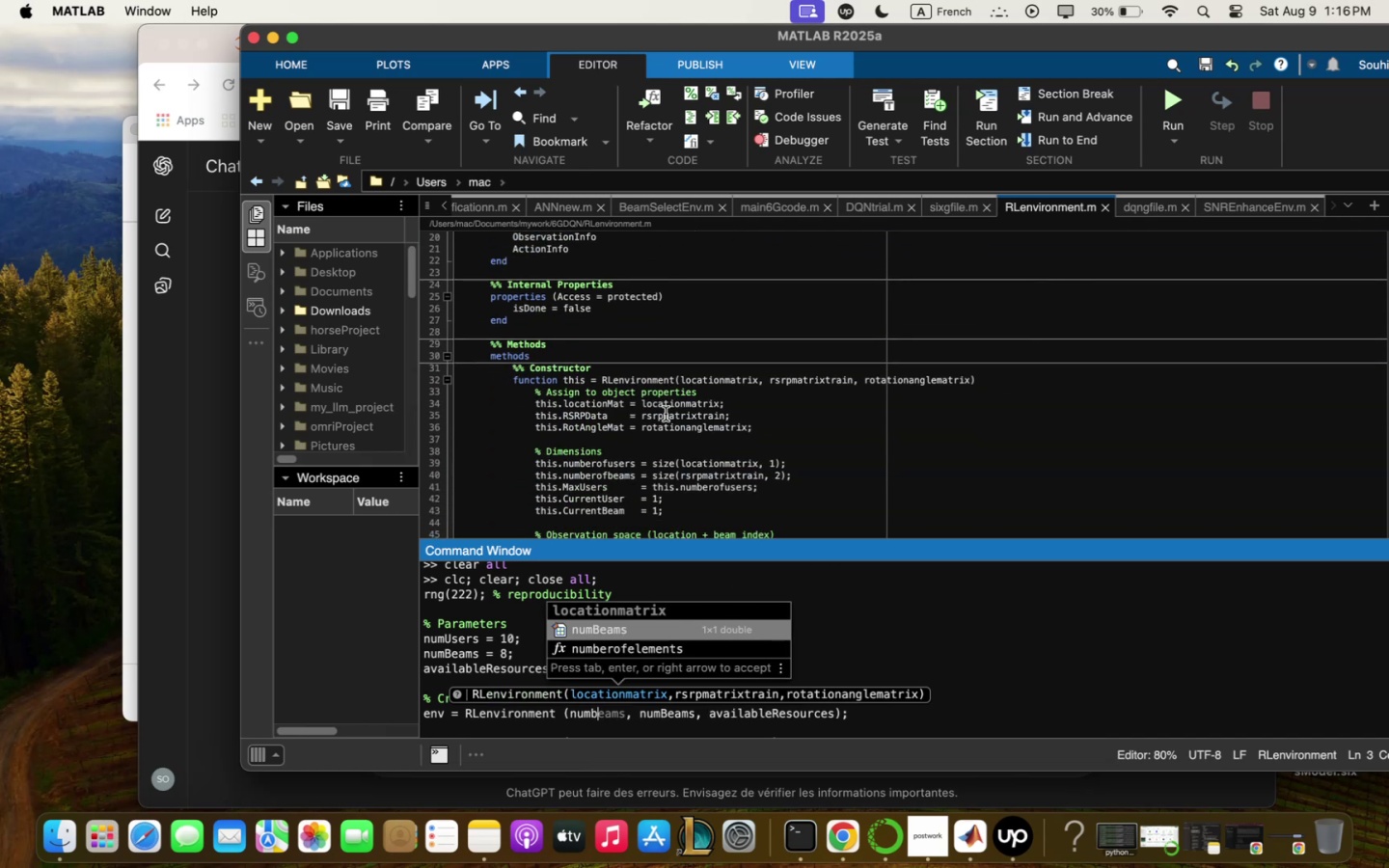 
scroll: coordinate [643, 427], scroll_direction: up, amount: 40.0
 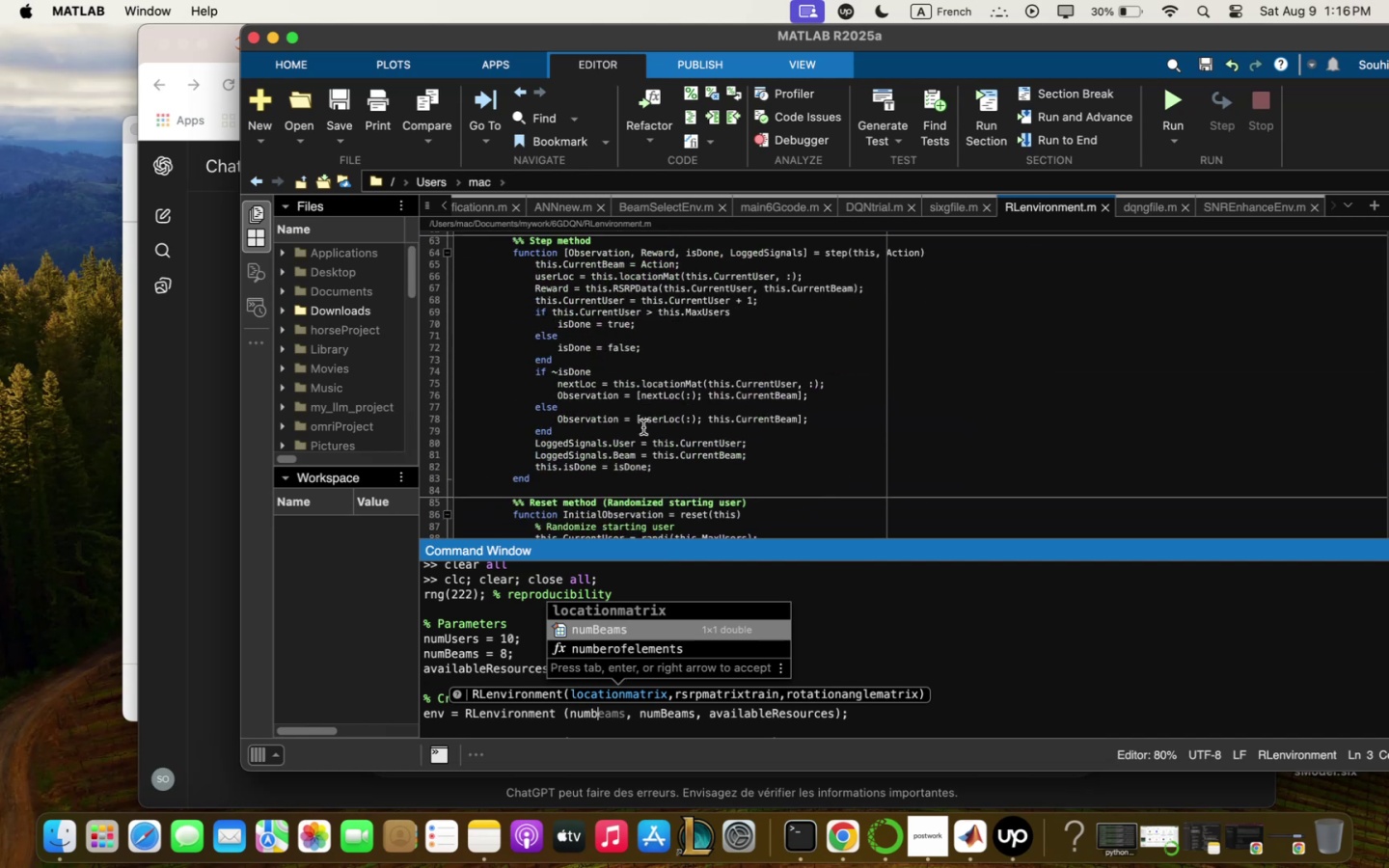 
scroll: coordinate [643, 427], scroll_direction: down, amount: 7.0
 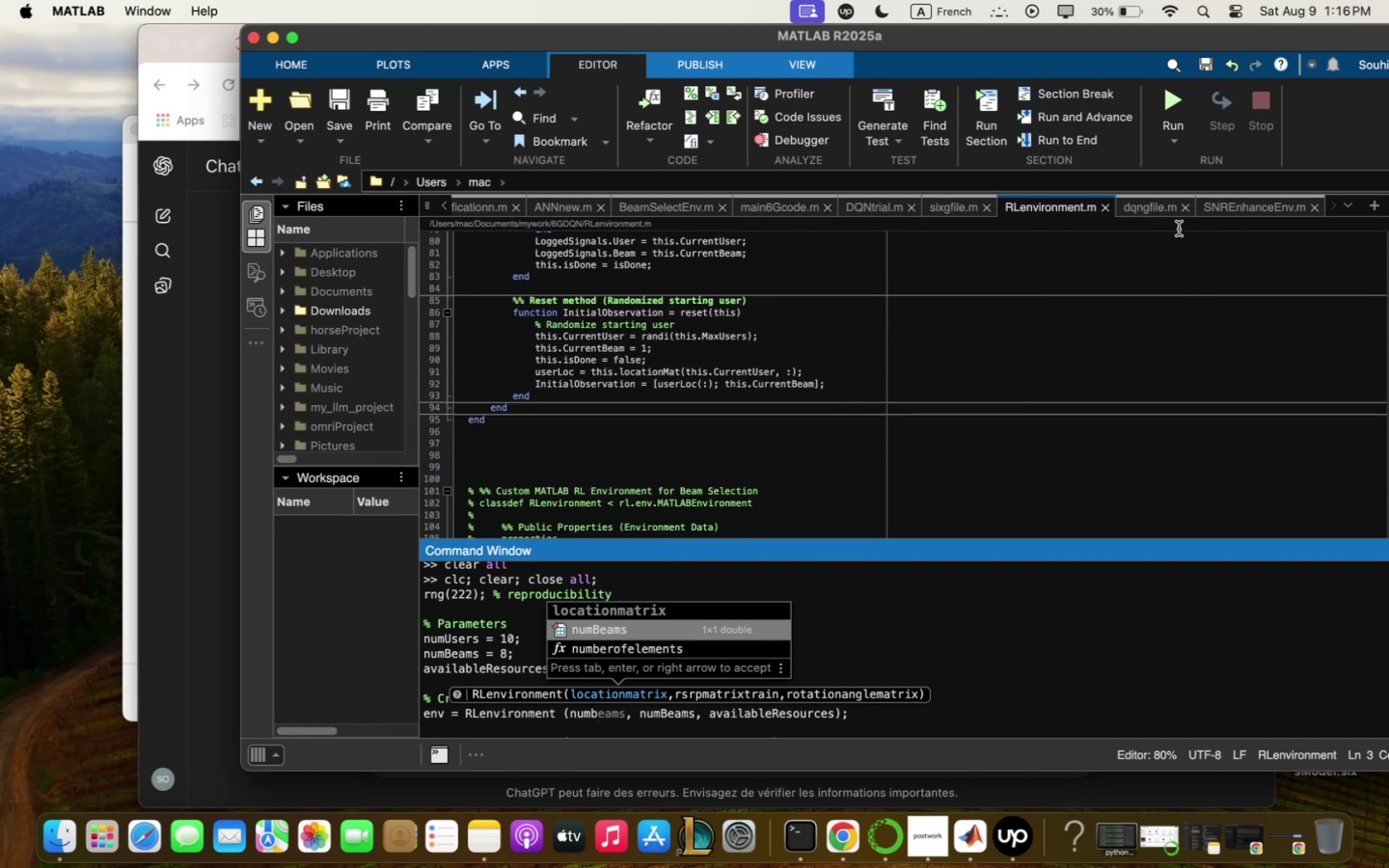 
wait(6.41)
 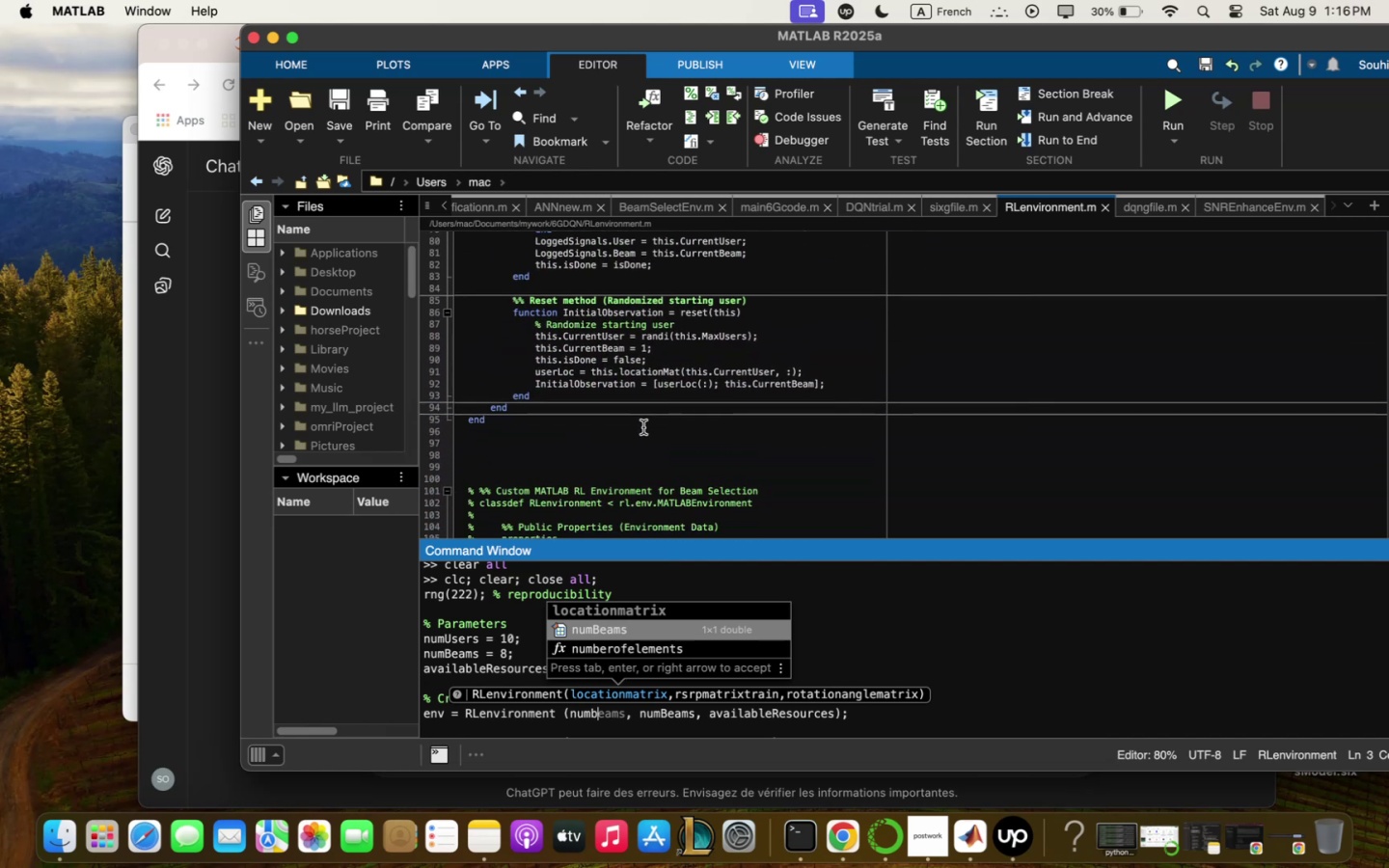 
scroll: coordinate [849, 436], scroll_direction: up, amount: 34.0
 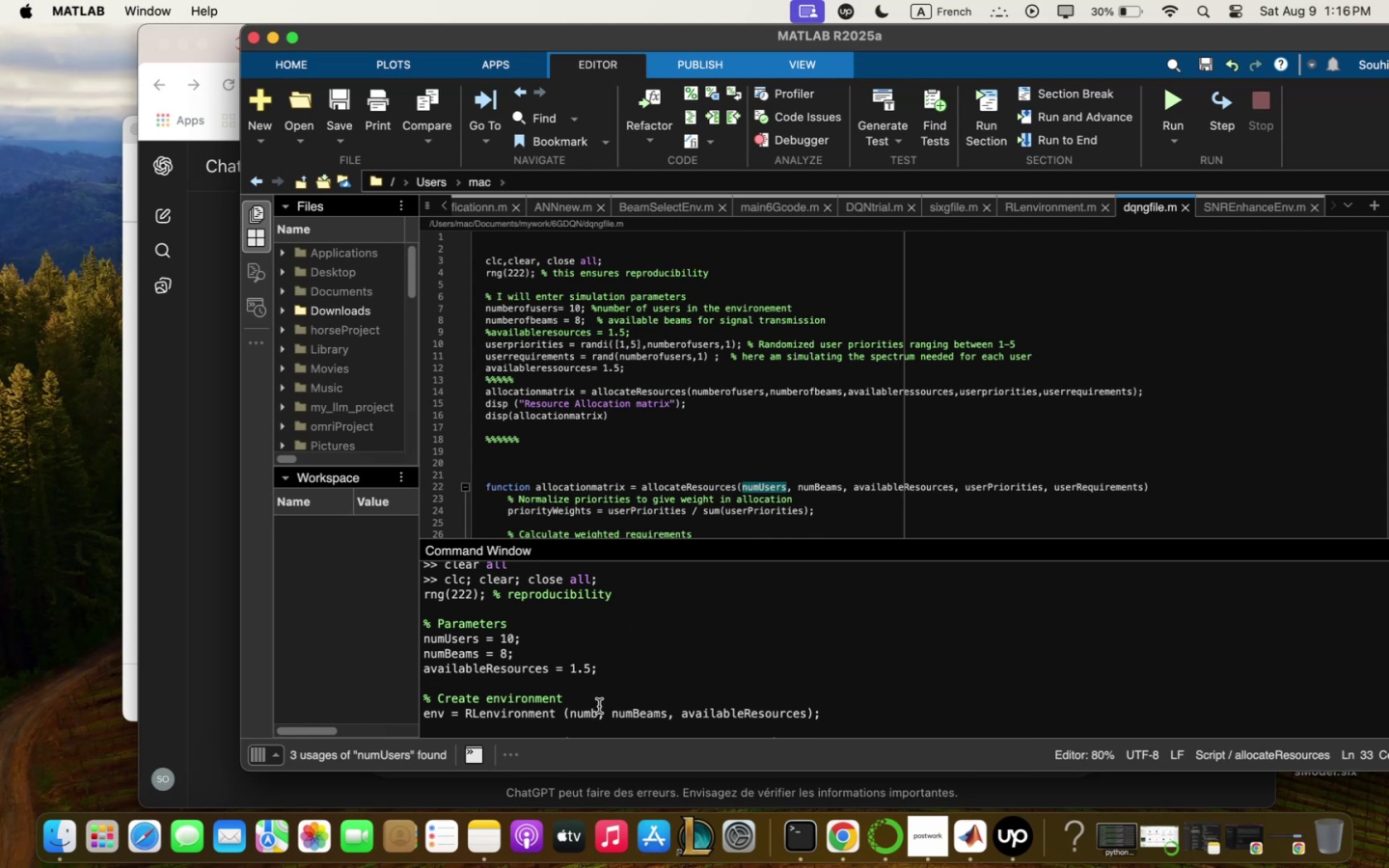 
type(erofusers)
 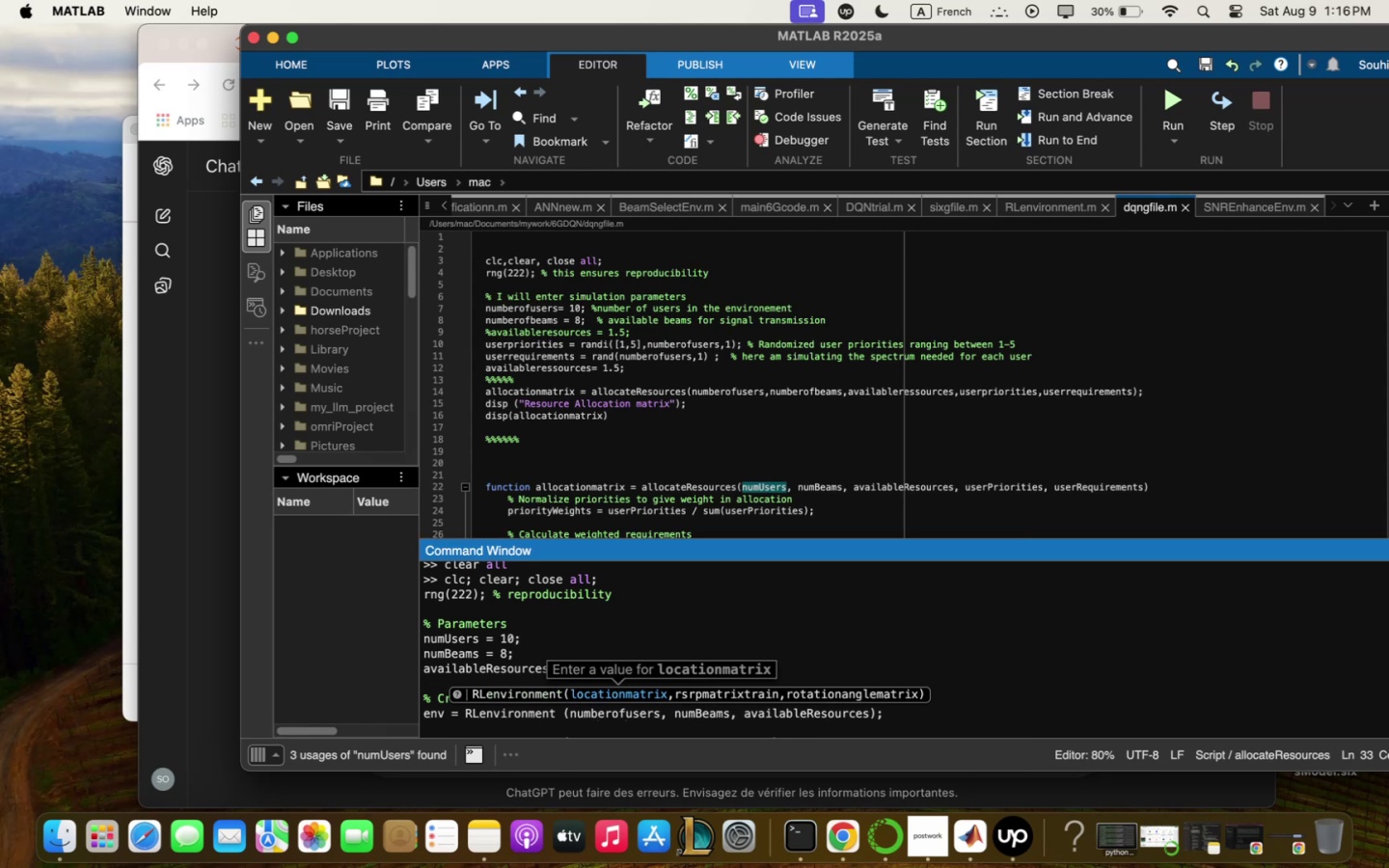 
hold_key(key=Backspace, duration=0.85)
 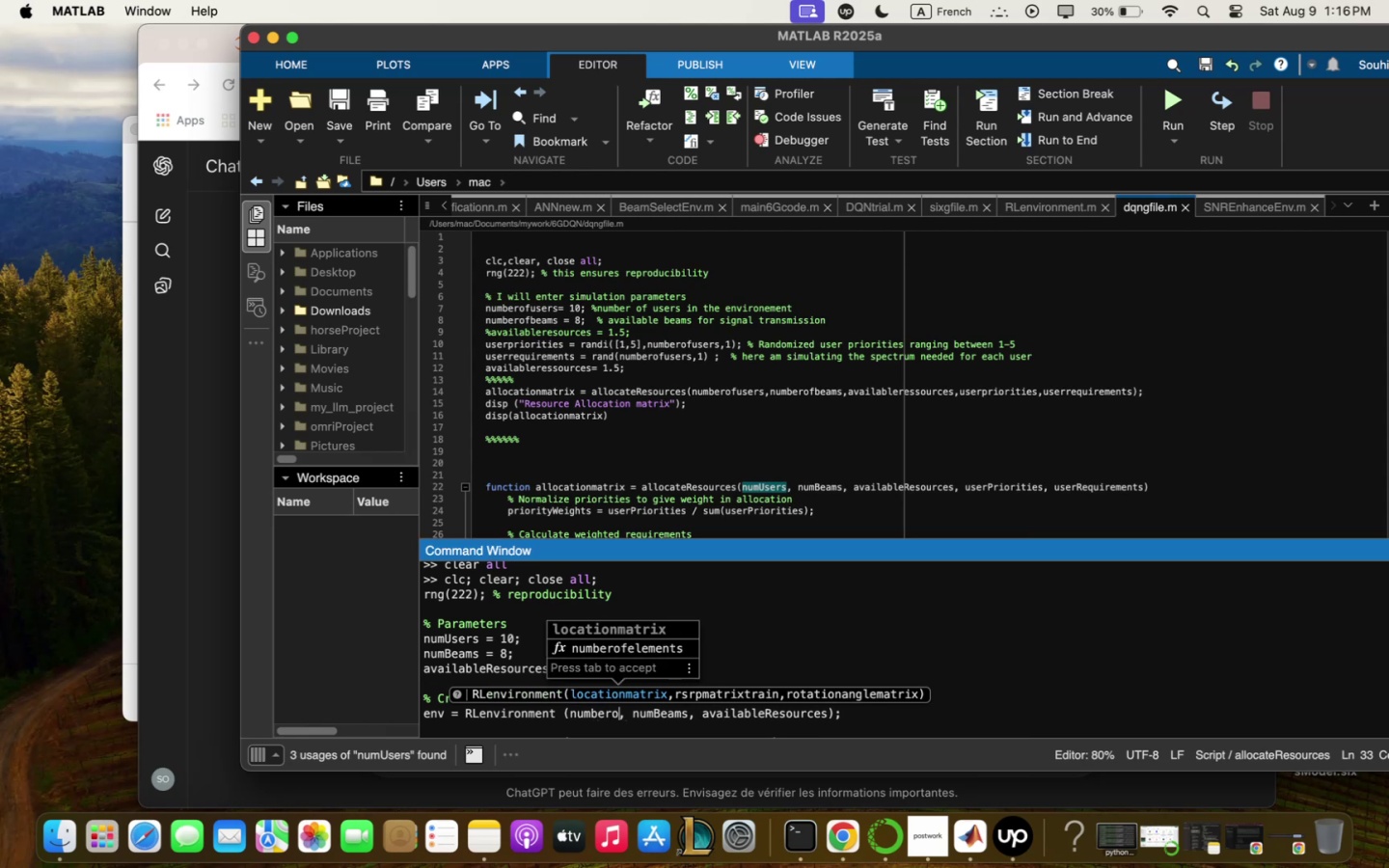 
key(Backspace)
key(Backspace)
key(Backspace)
key(Backspace)
type(Users)
 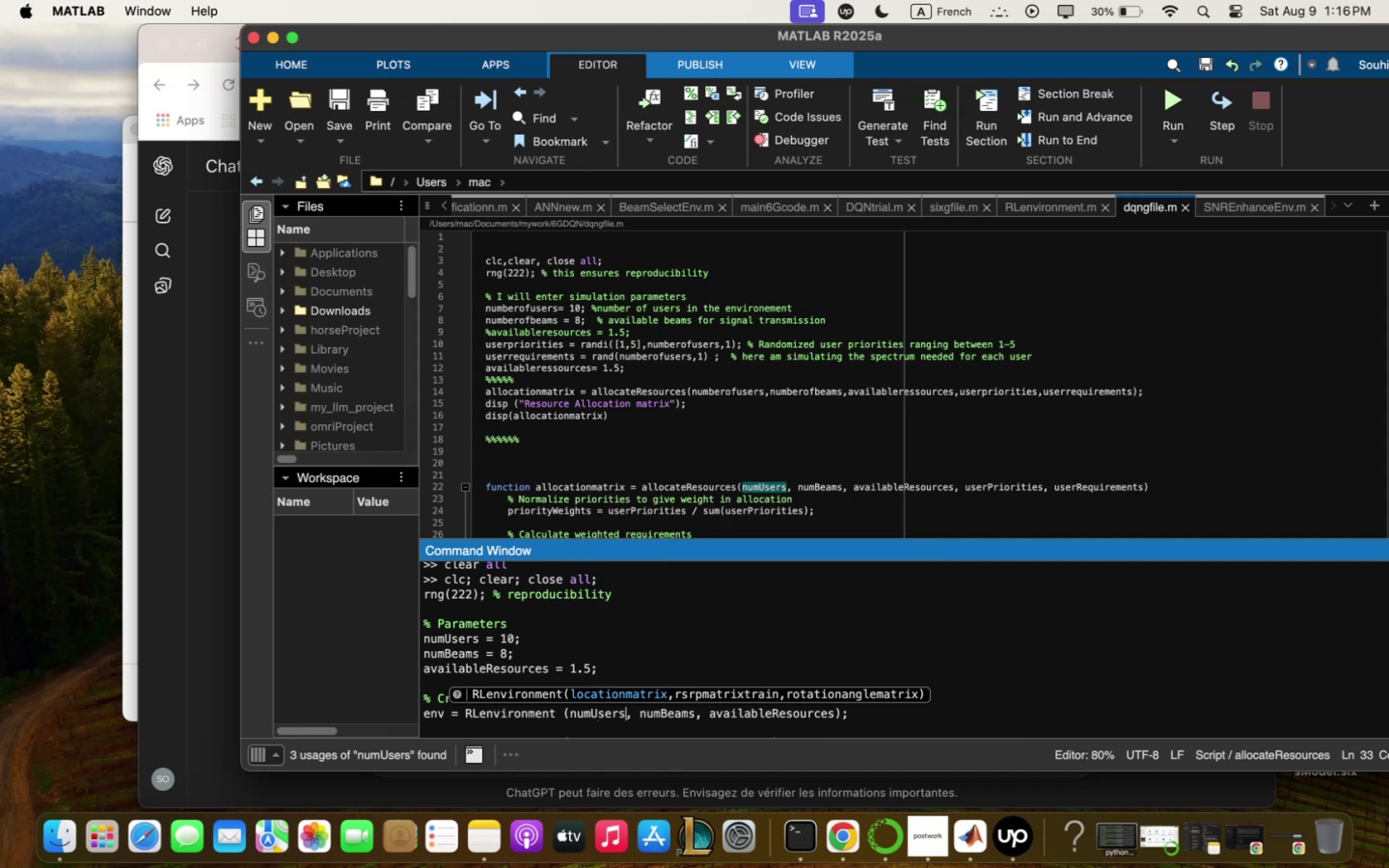 
key(Enter)
 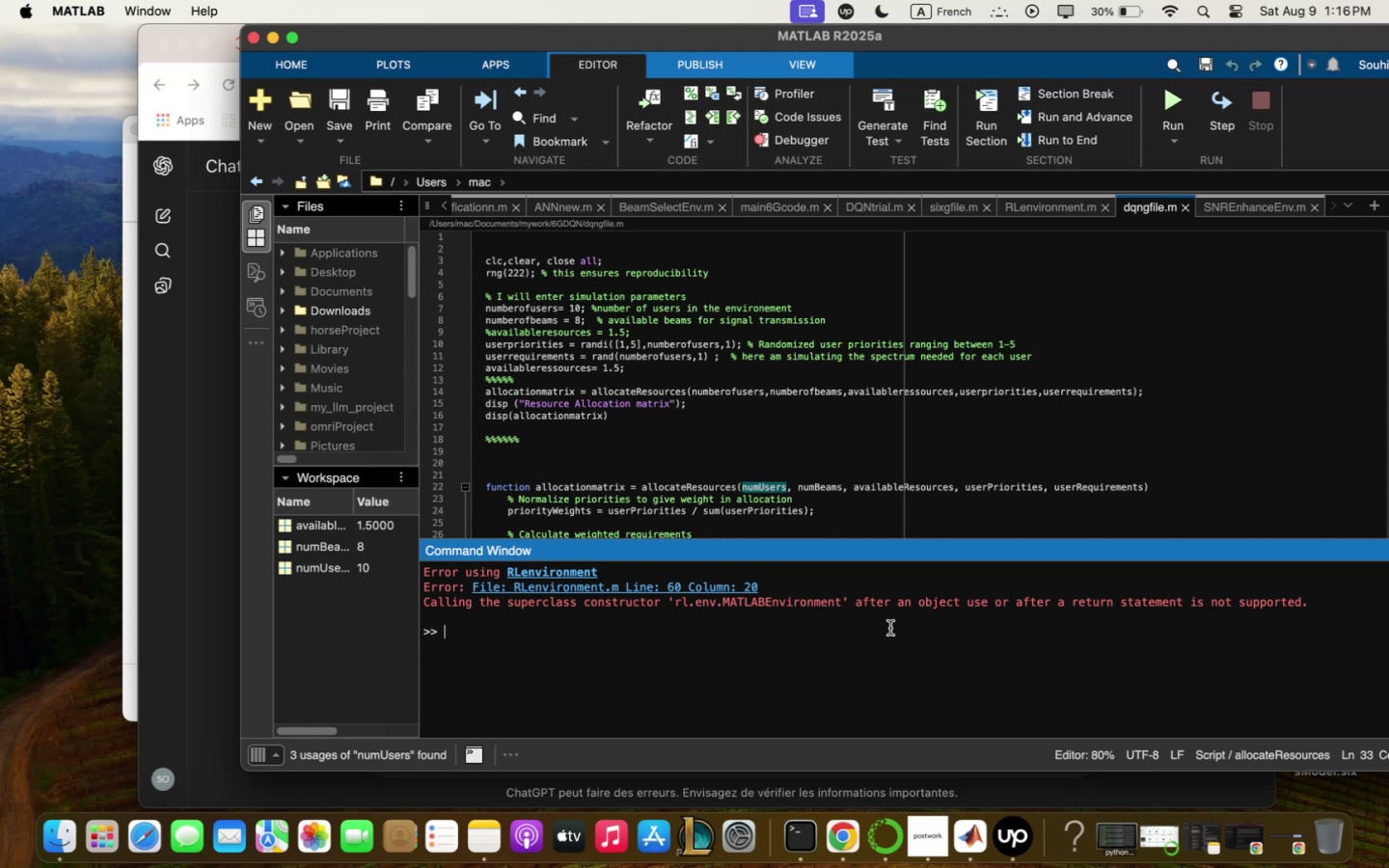 
wait(7.97)
 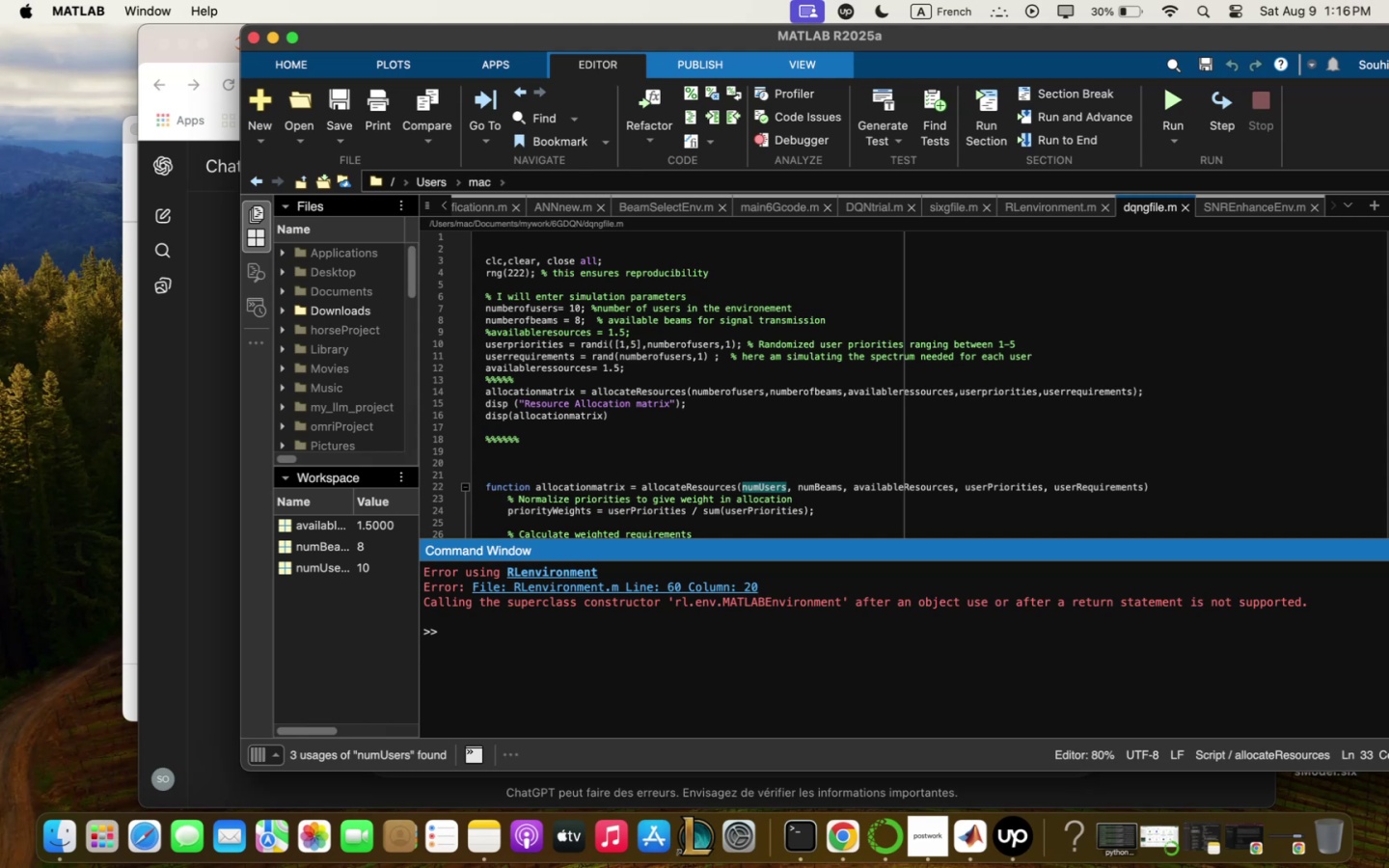 
left_click([173, 442])
 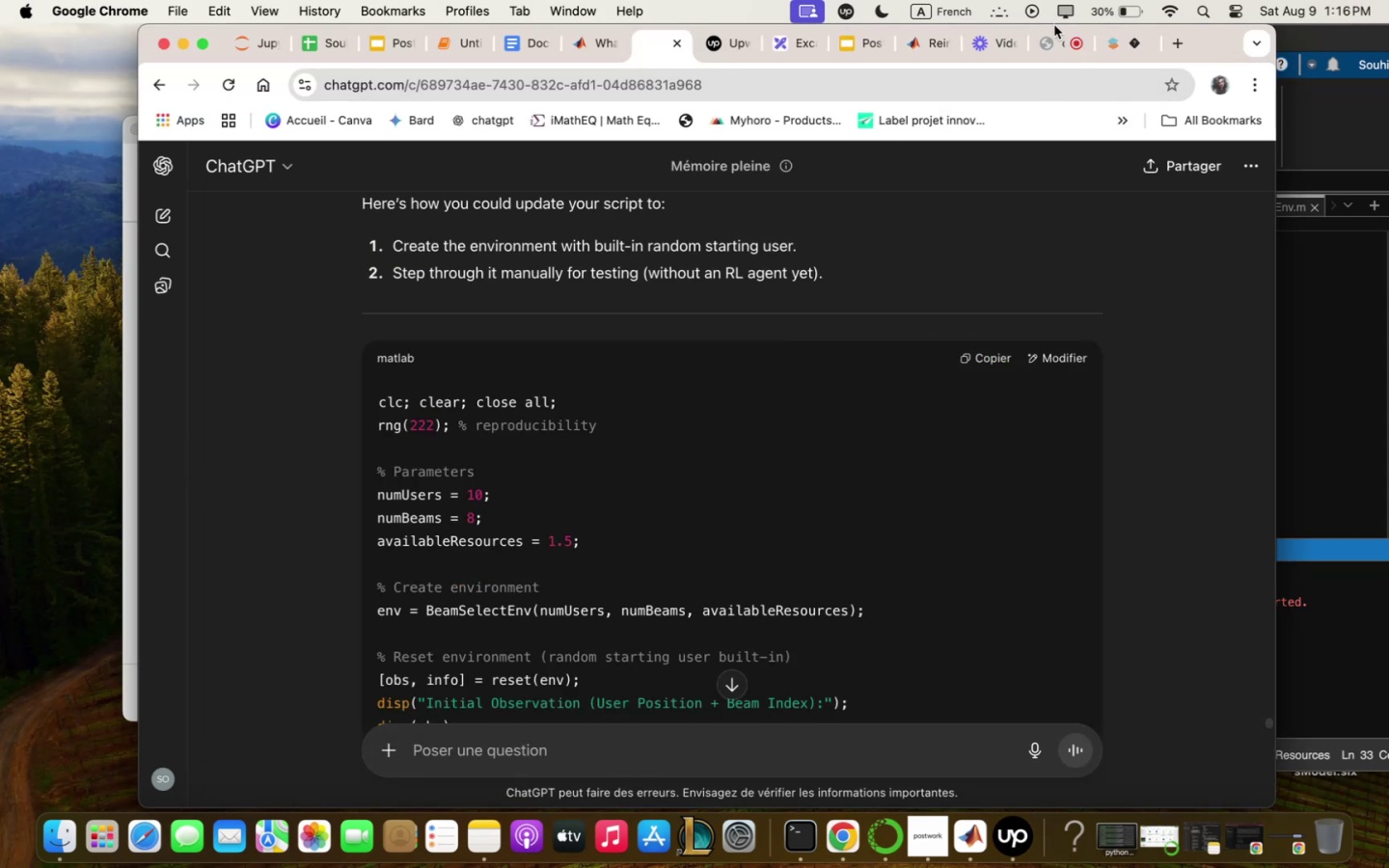 
left_click([1054, 32])
 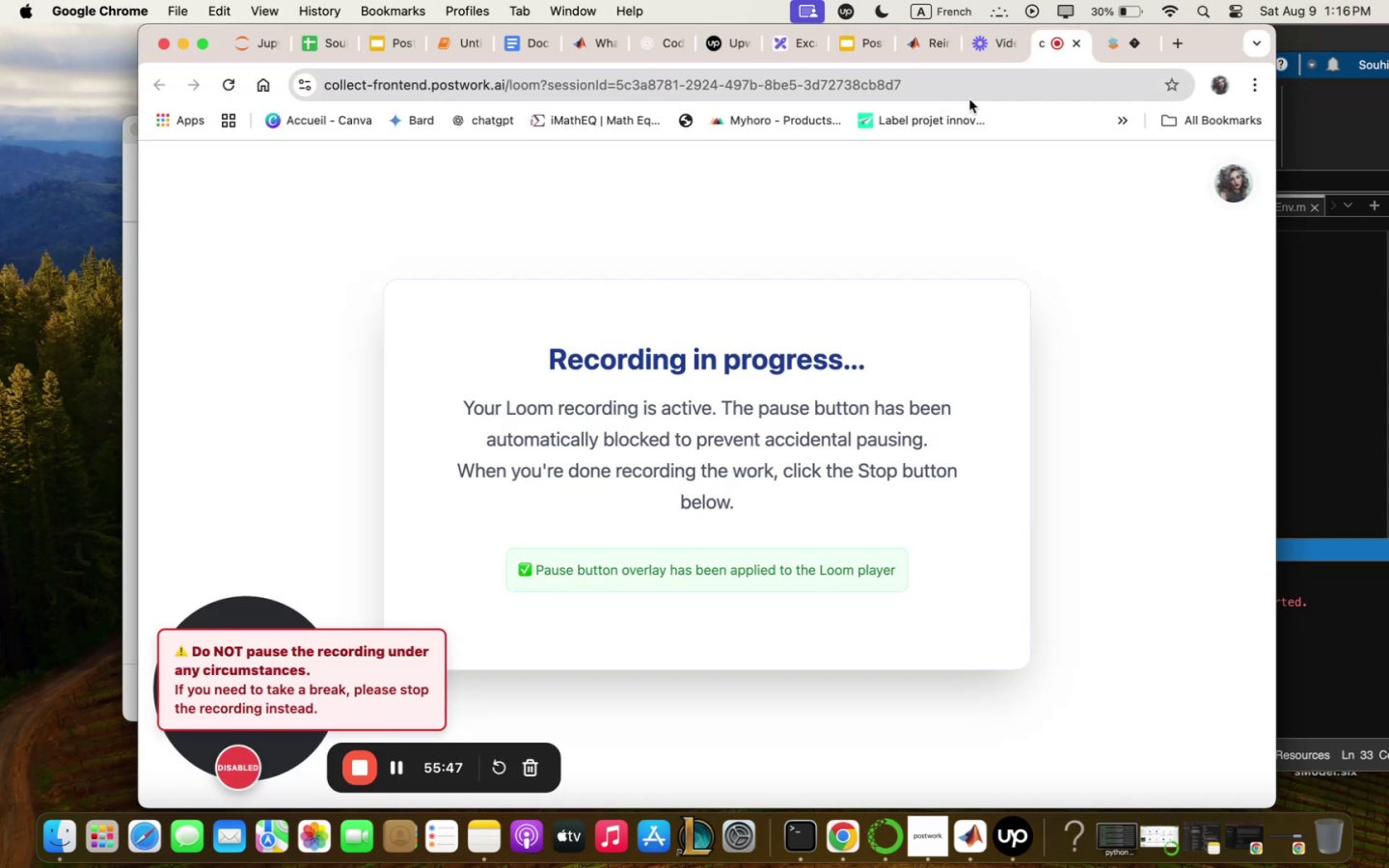 
mouse_move([771, 55])
 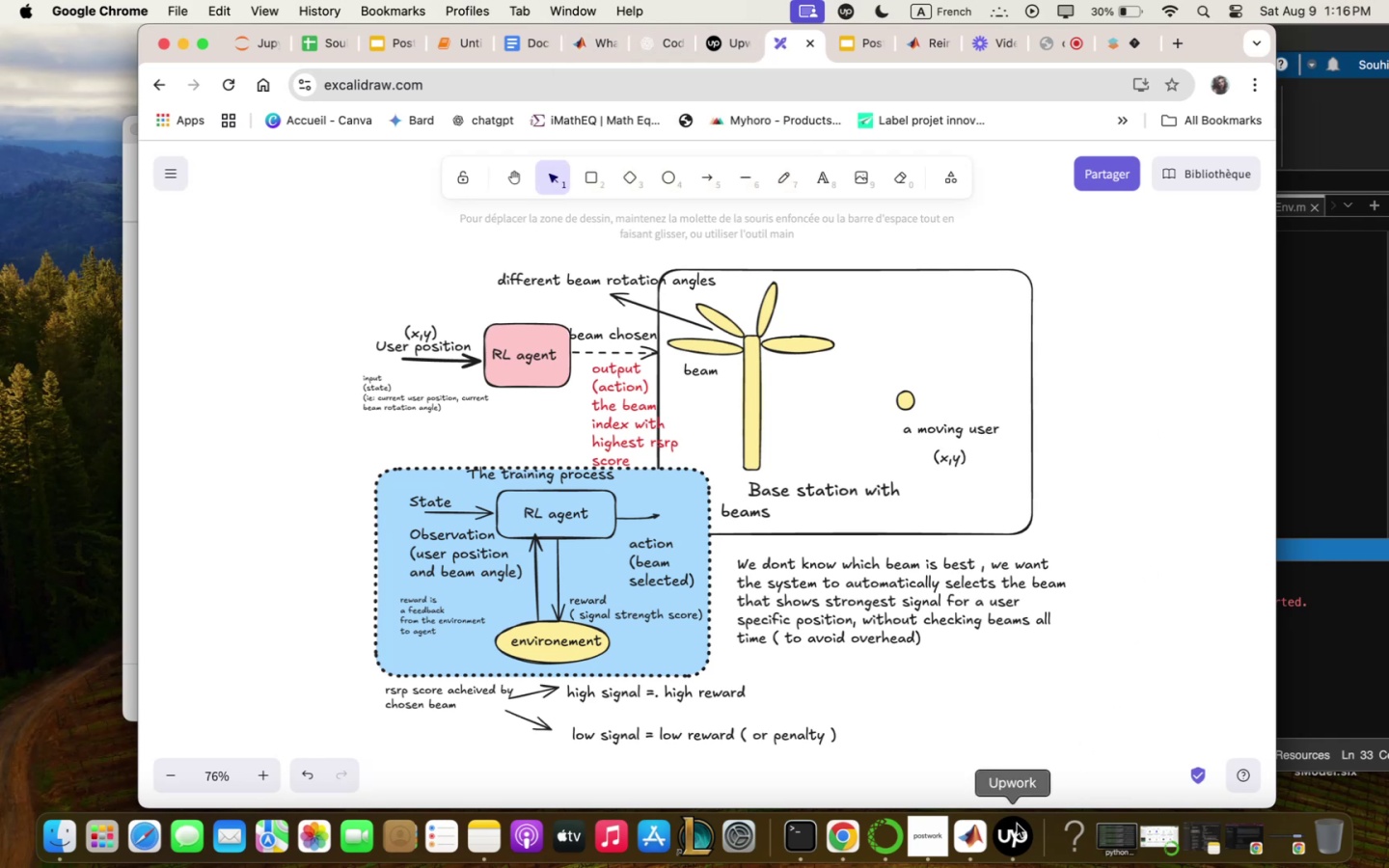 
left_click([986, 850])
 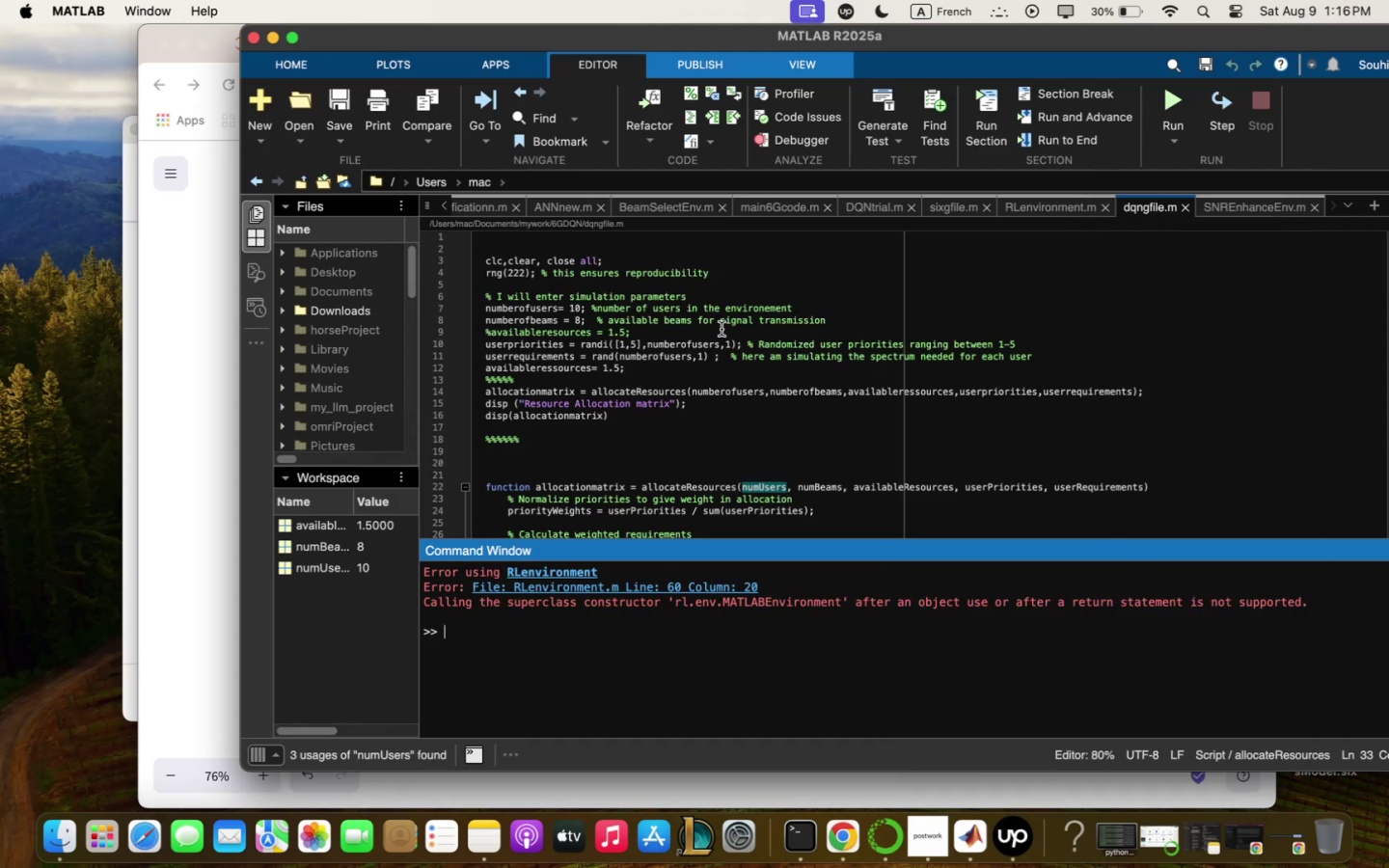 
left_click([850, 392])
 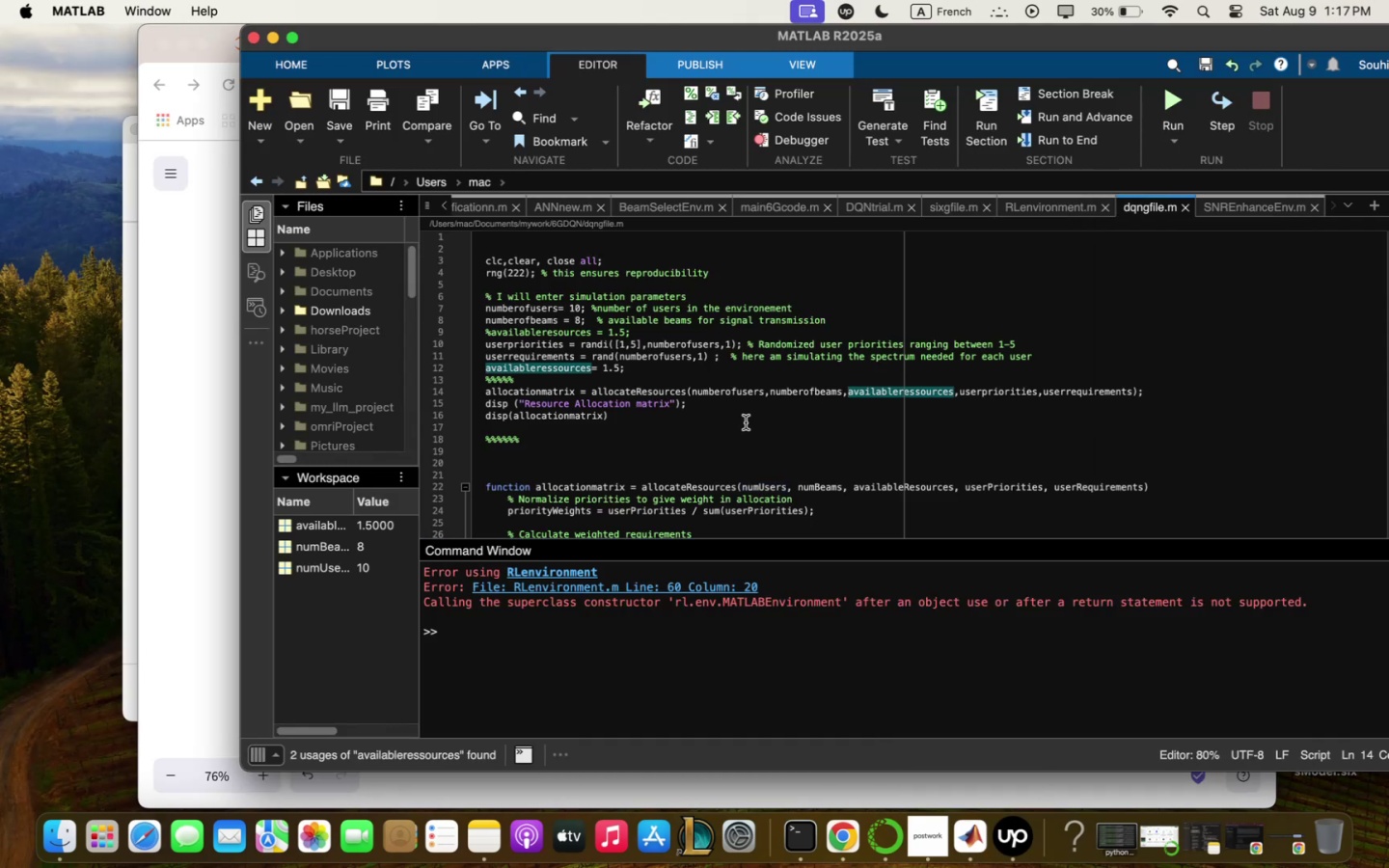 
left_click([739, 431])
 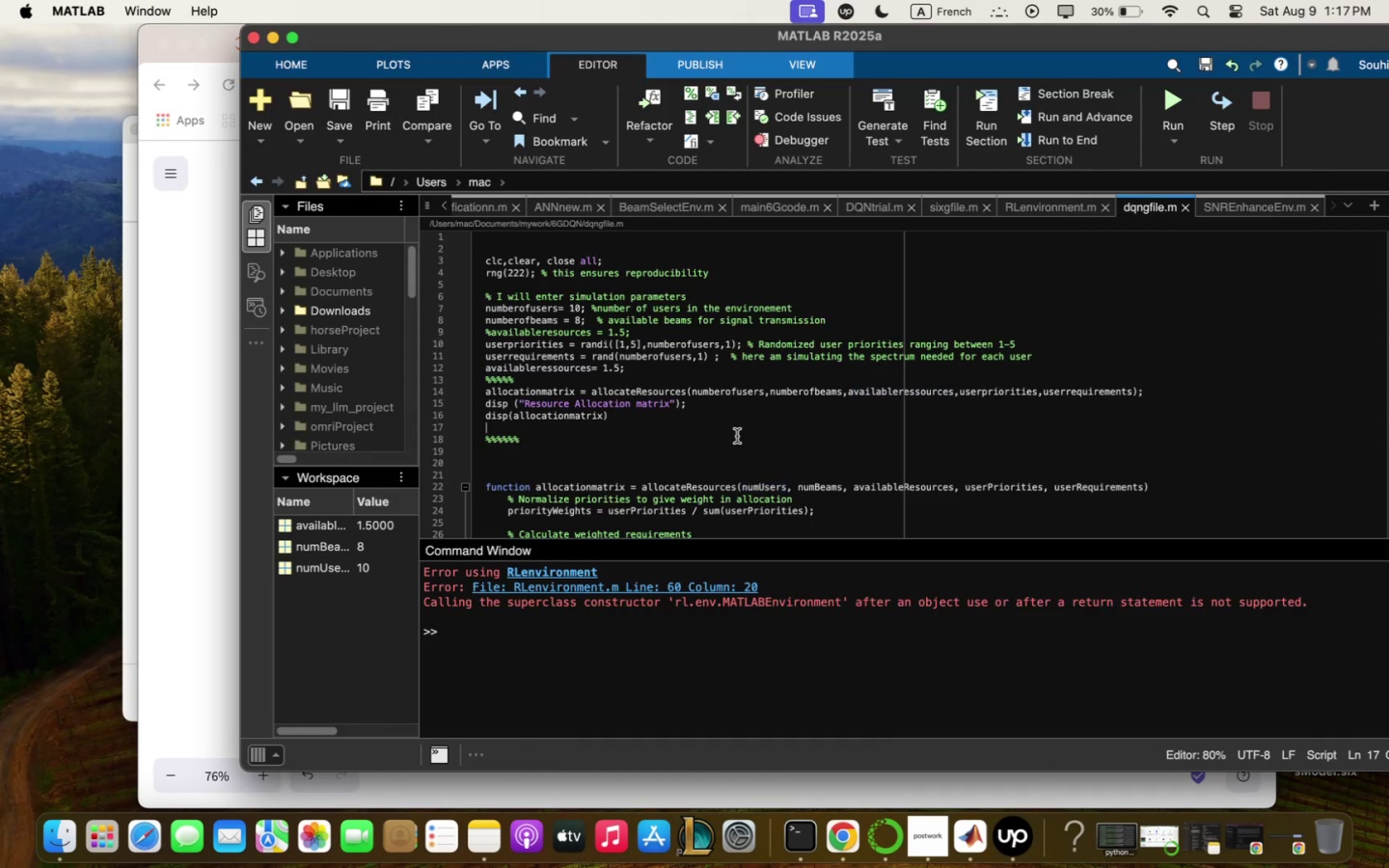 
scroll: coordinate [733, 441], scroll_direction: down, amount: 10.0
 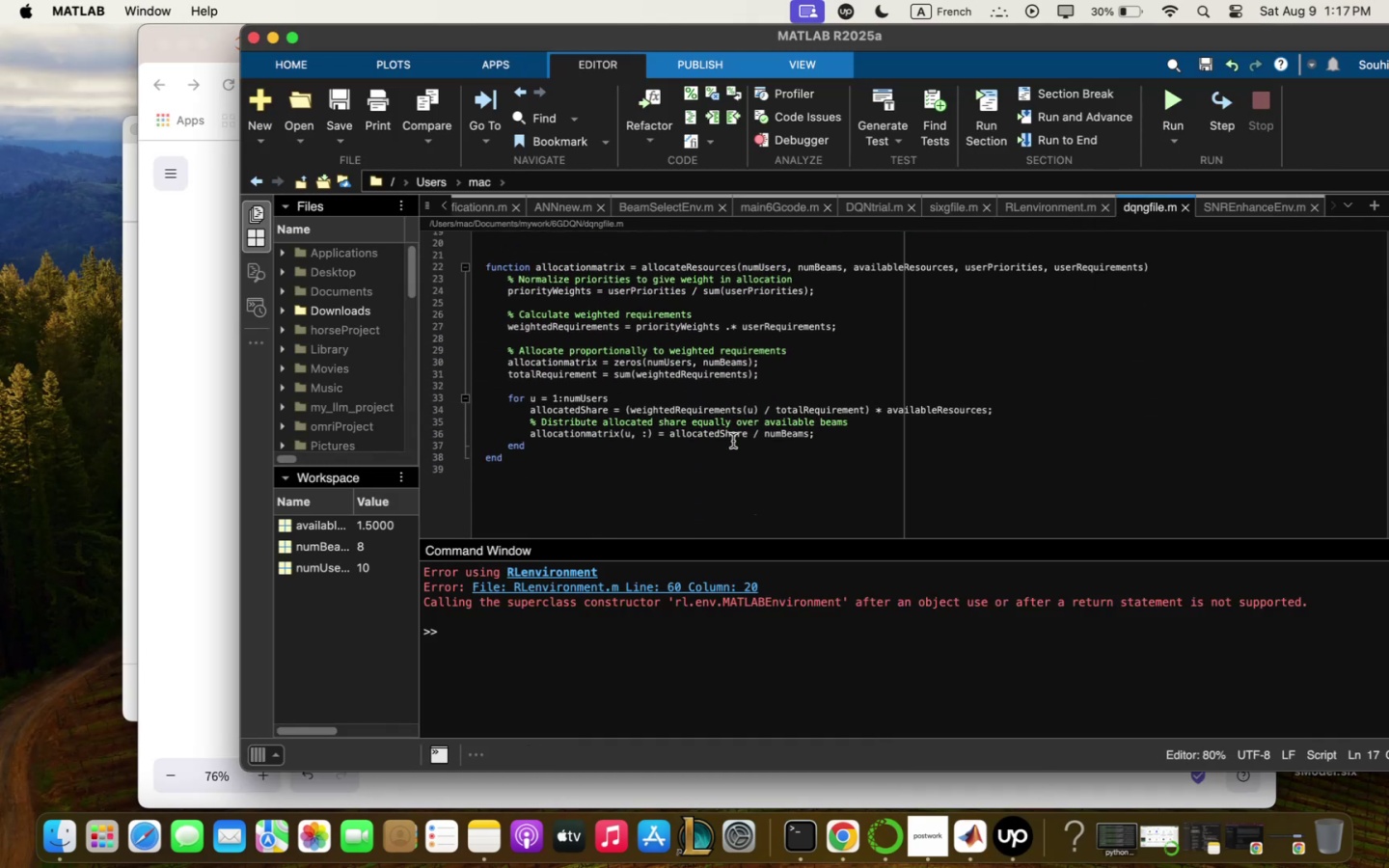 
scroll: coordinate [733, 441], scroll_direction: up, amount: 2.0
 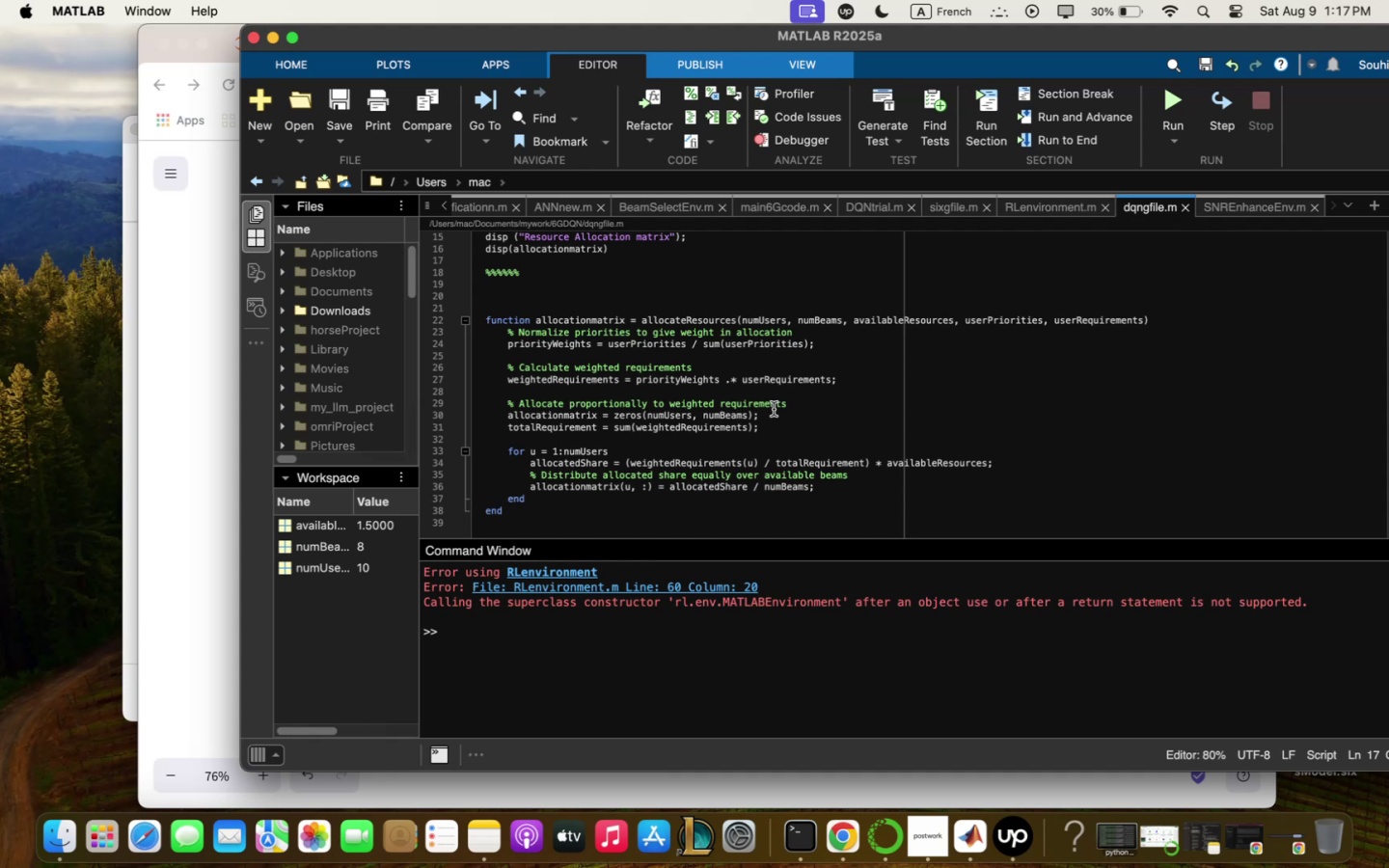 
wait(38.47)
 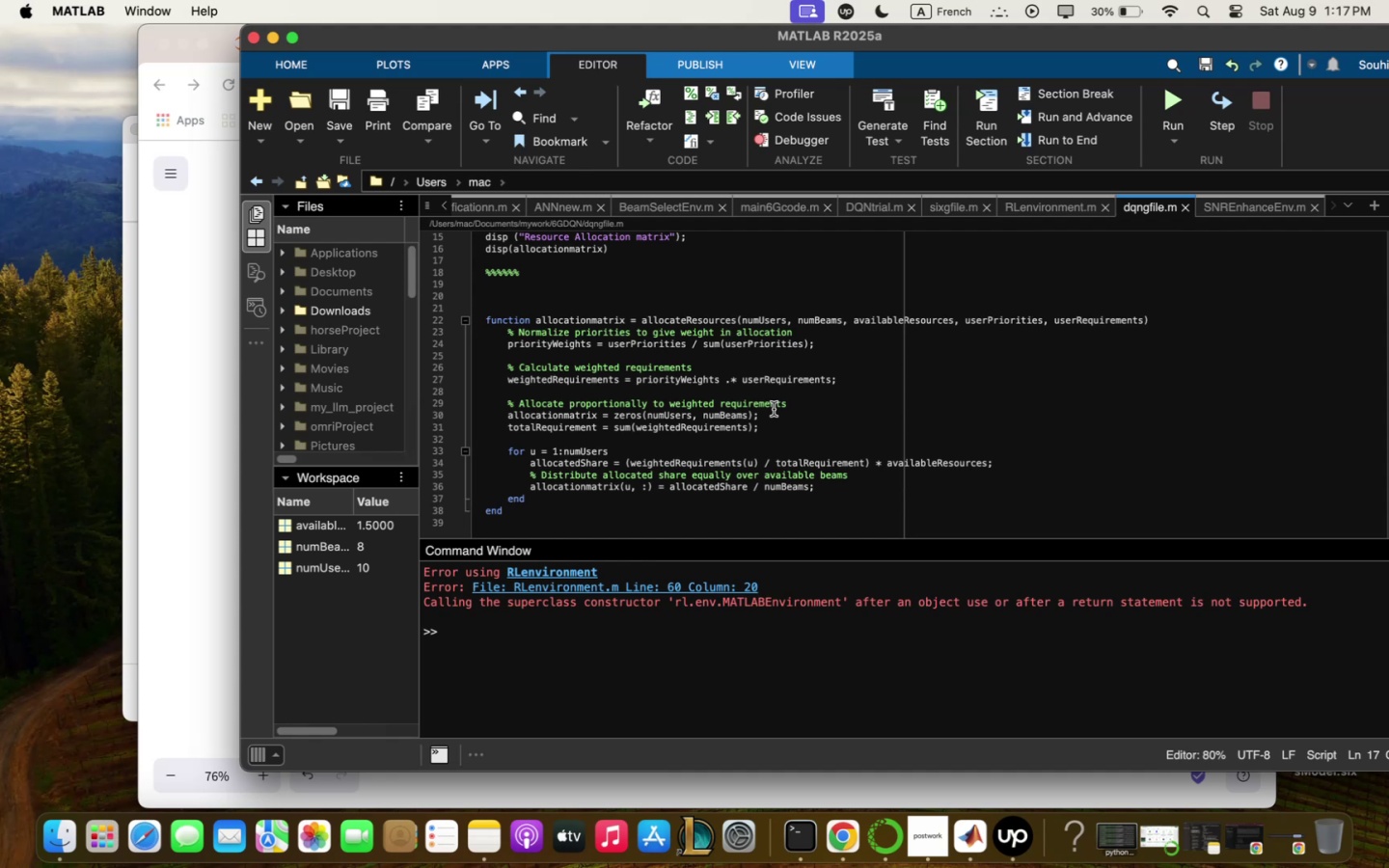 
scroll: coordinate [861, 411], scroll_direction: up, amount: 14.0
 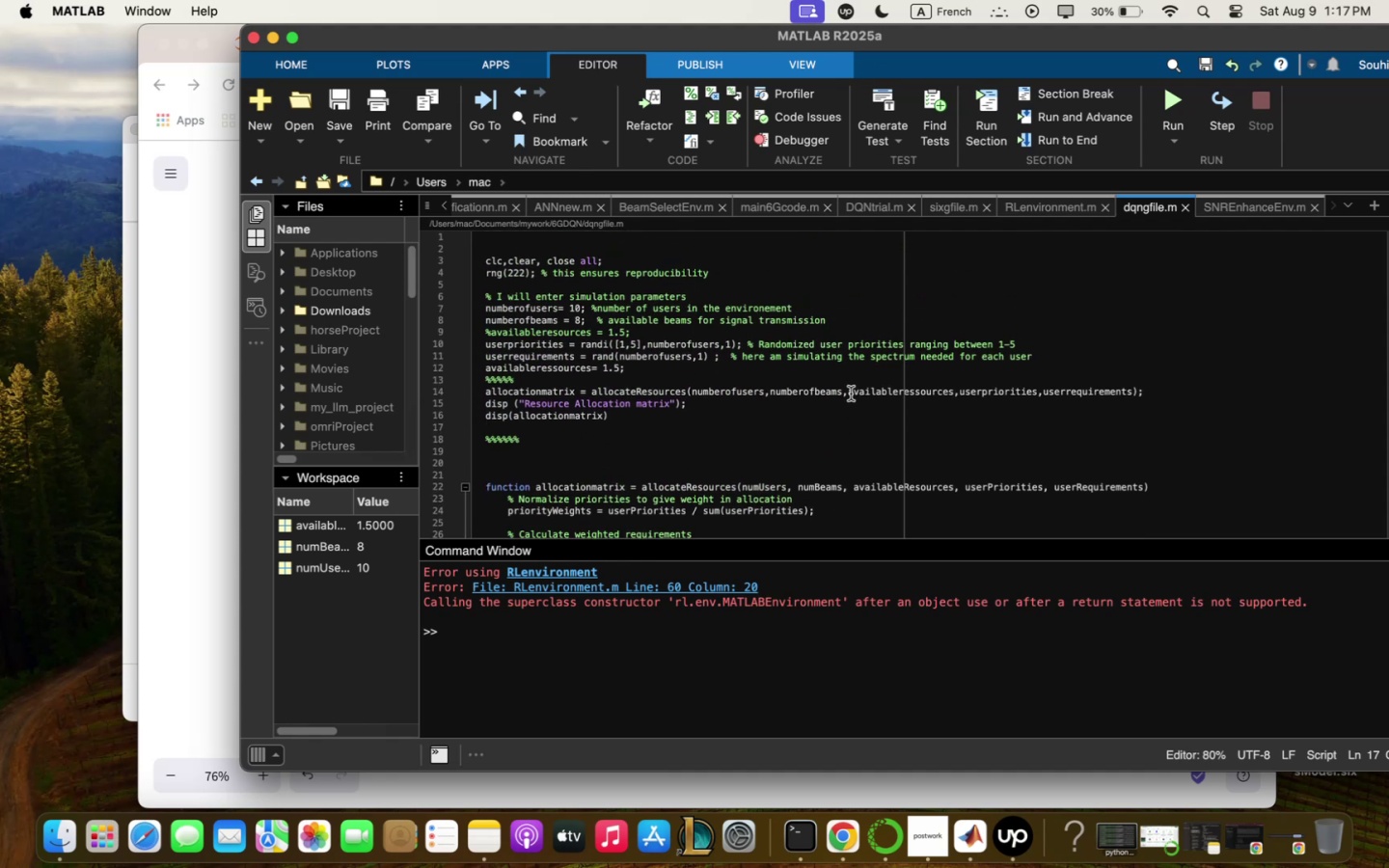 
left_click([850, 320])
 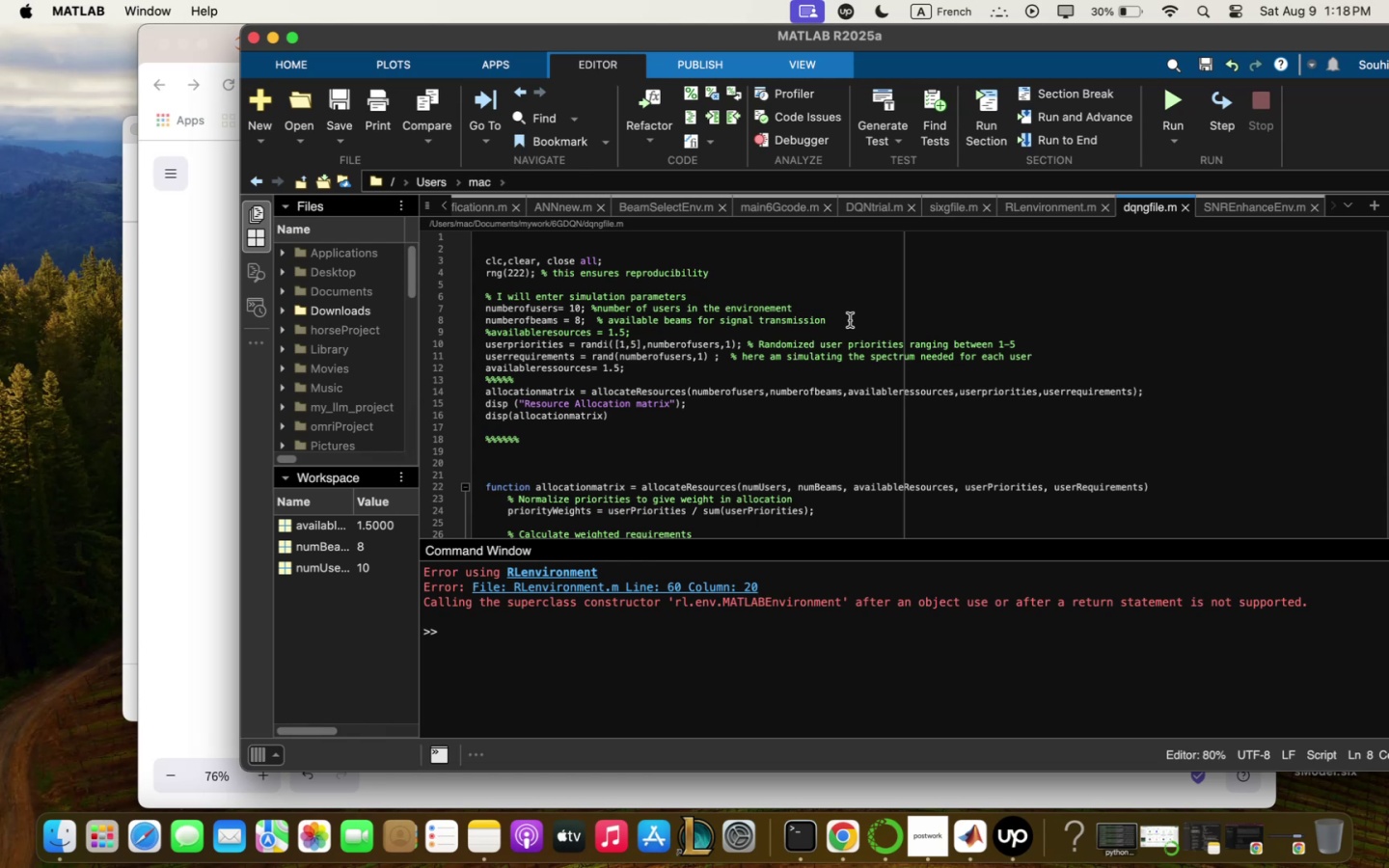 
wait(22.87)
 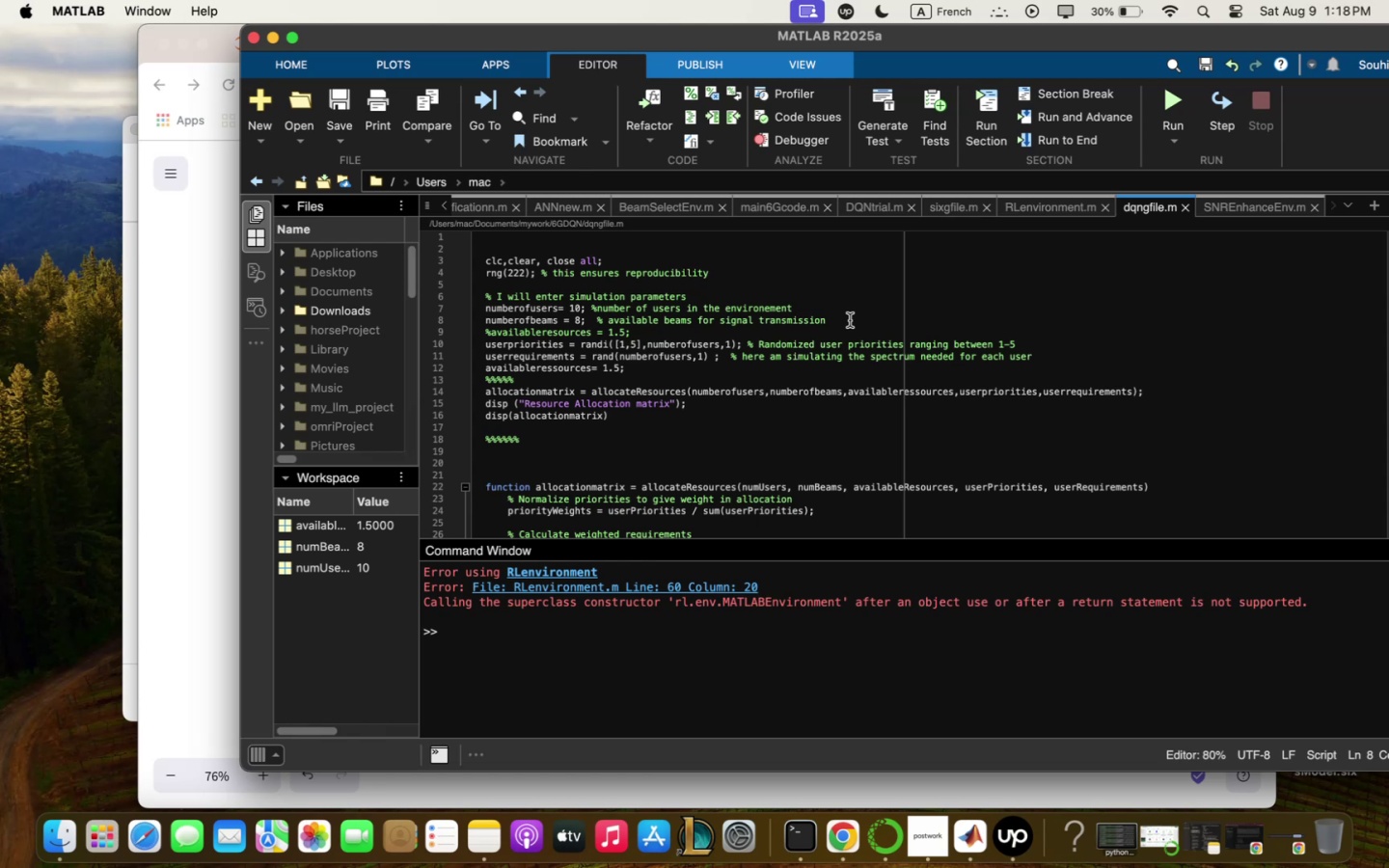 
scroll: coordinate [825, 477], scroll_direction: up, amount: 31.0
 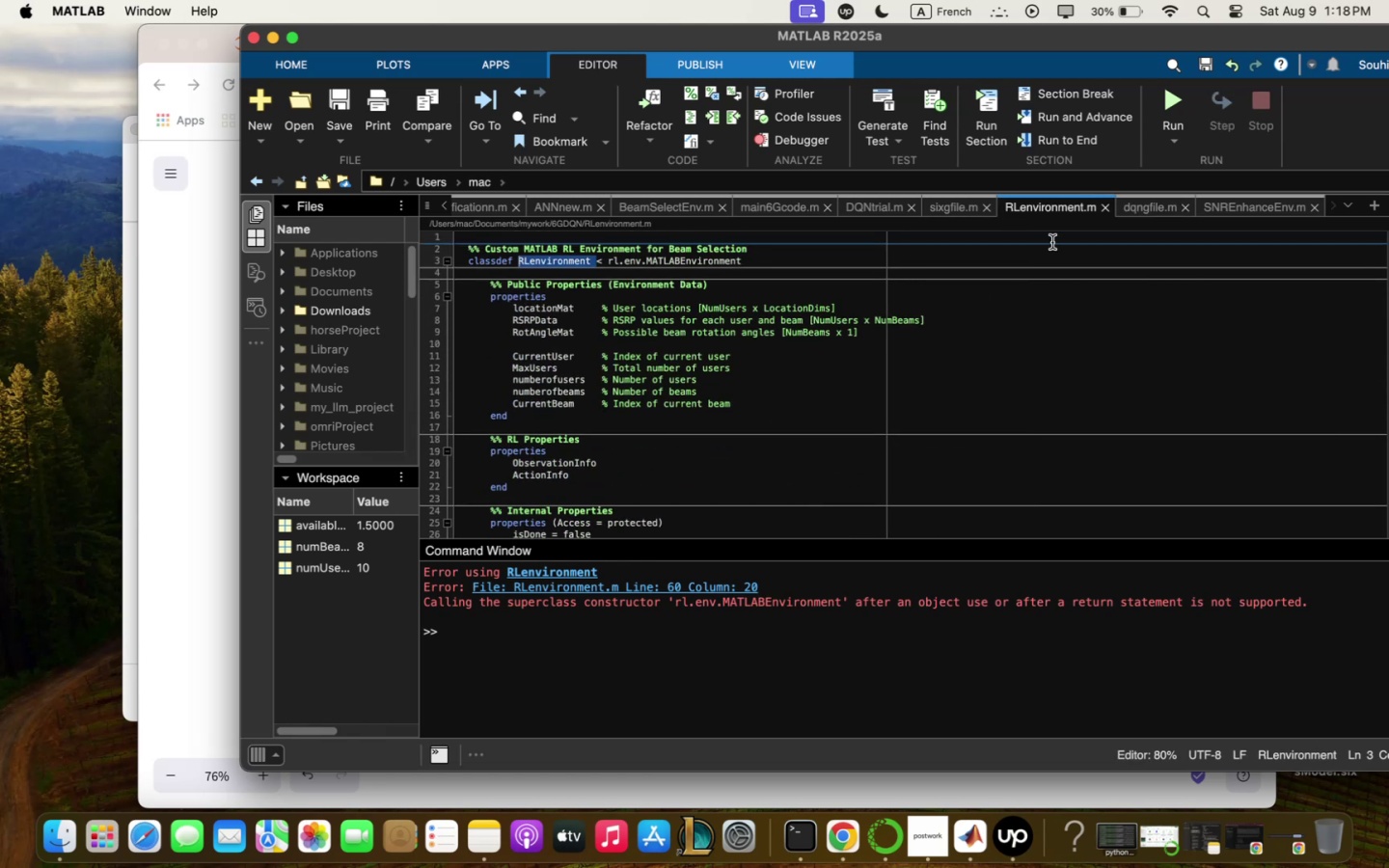 
wait(10.31)
 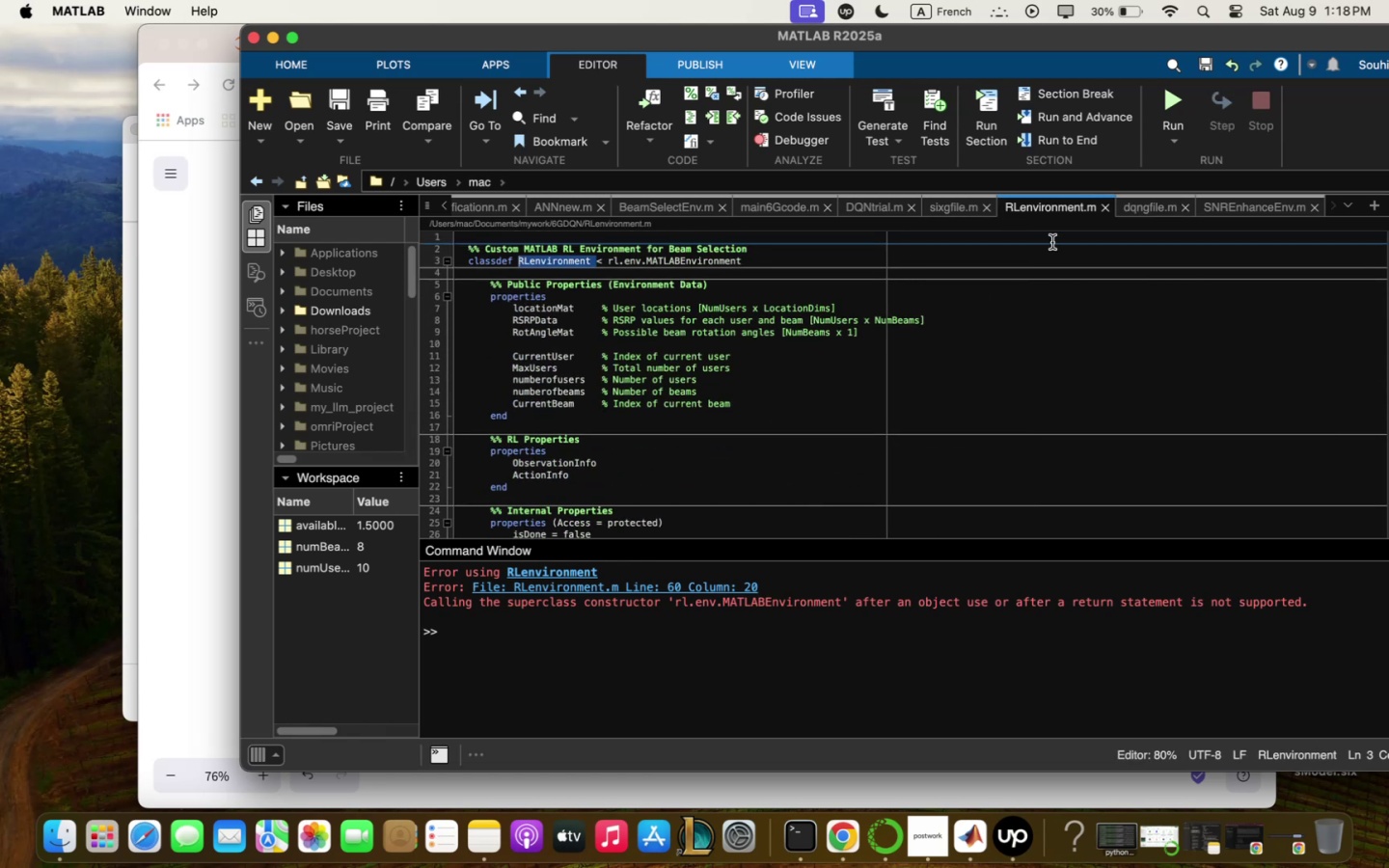 
scroll: coordinate [721, 356], scroll_direction: down, amount: 11.0
 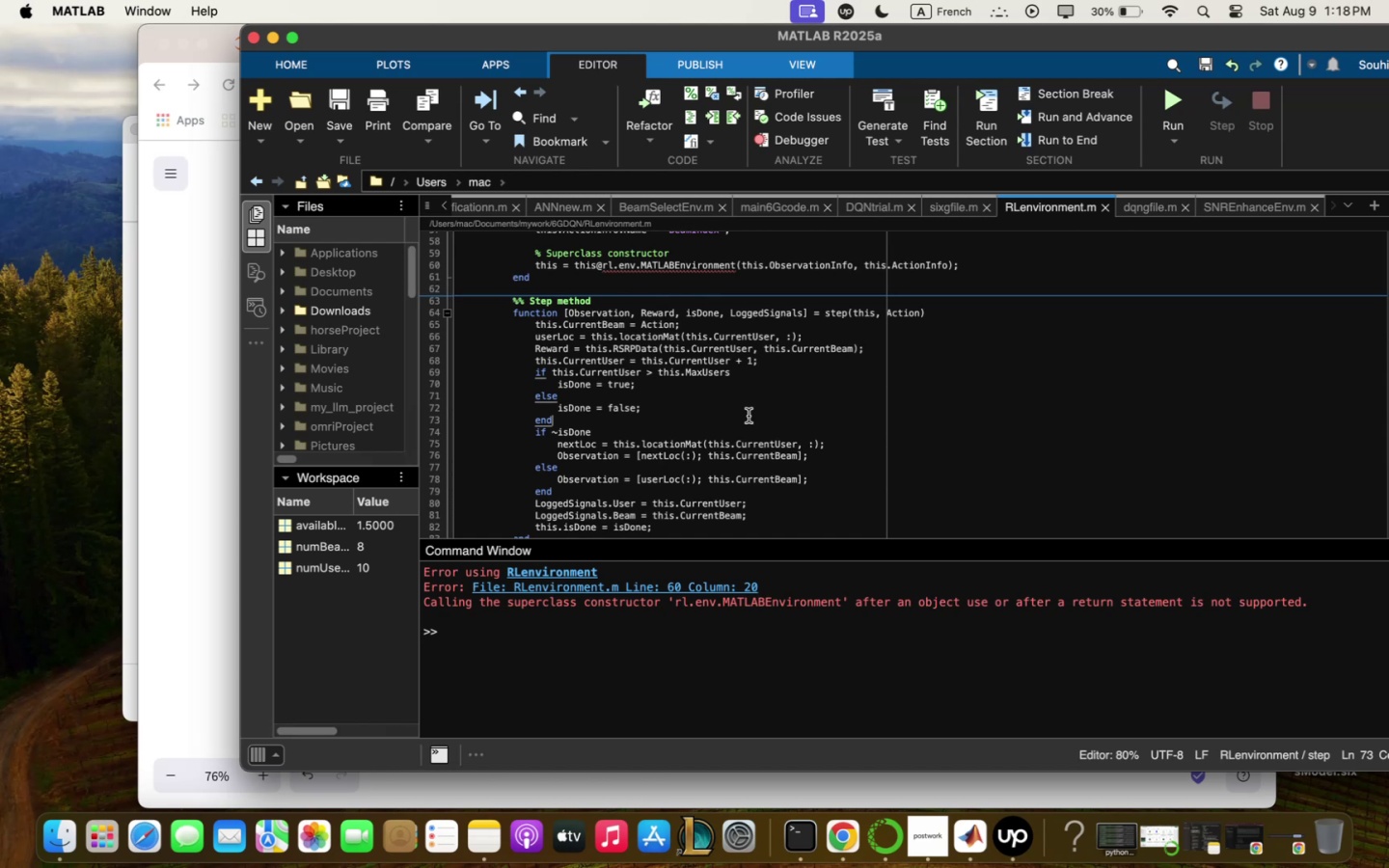 
key(Meta+Q)
 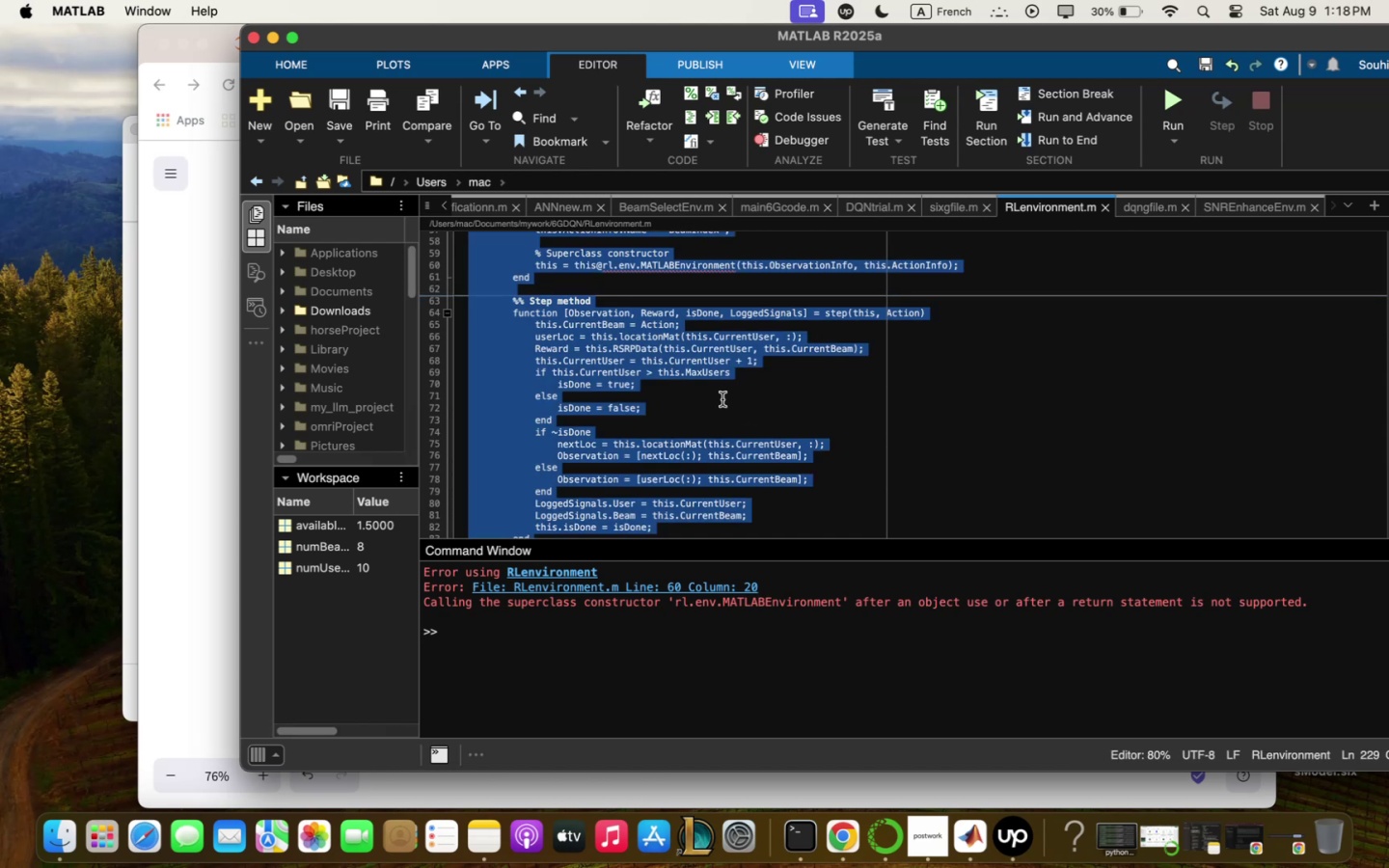 
key(Meta+C)
 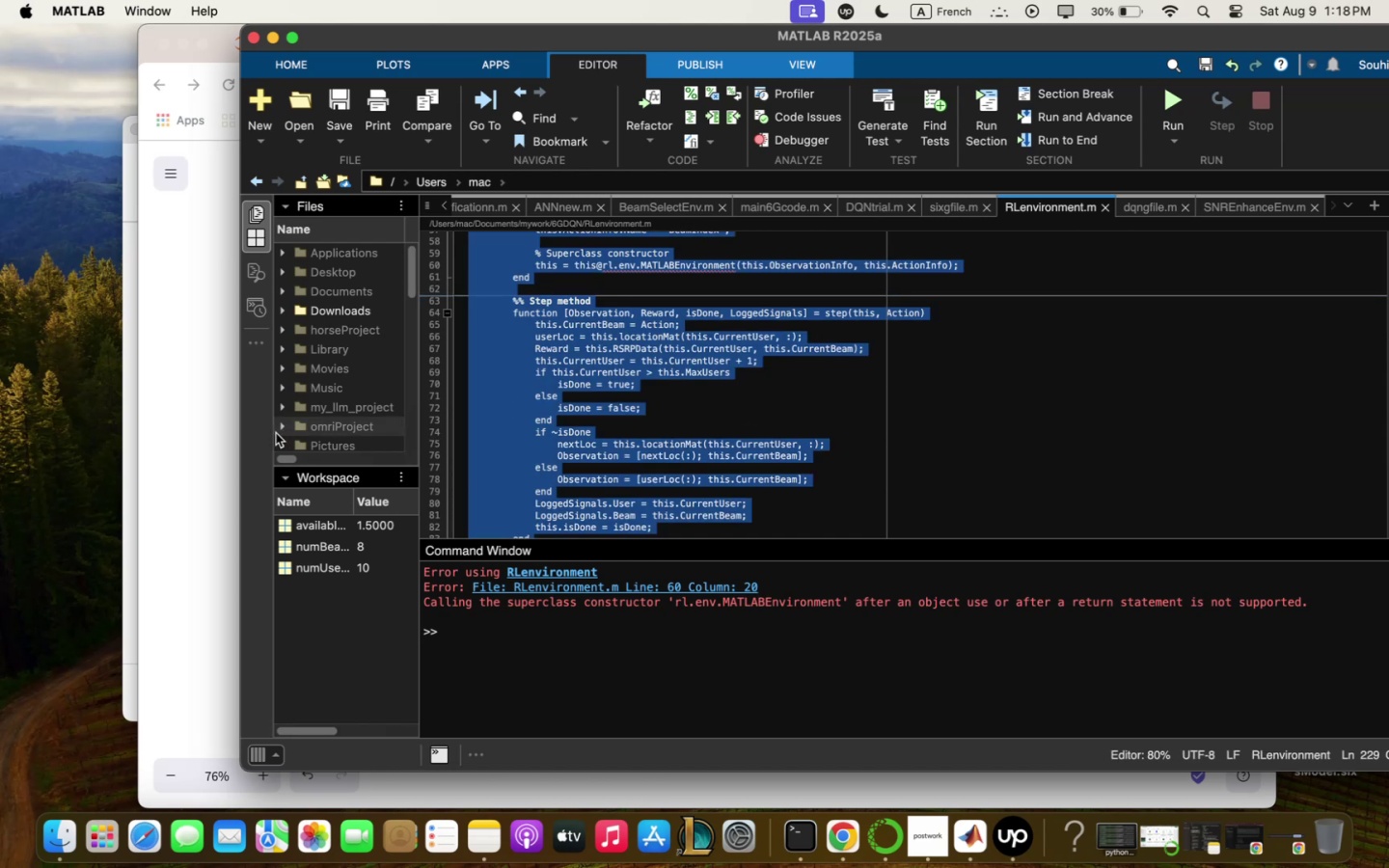 
left_click([196, 420])
 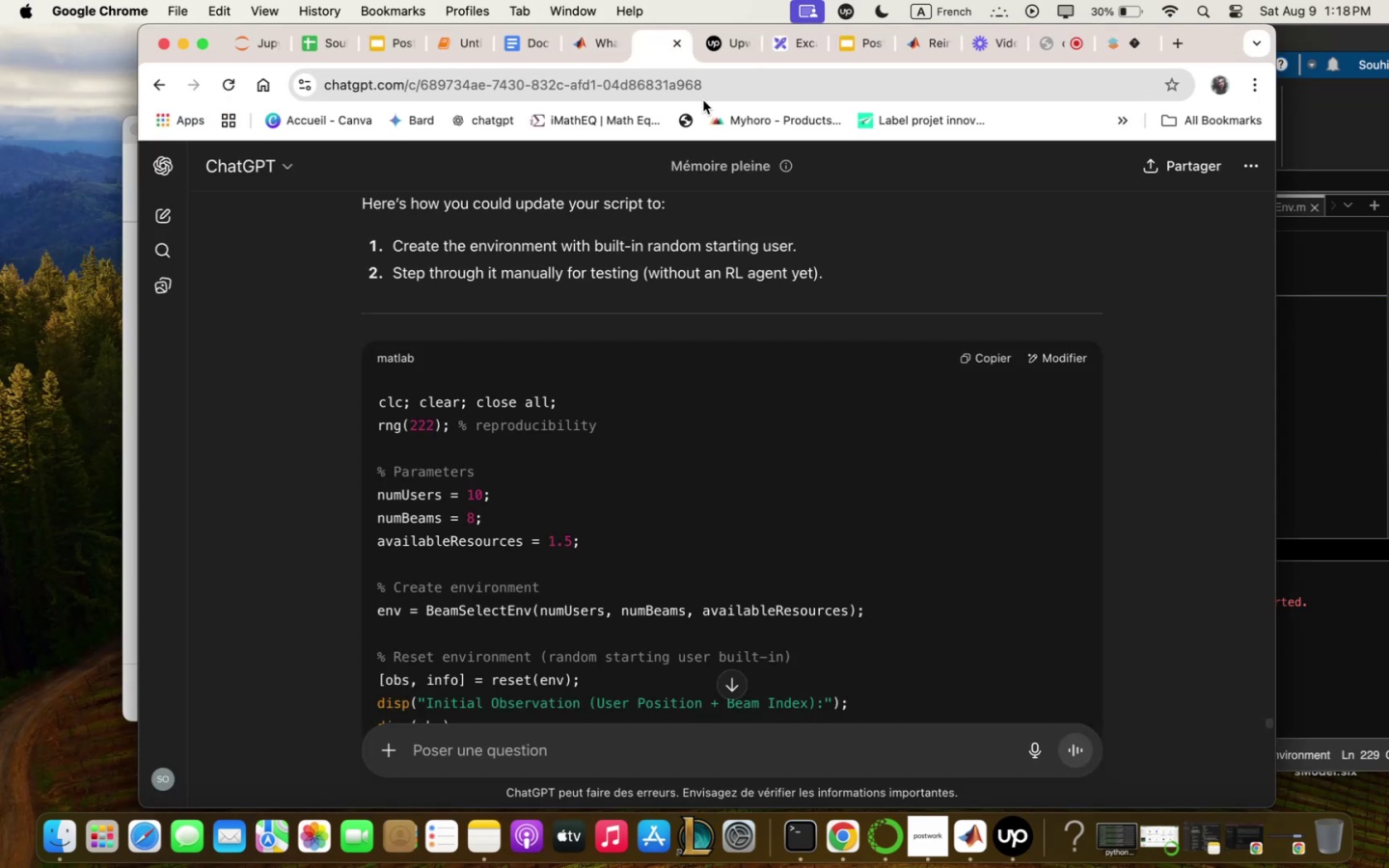 
left_click([801, 766])
 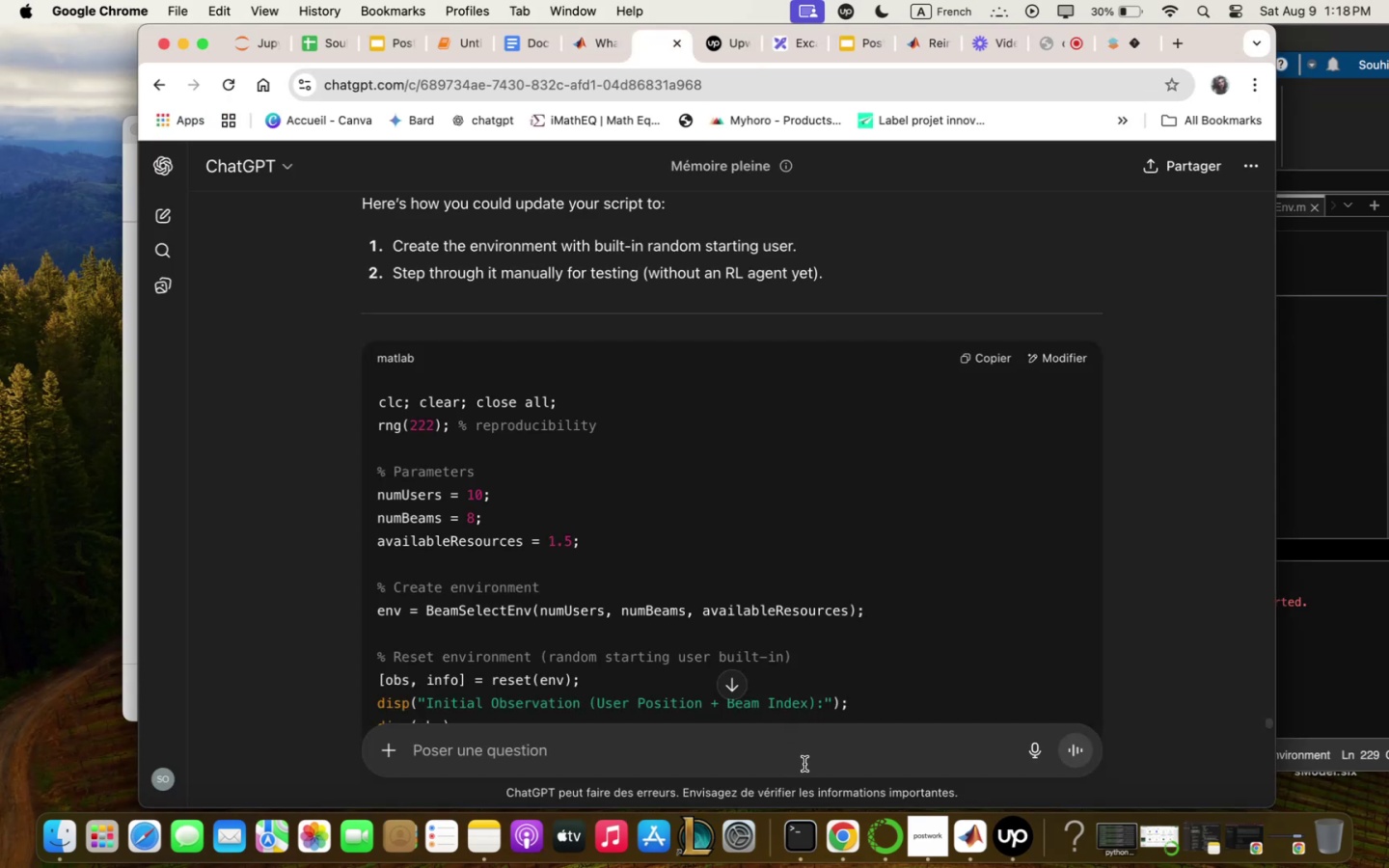 
type(cqn i sisi;ulqrte)
key(Backspace)
key(Backspace)
key(Backspace)
type(te the ;ove;ent of used)
key(Backspace)
type(r in reql ti;e 5 )
key(Backspace)
key(Backspace)
type(5)
key(Backspace)
type(. )
key(Backspace)
key(Backspace)
type(too)
key(Backspace)
key(Backspace)
key(Backspace)
type(during si;ulqtioj .)
key(Backspace)
key(Backspace)
key(Backspace)
type(n . )
 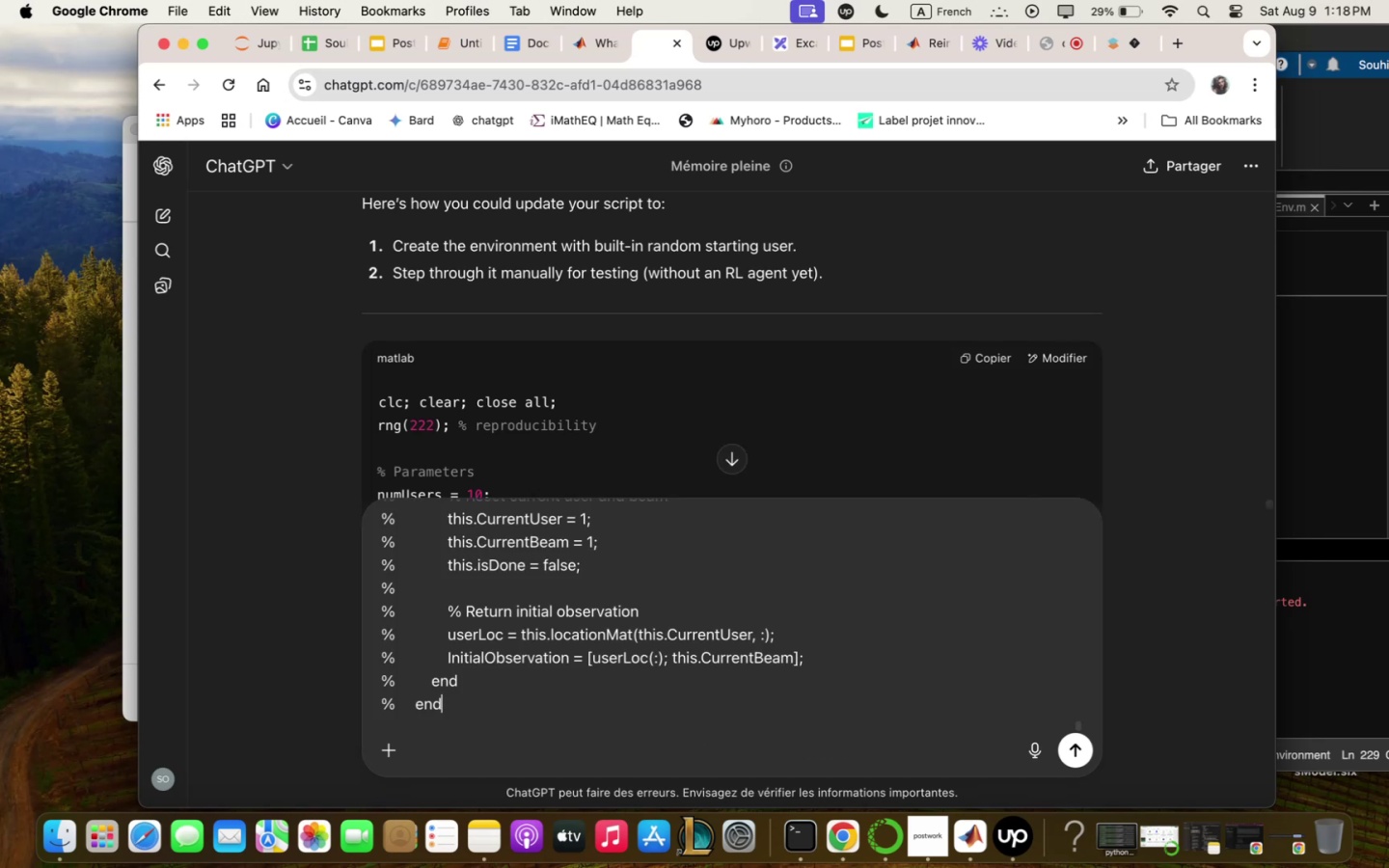 
key(Meta+CommandLeft)
 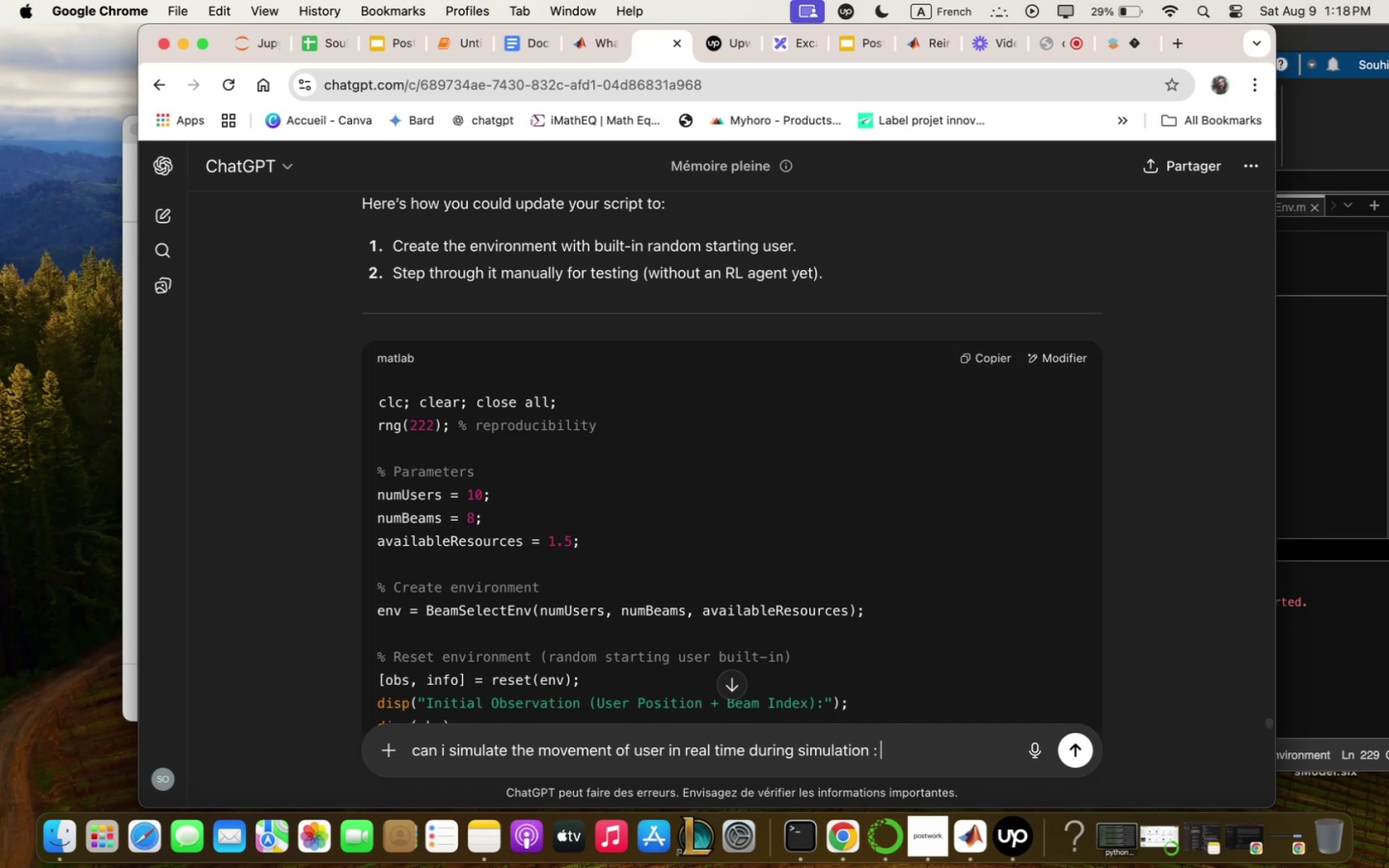 
key(Meta+V)
 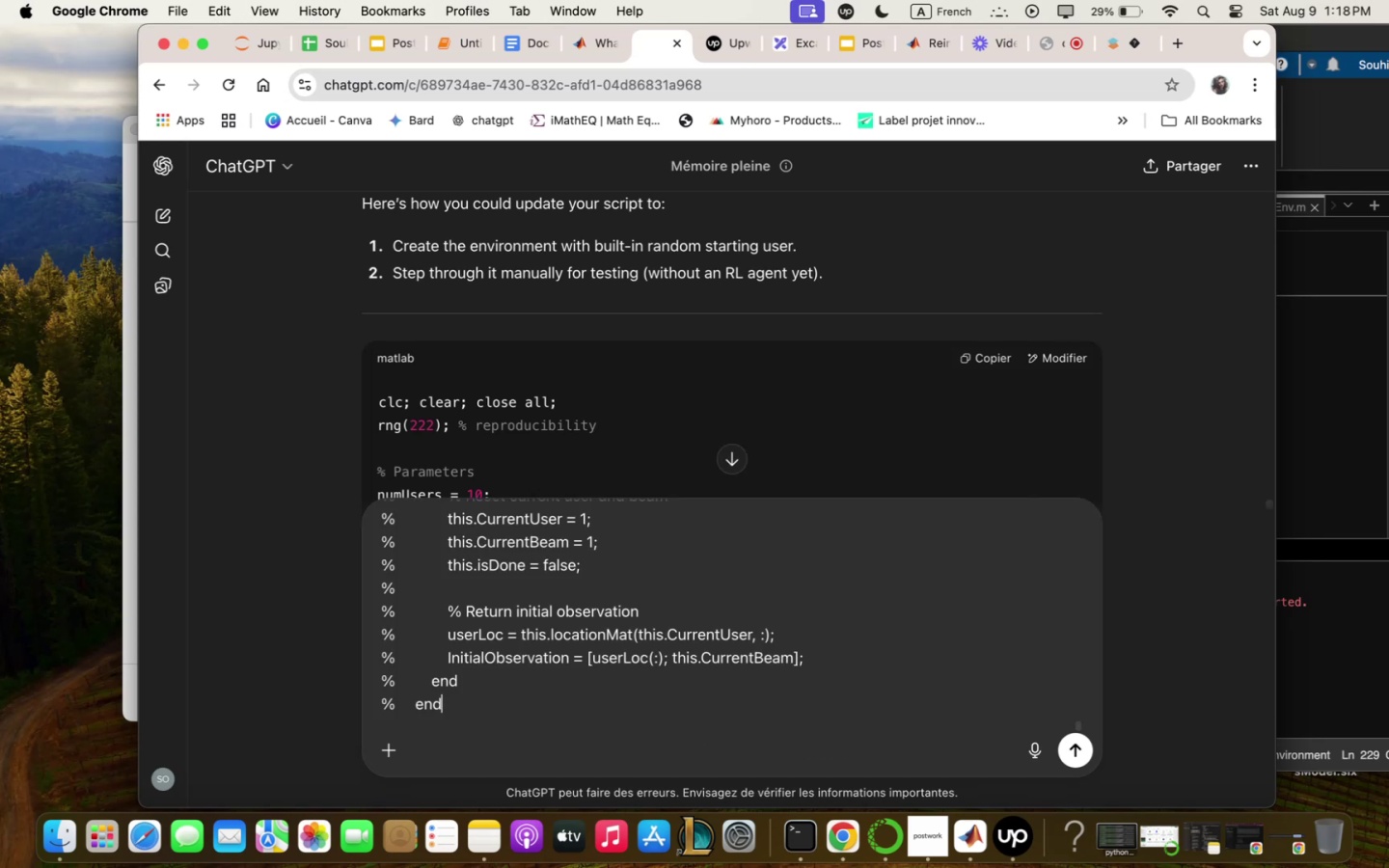 
key(Enter)
 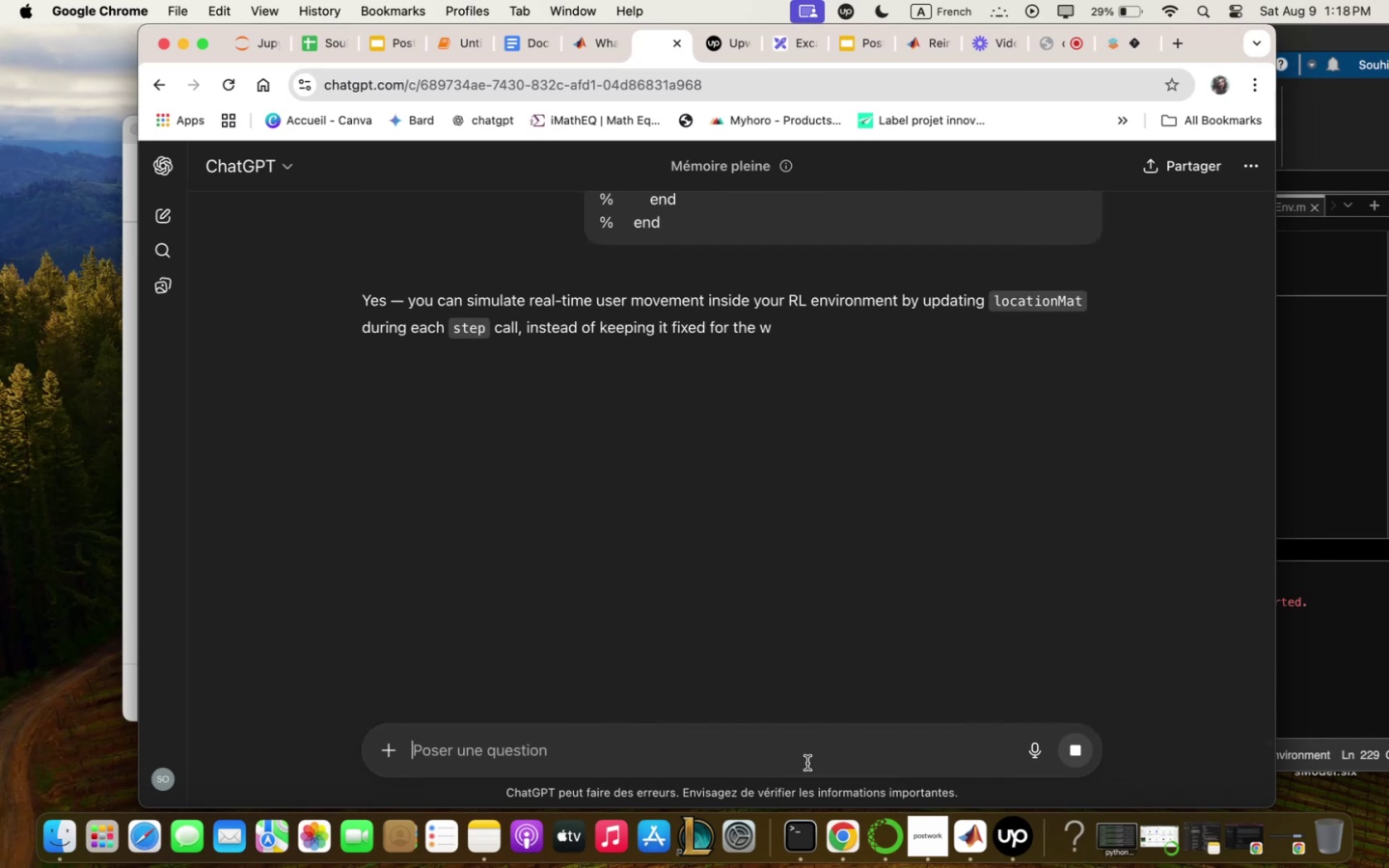 
mouse_move([1009, 434])
 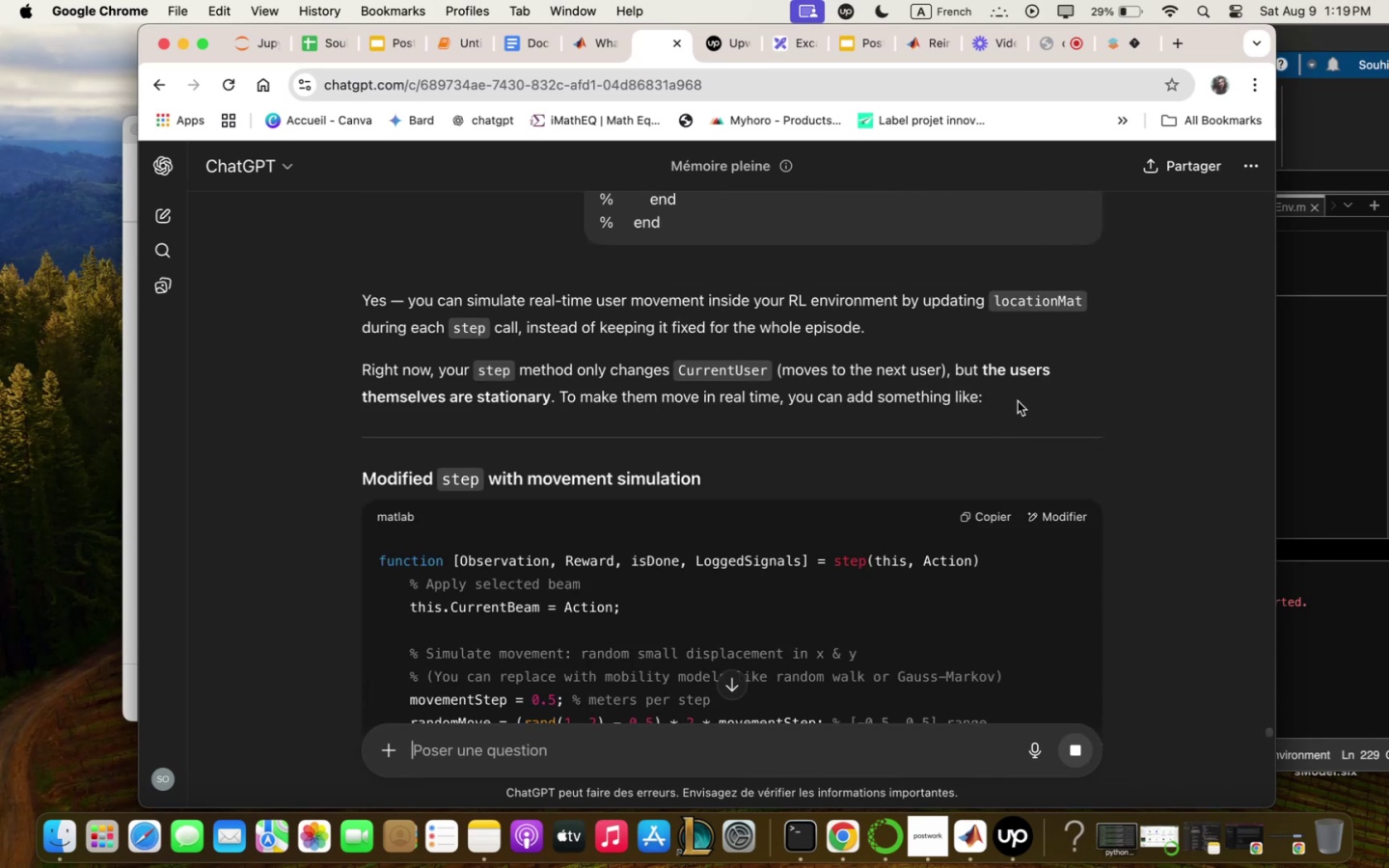 
scroll: coordinate [1021, 460], scroll_direction: down, amount: 8.0
 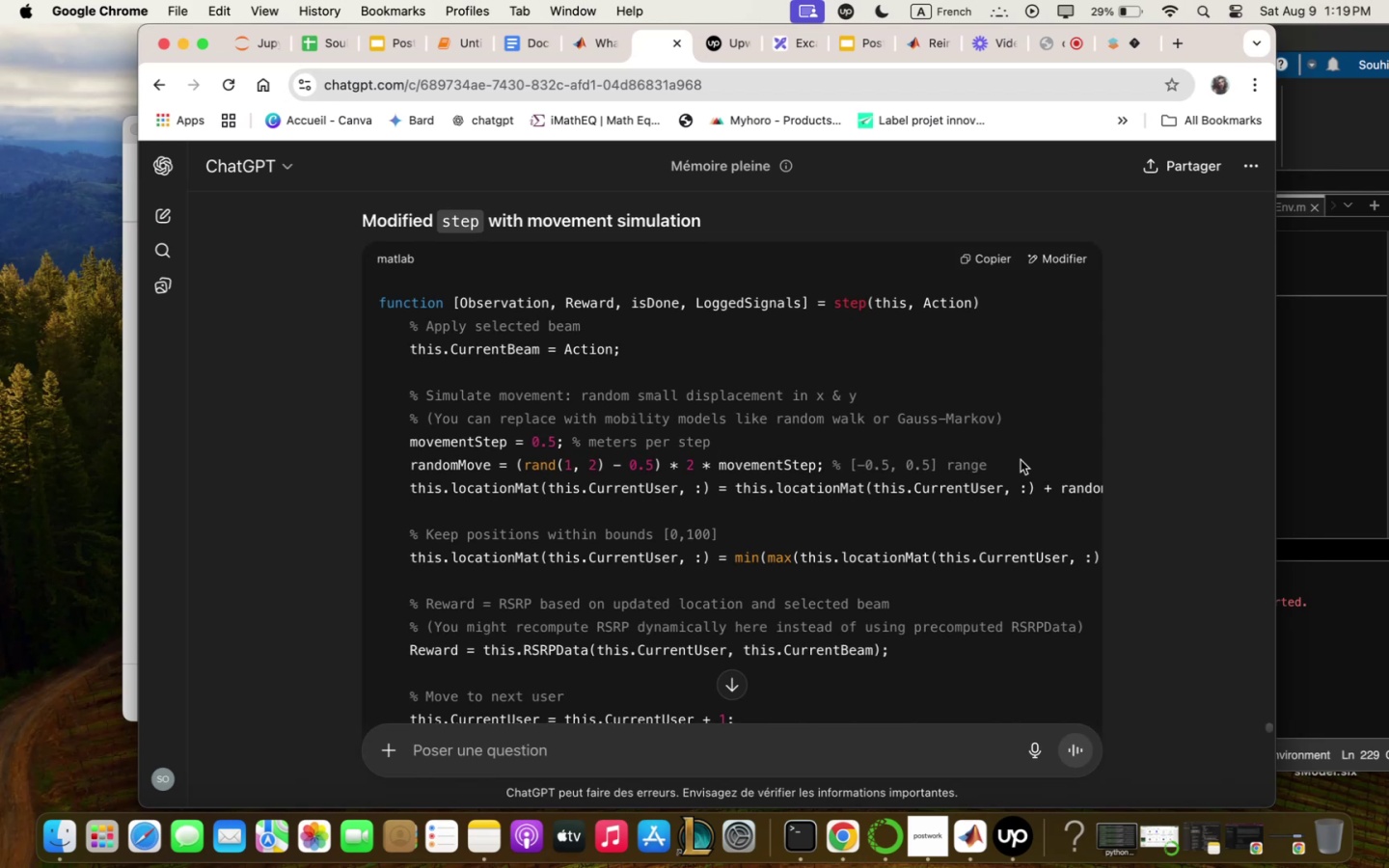 
wait(8.03)
 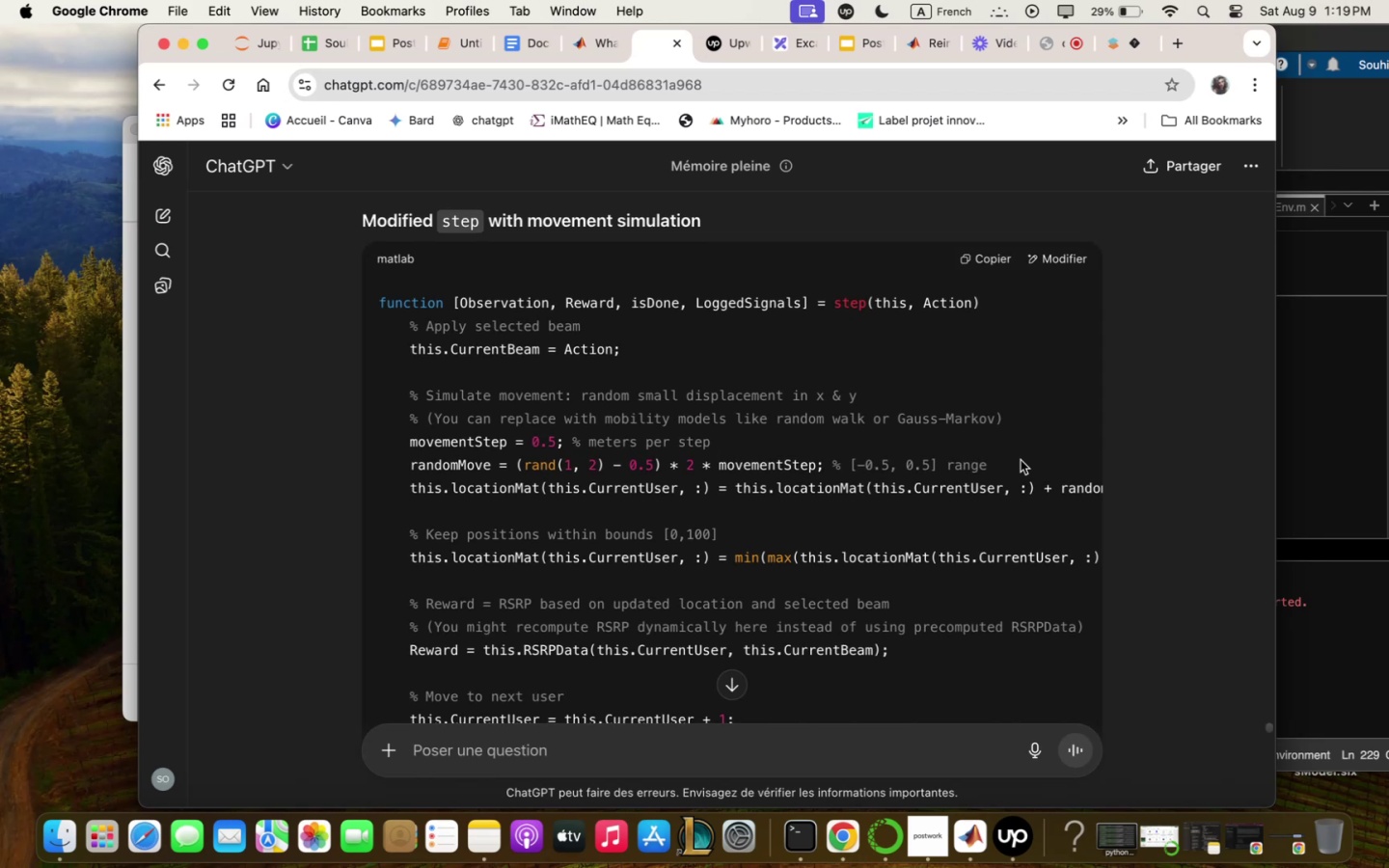 
scroll: coordinate [1021, 453], scroll_direction: down, amount: 19.0
 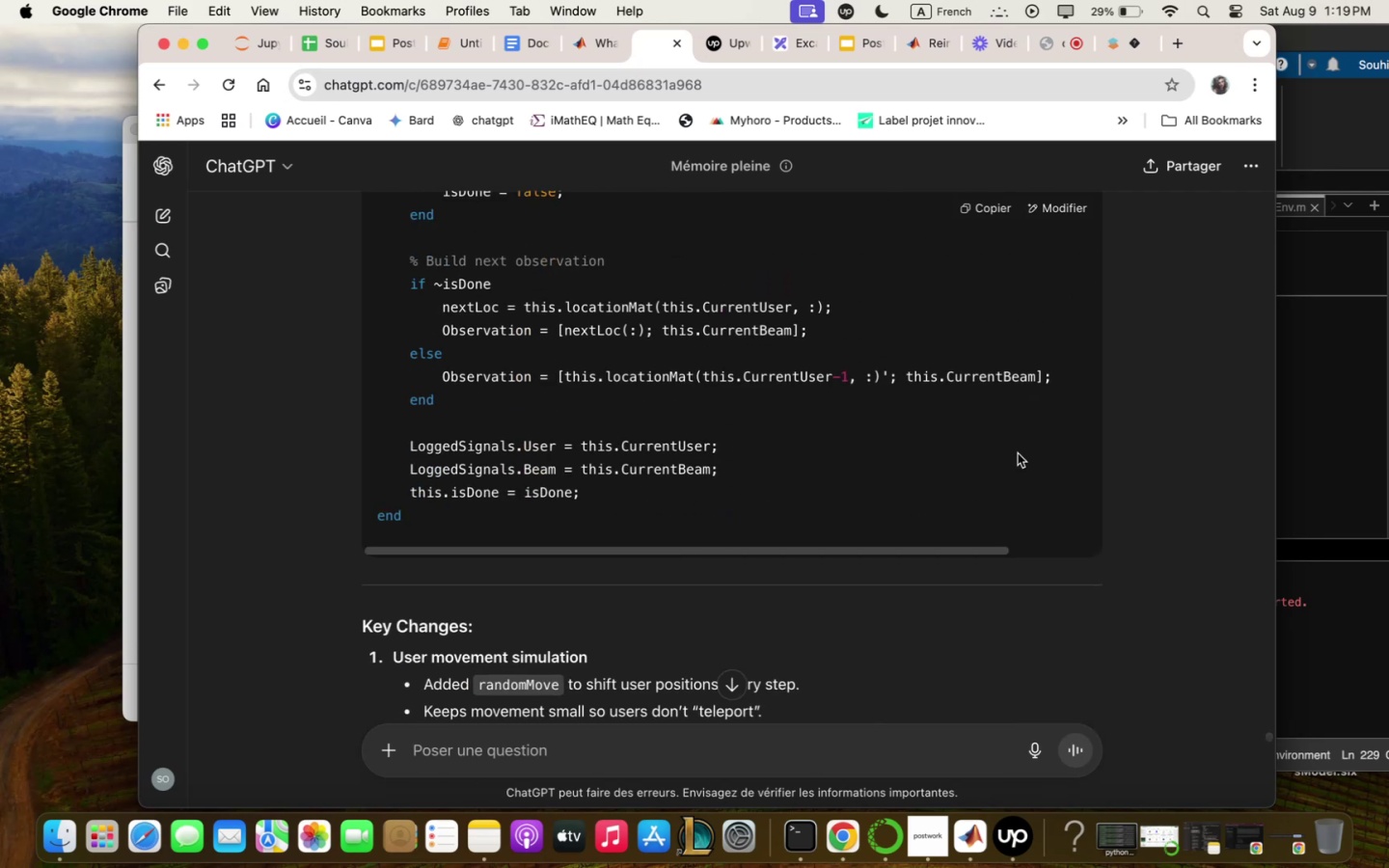 
wait(5.16)
 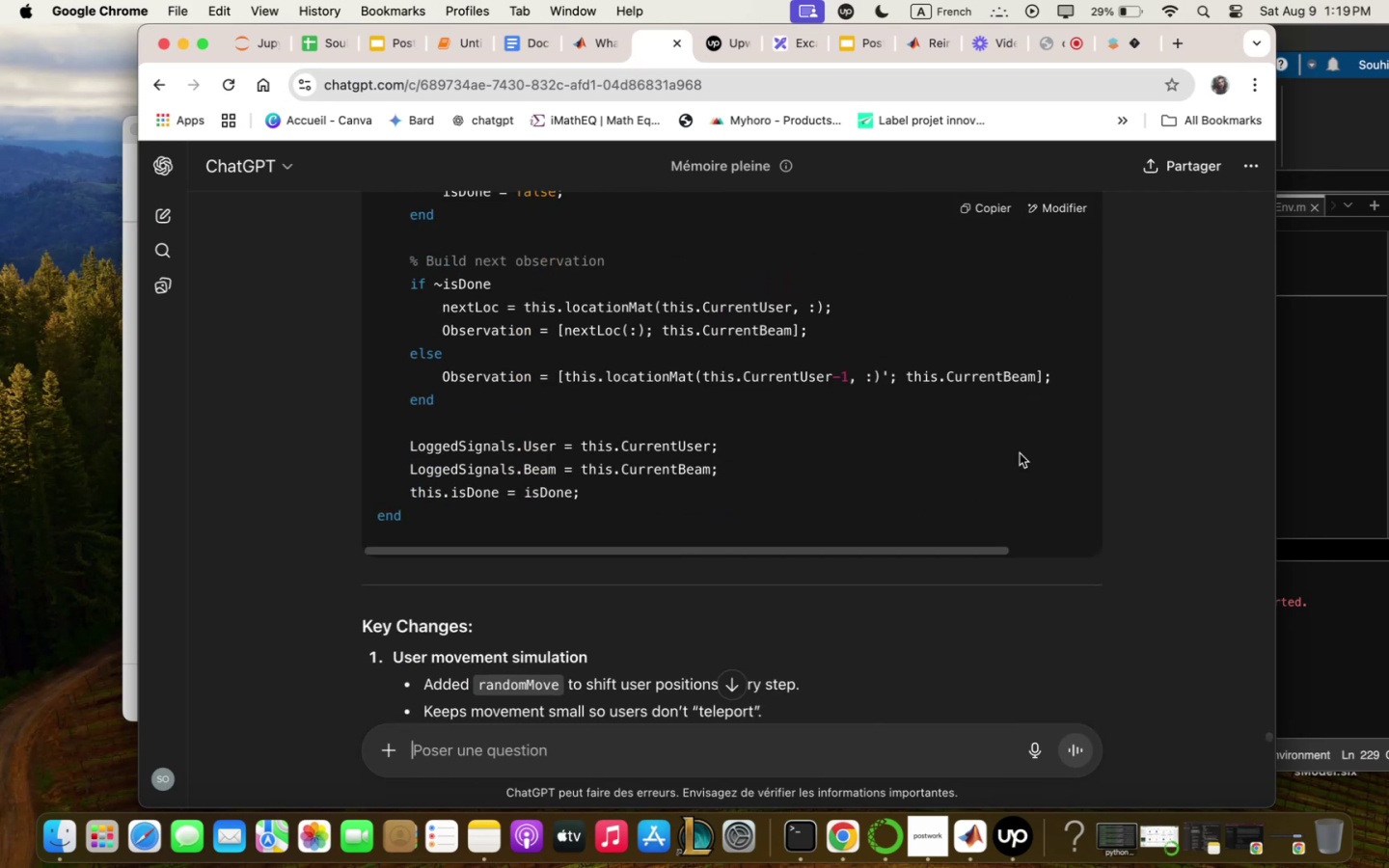 
scroll: coordinate [1017, 453], scroll_direction: down, amount: 6.0
 